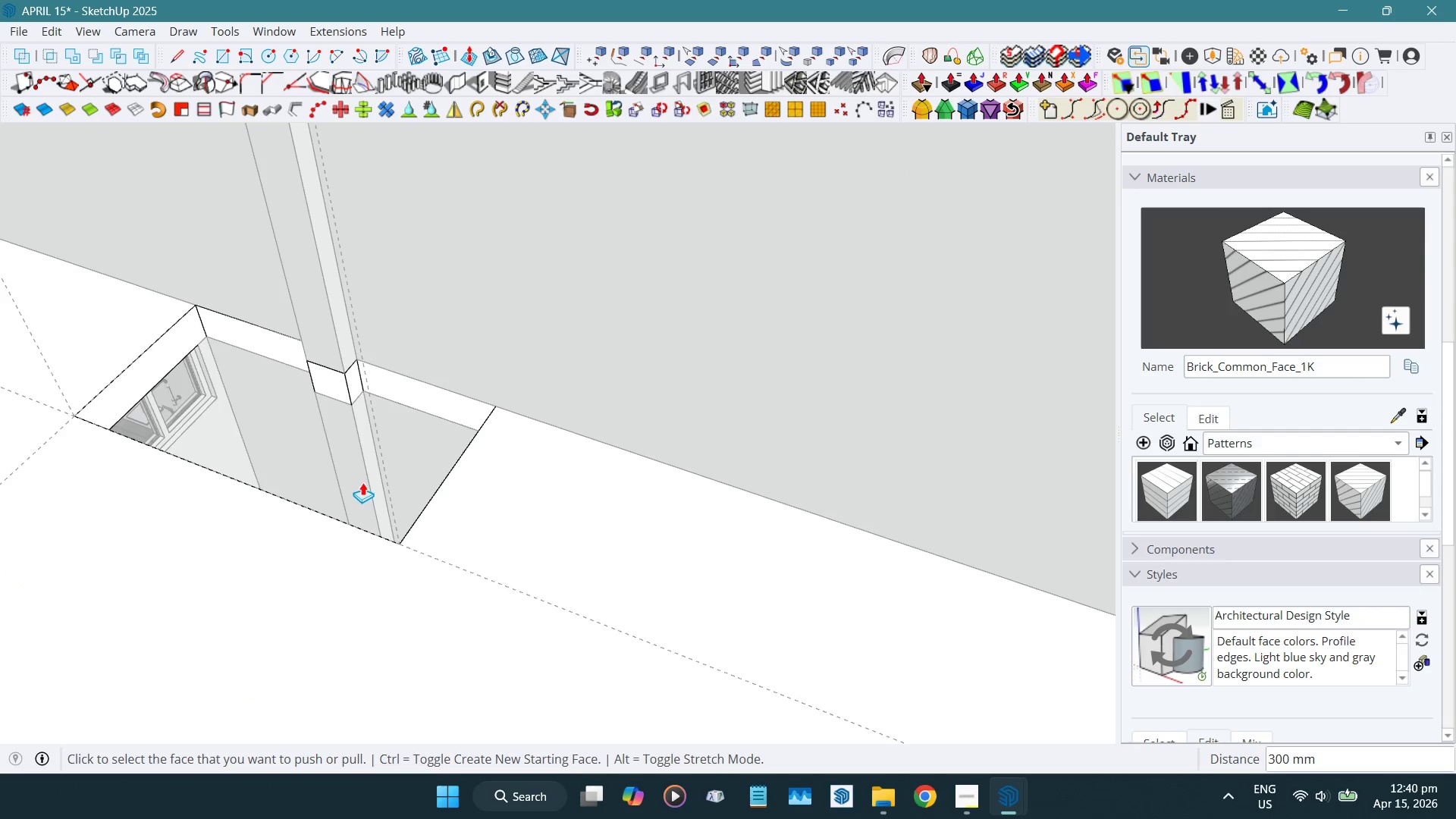 
key(Space)
 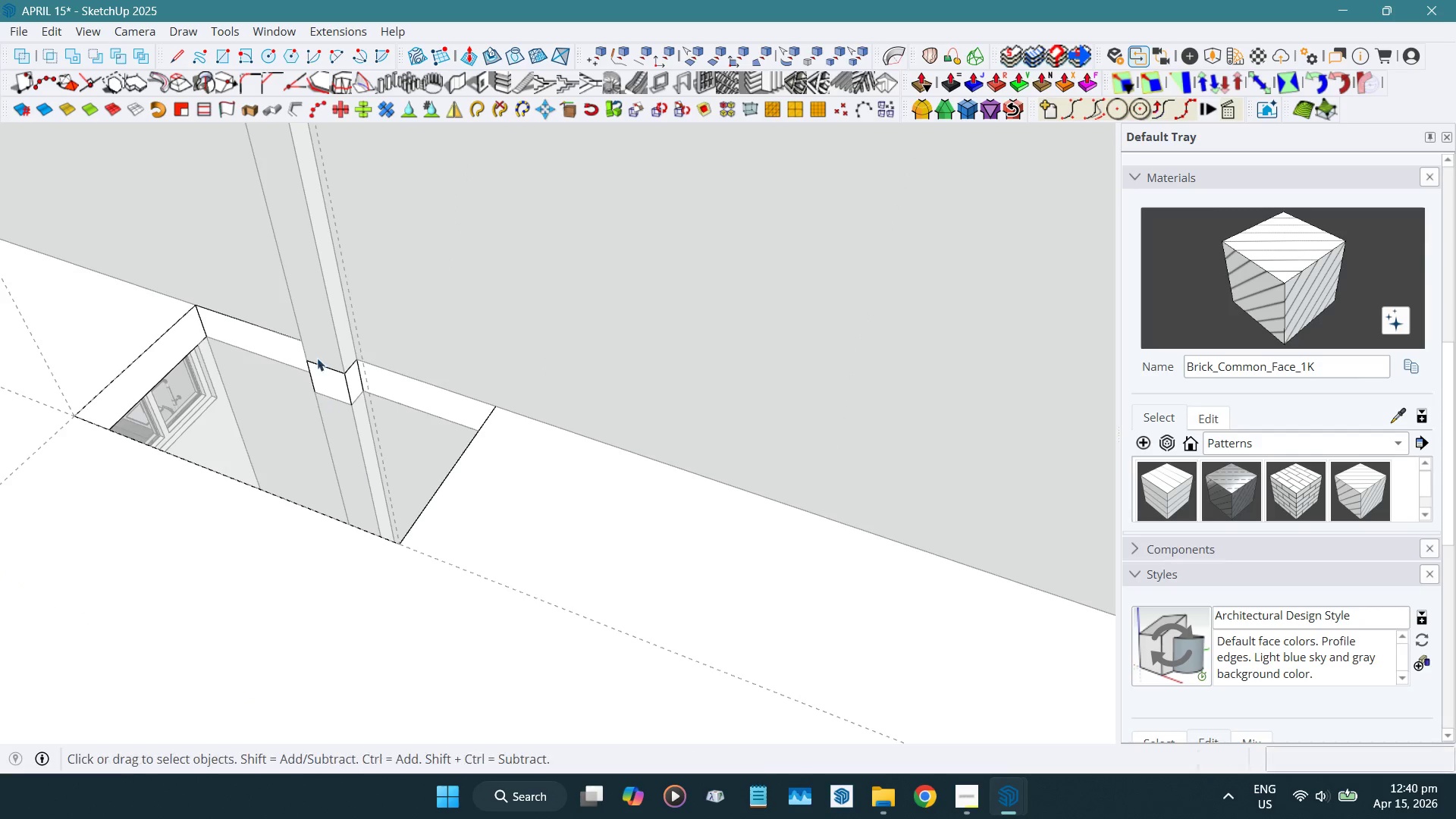 
scroll: coordinate [318, 356], scroll_direction: down, amount: 6.0
 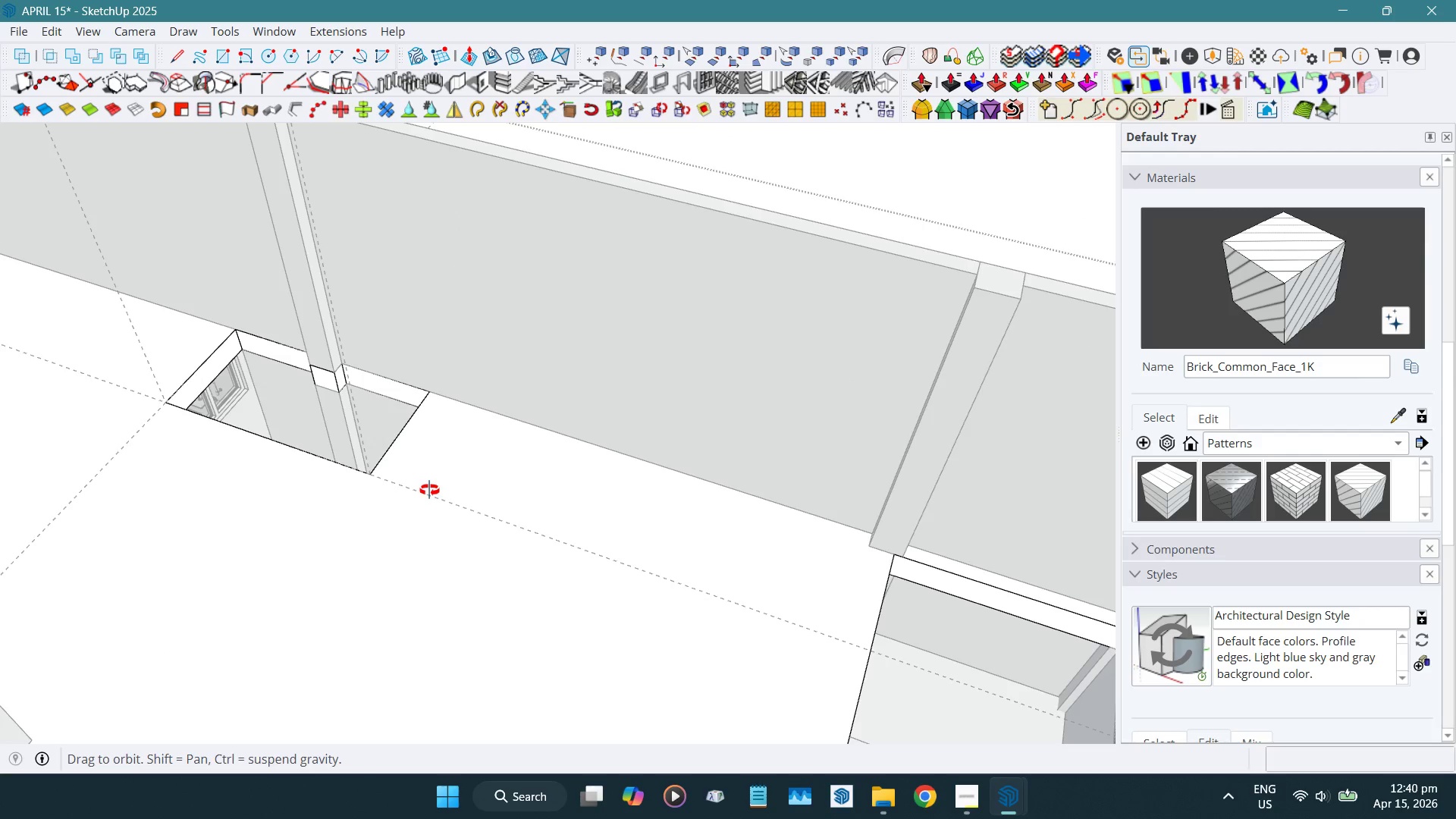 
key(Escape)
 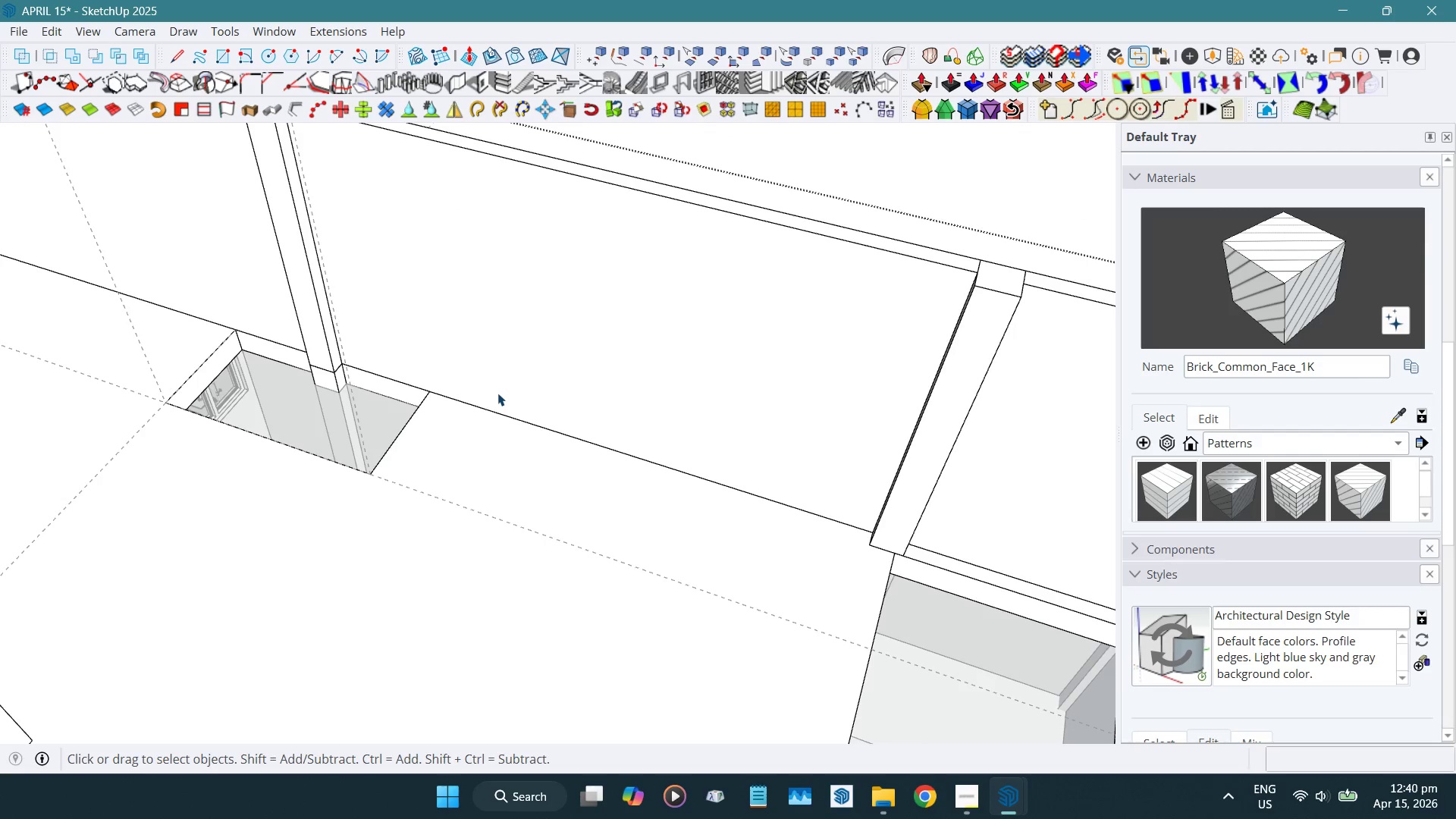 
scroll: coordinate [498, 392], scroll_direction: down, amount: 6.0
 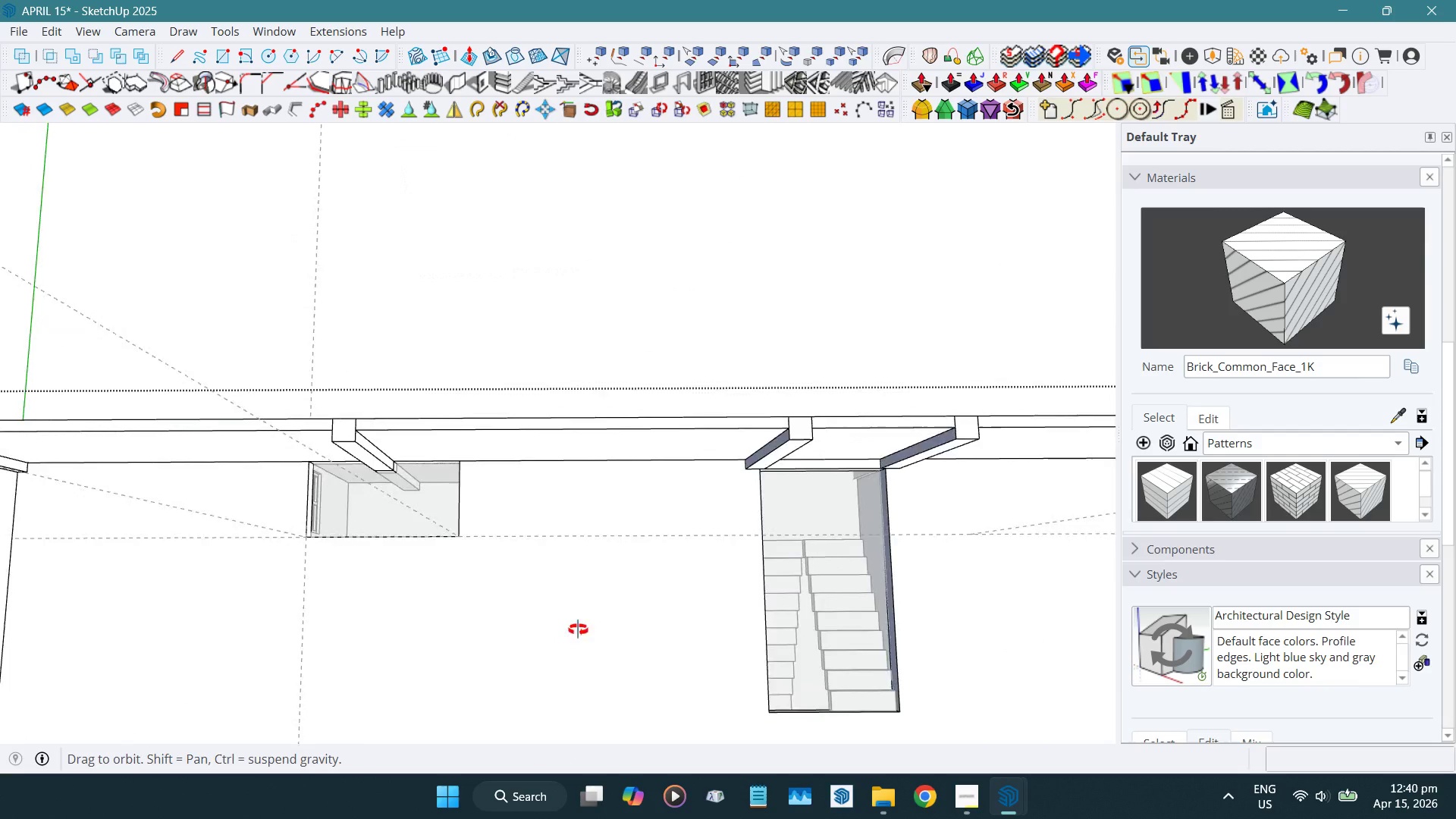 
hold_key(key=ShiftLeft, duration=0.36)
 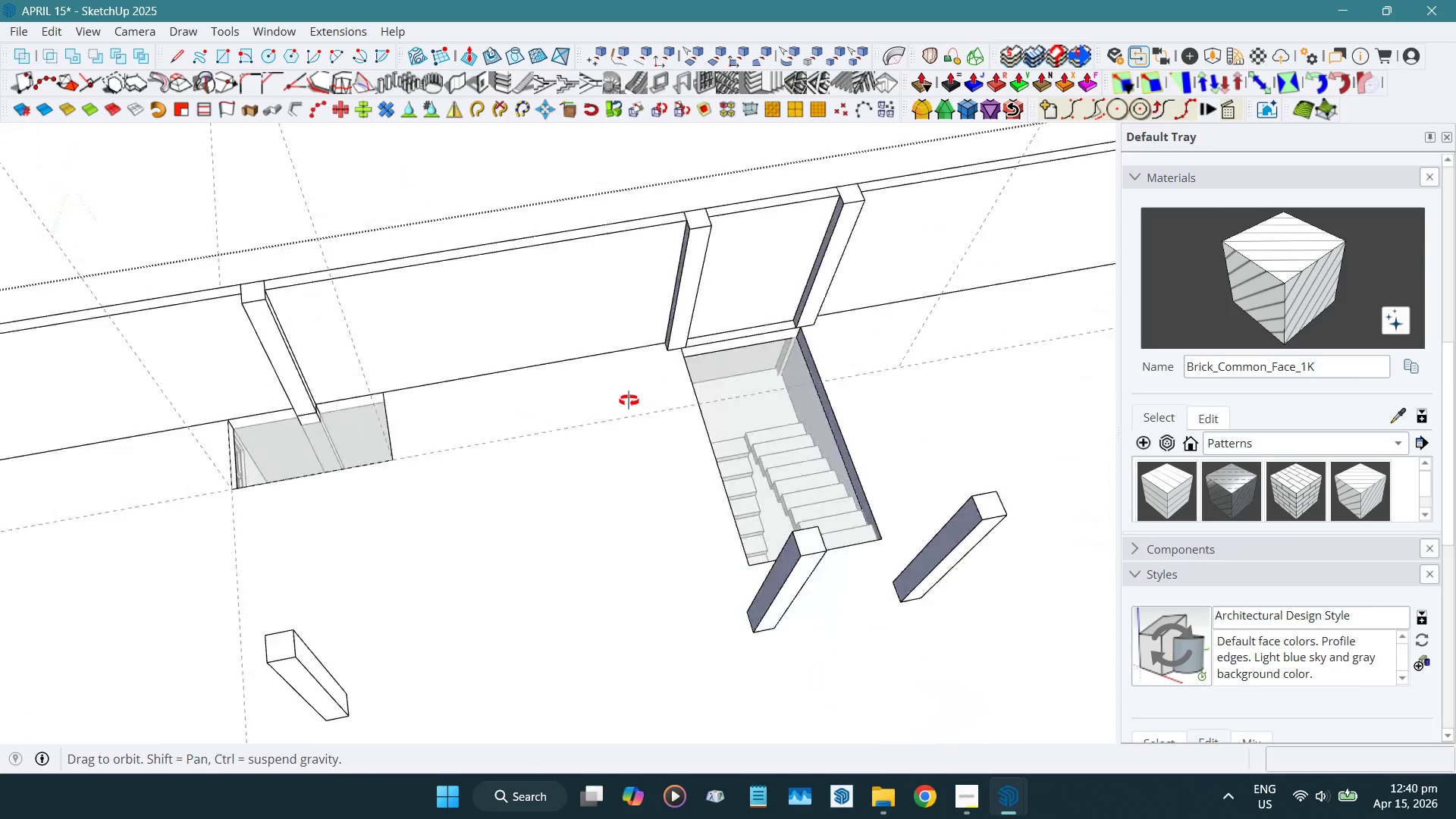 
hold_key(key=ShiftLeft, duration=0.41)
 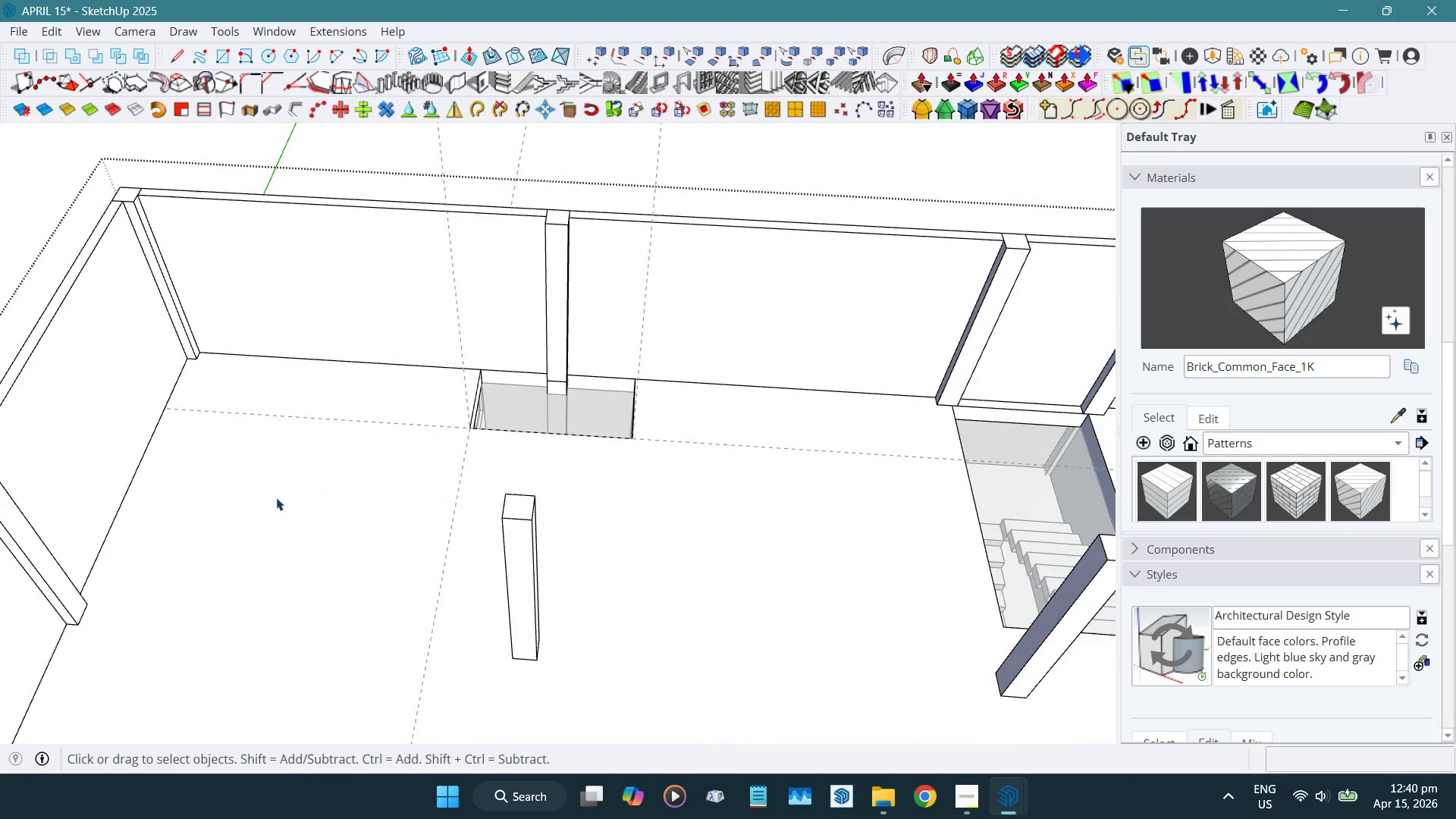 
wait(7.2)
 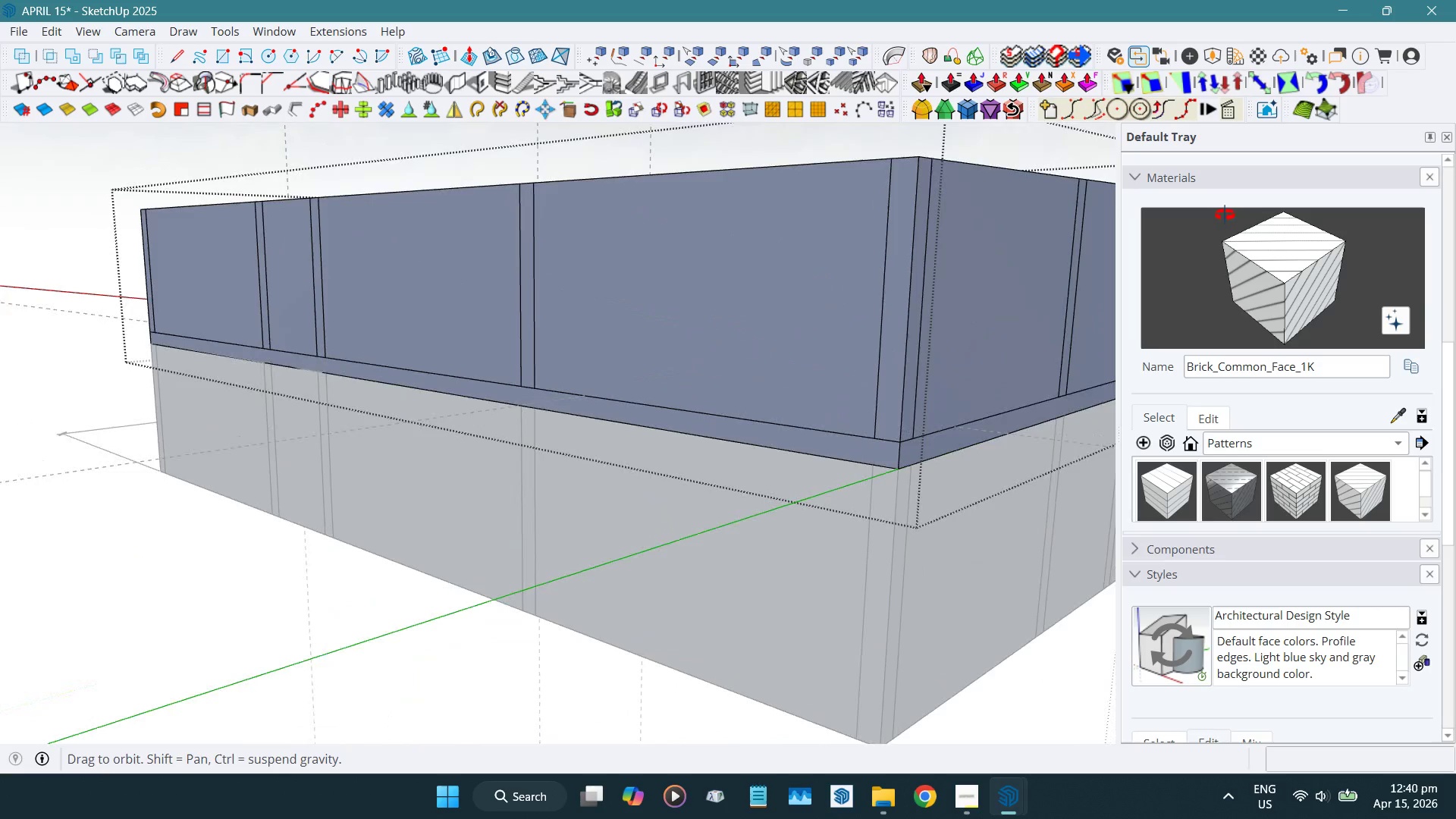 
hold_key(key=ShiftLeft, duration=0.66)
 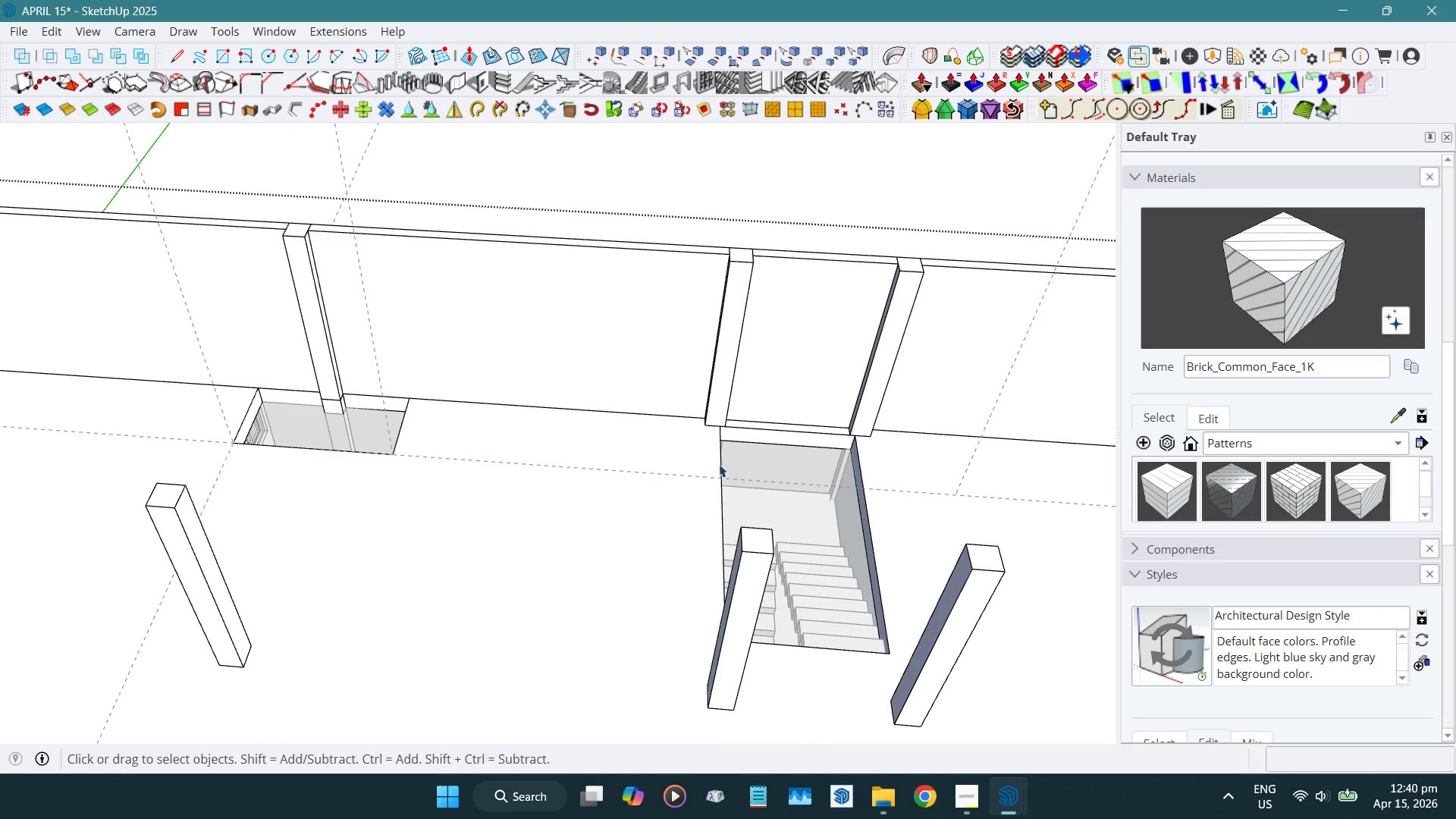 
scroll: coordinate [960, 448], scroll_direction: up, amount: 3.0
 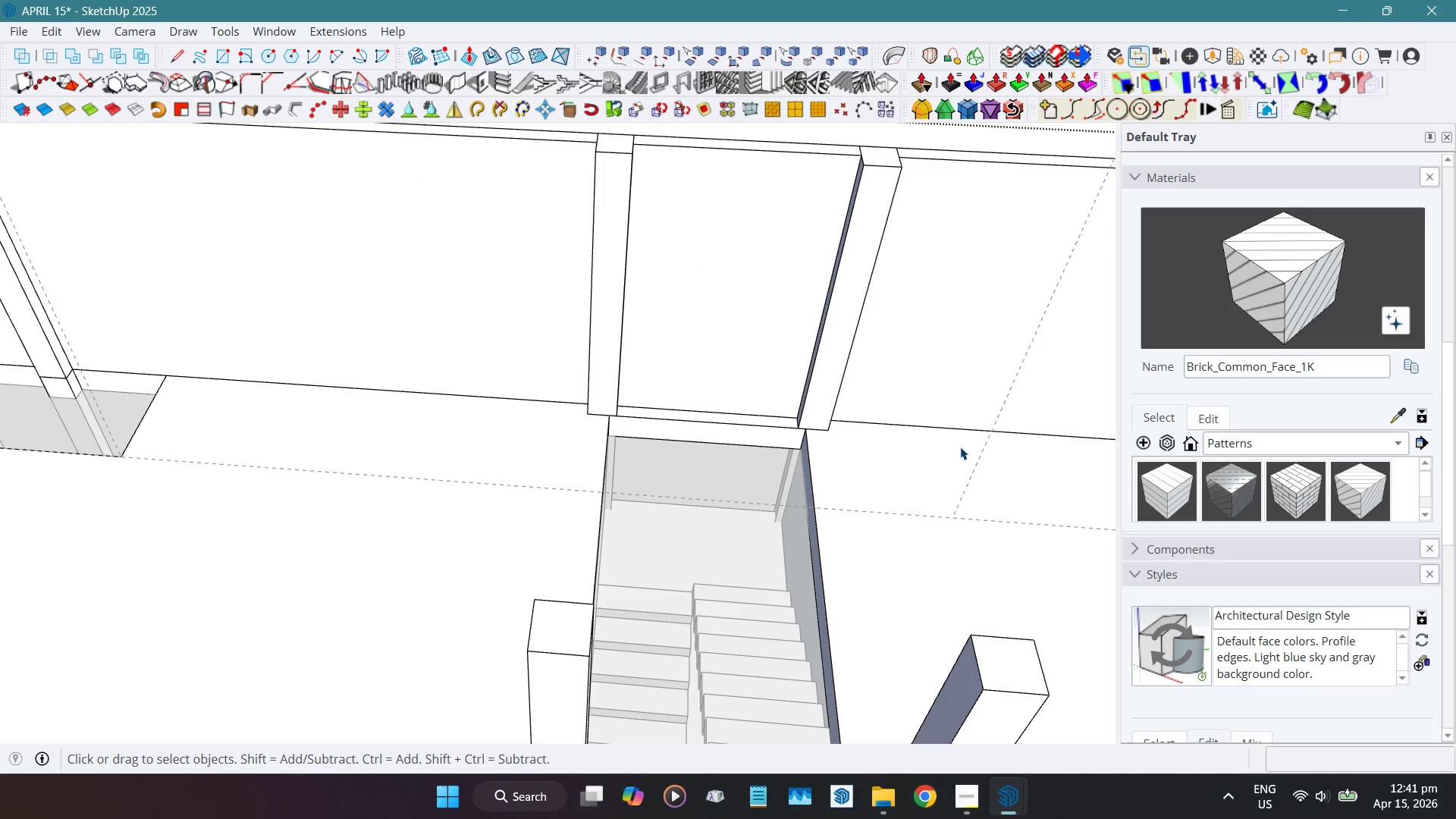 
scroll: coordinate [959, 448], scroll_direction: down, amount: 10.0
 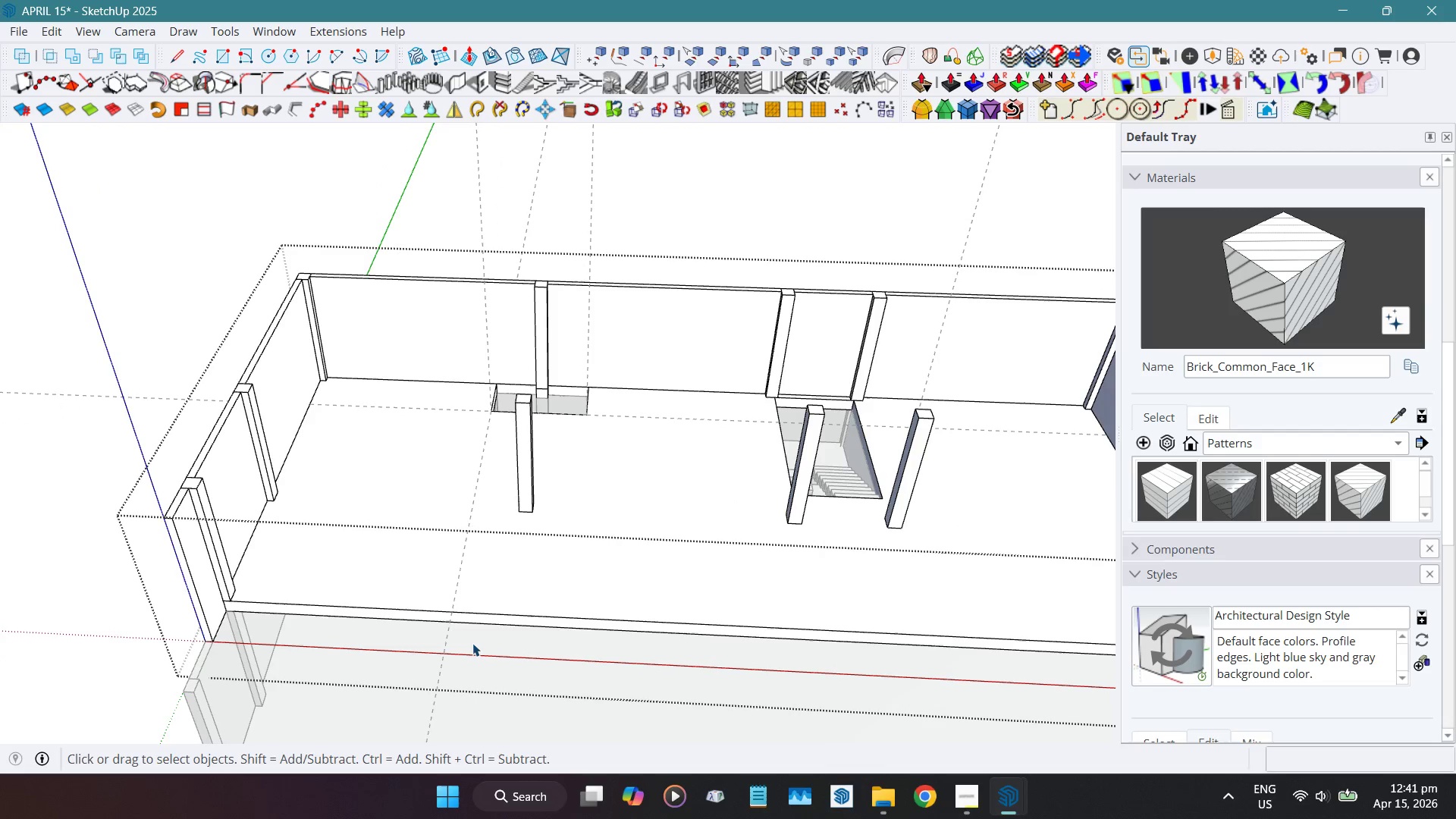 
wait(22.67)
 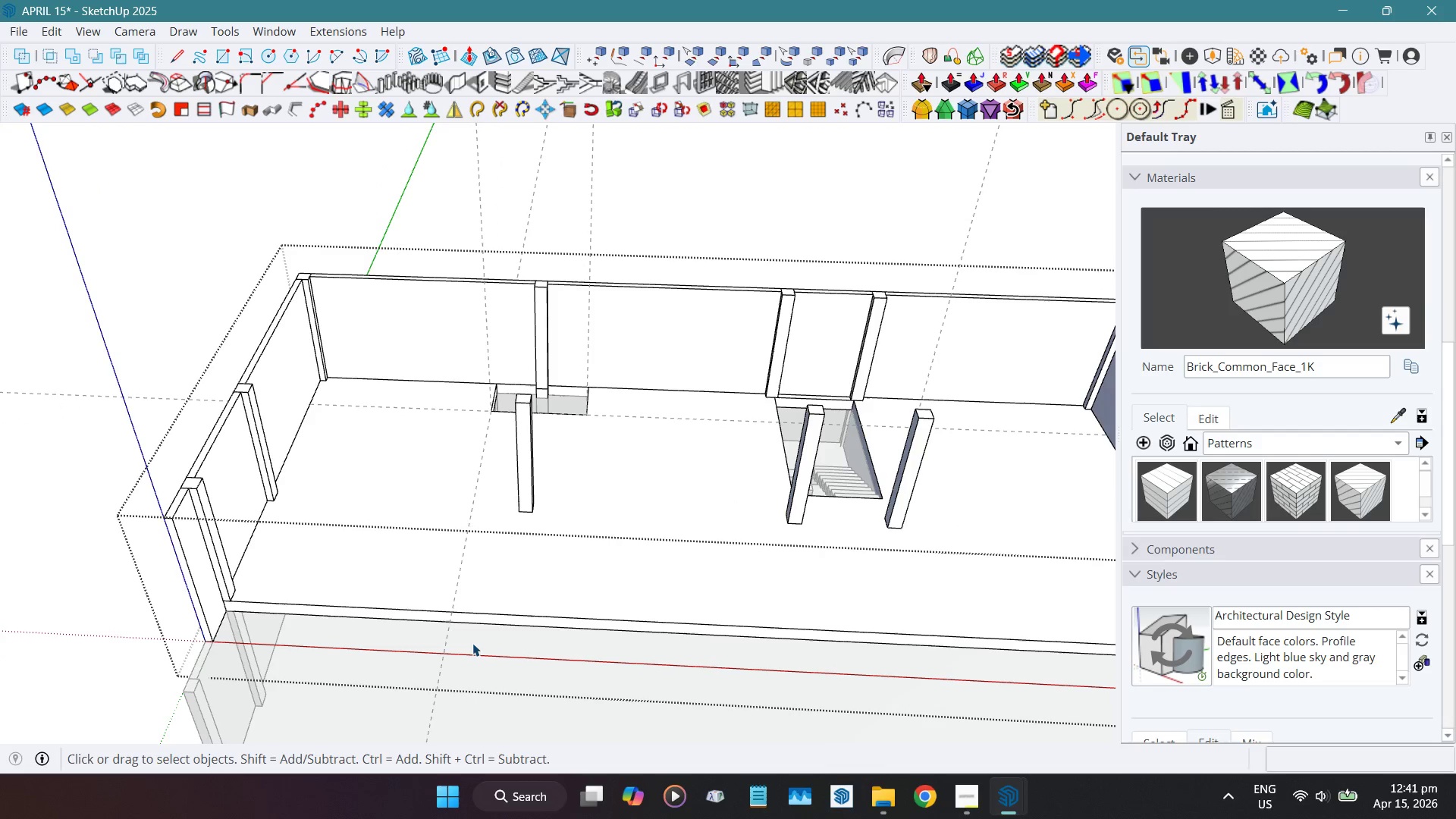 
hold_key(key=ShiftLeft, duration=0.31)
 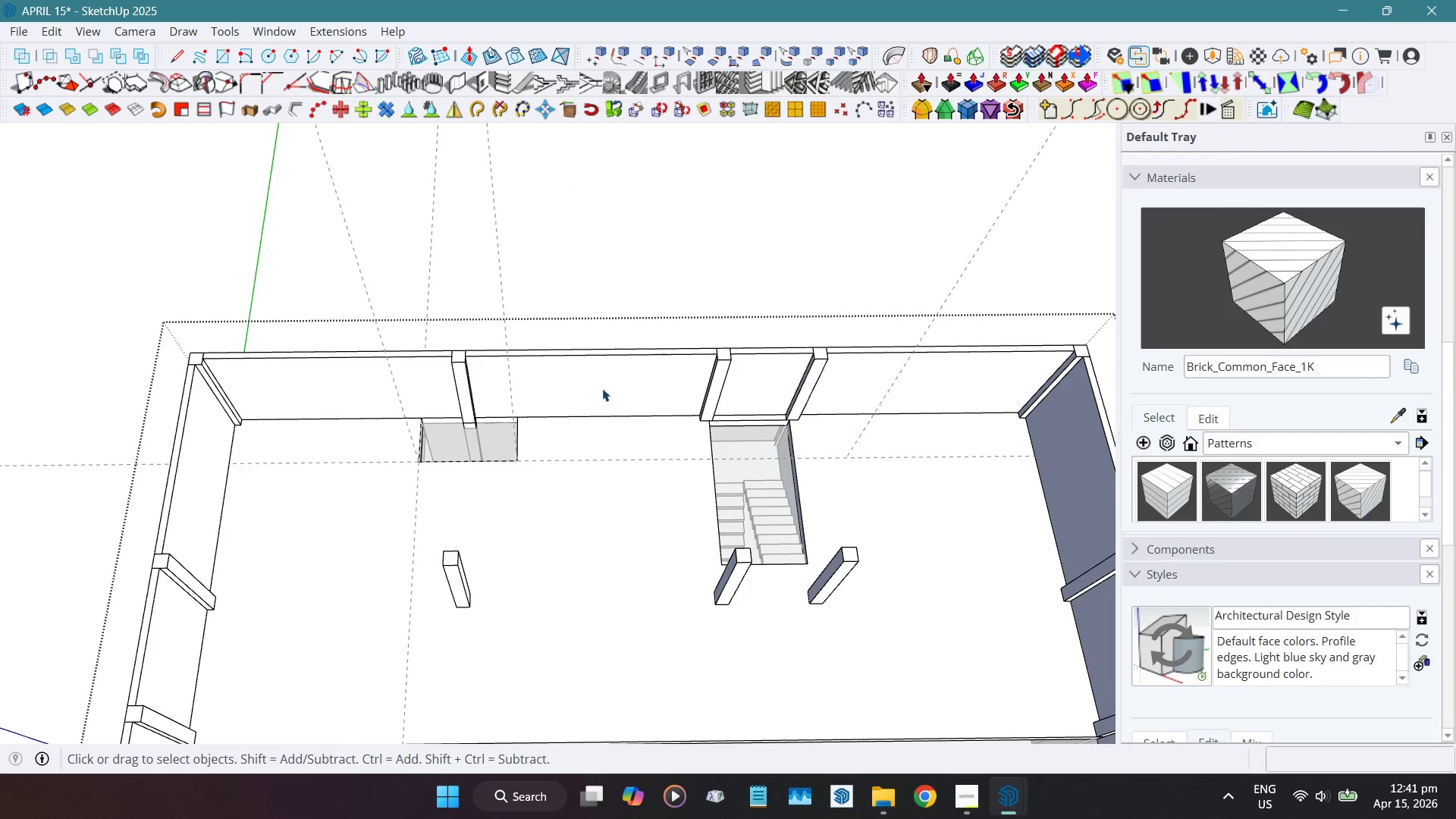 
scroll: coordinate [499, 451], scroll_direction: up, amount: 17.0
 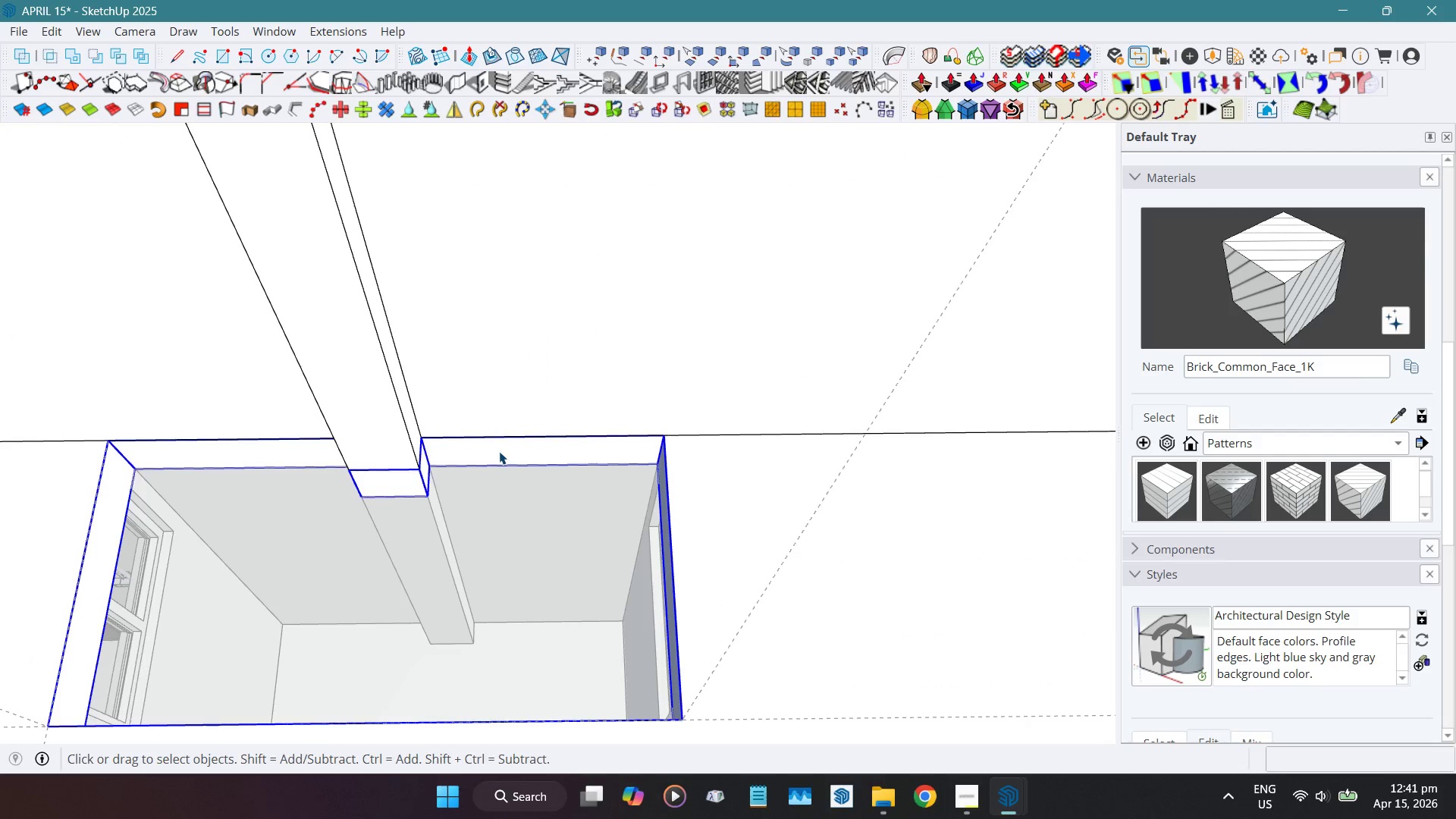 
double_click([499, 450])
 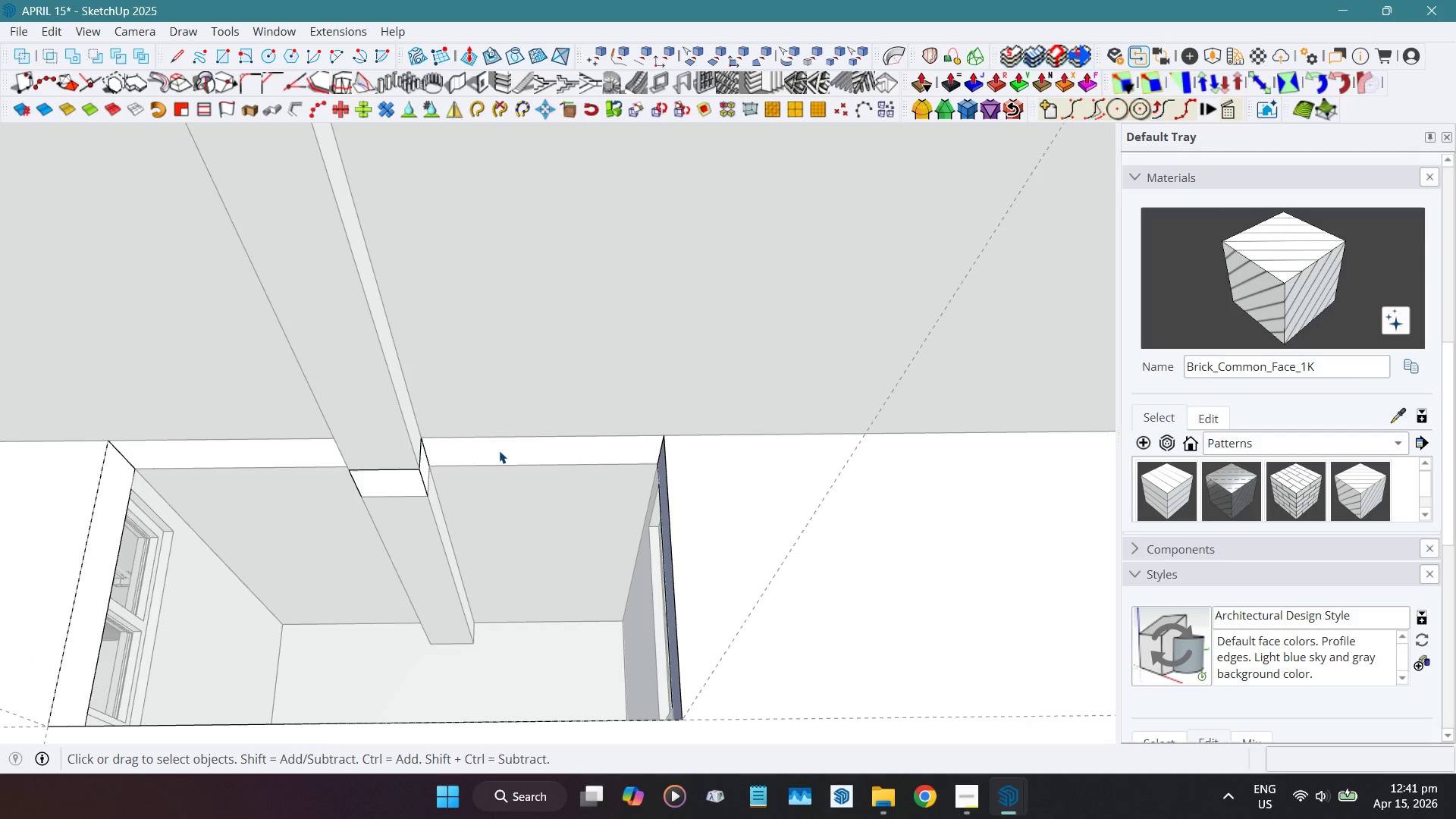 
left_click([499, 450])
 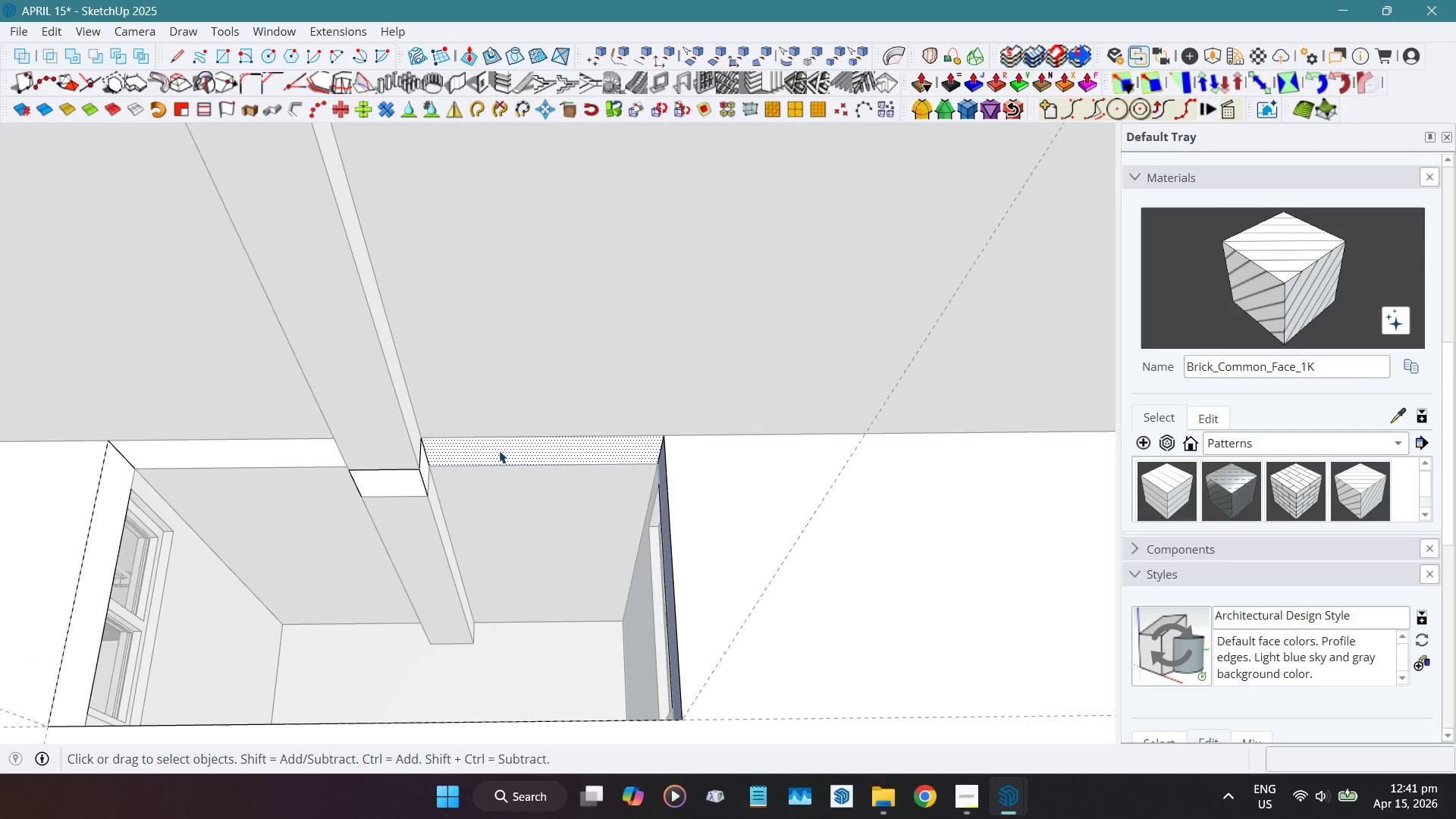 
key(Shift+ShiftLeft)
 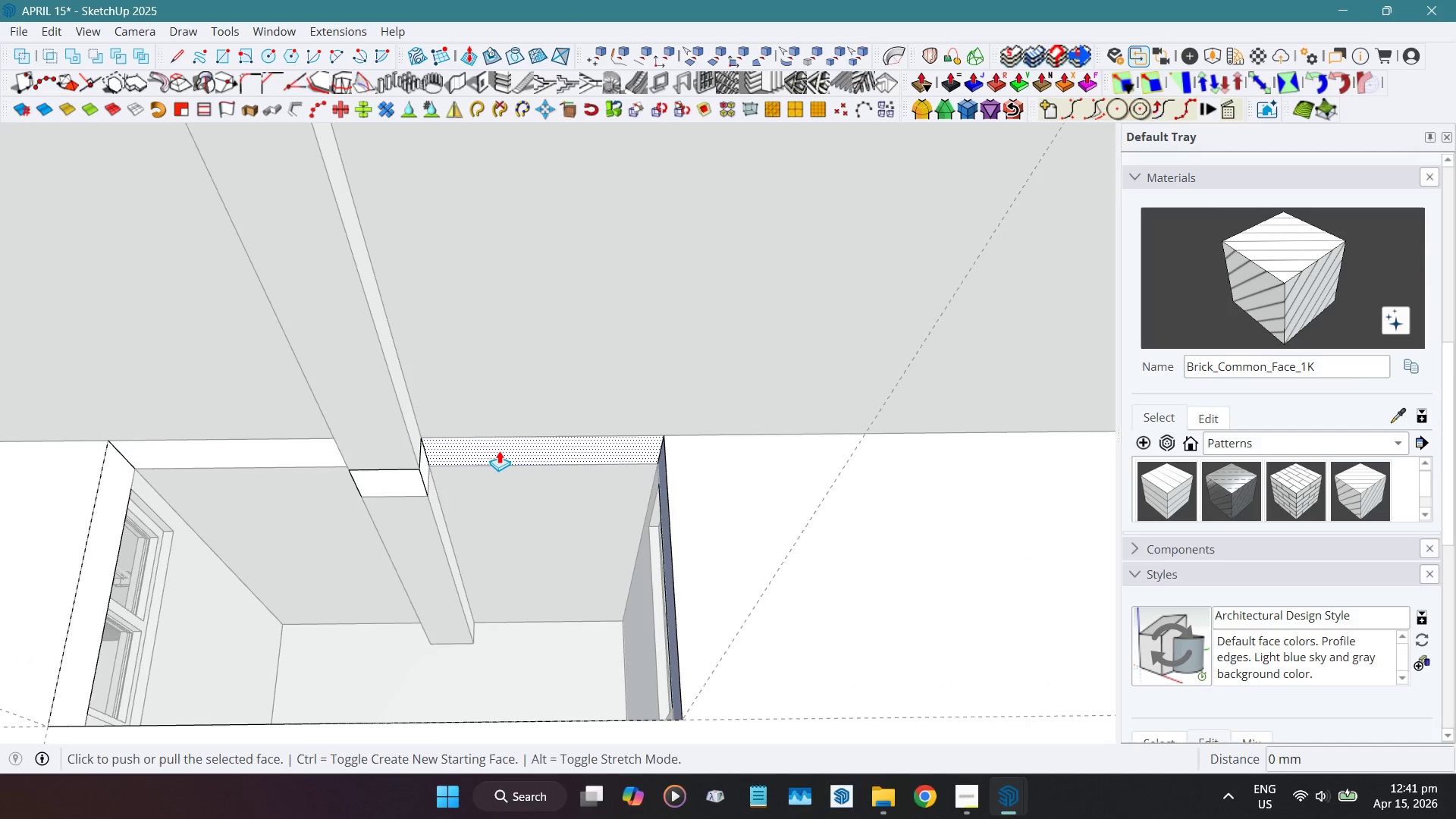 
key(Shift+D)
 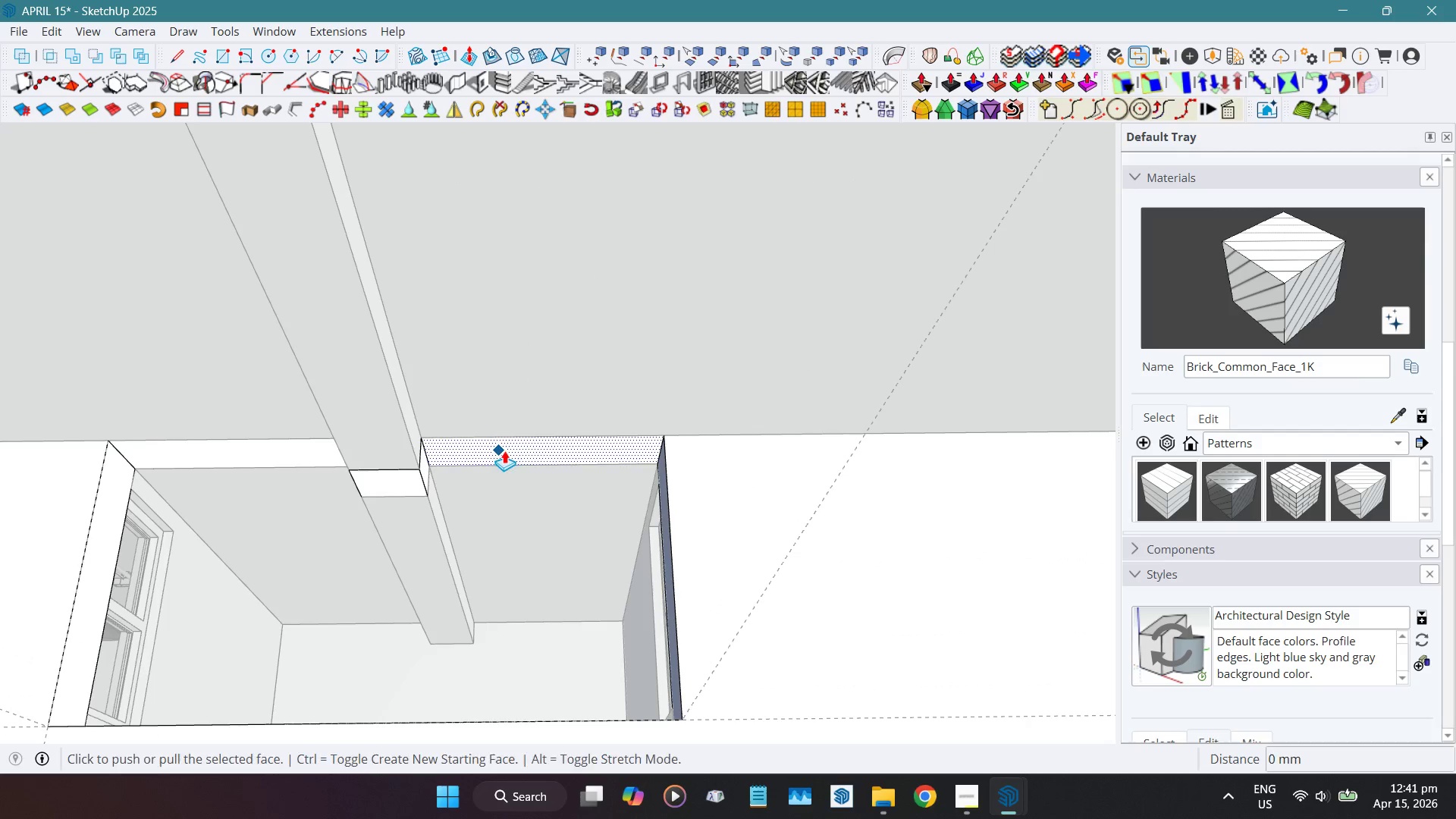 
left_click_drag(start_coordinate=[504, 450], to_coordinate=[363, 483])
 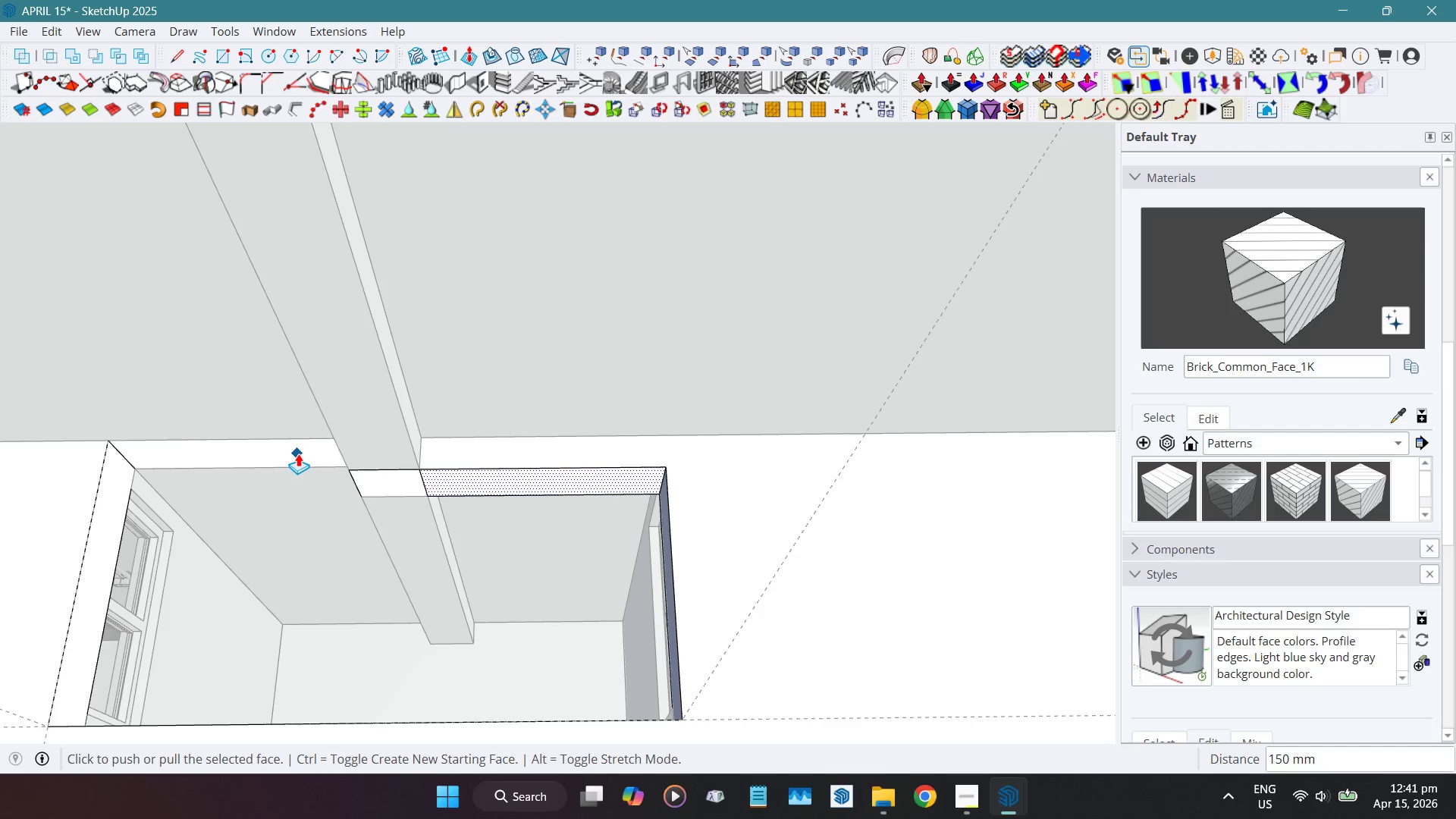 
key(Escape)
 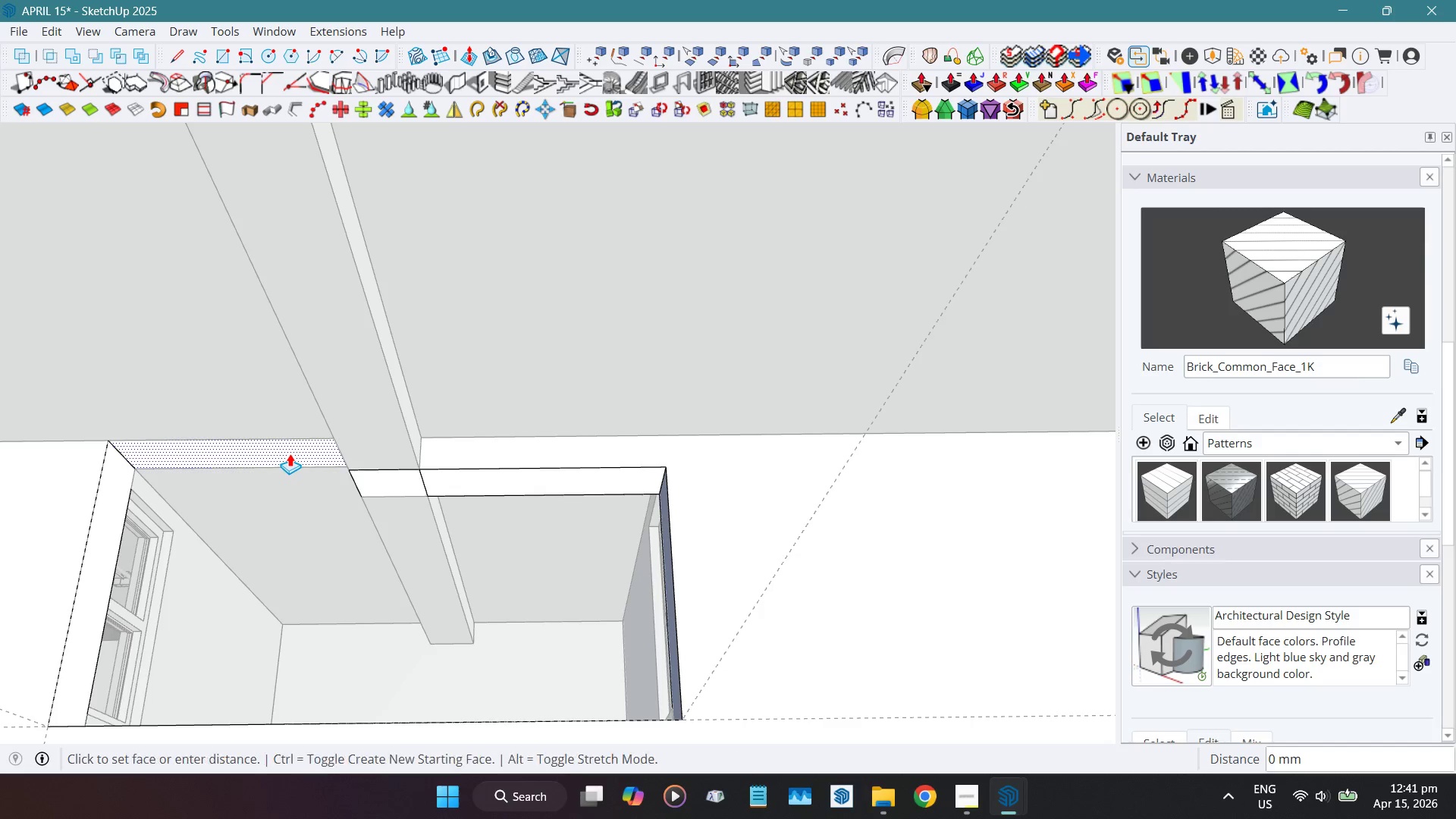 
double_click([290, 453])
 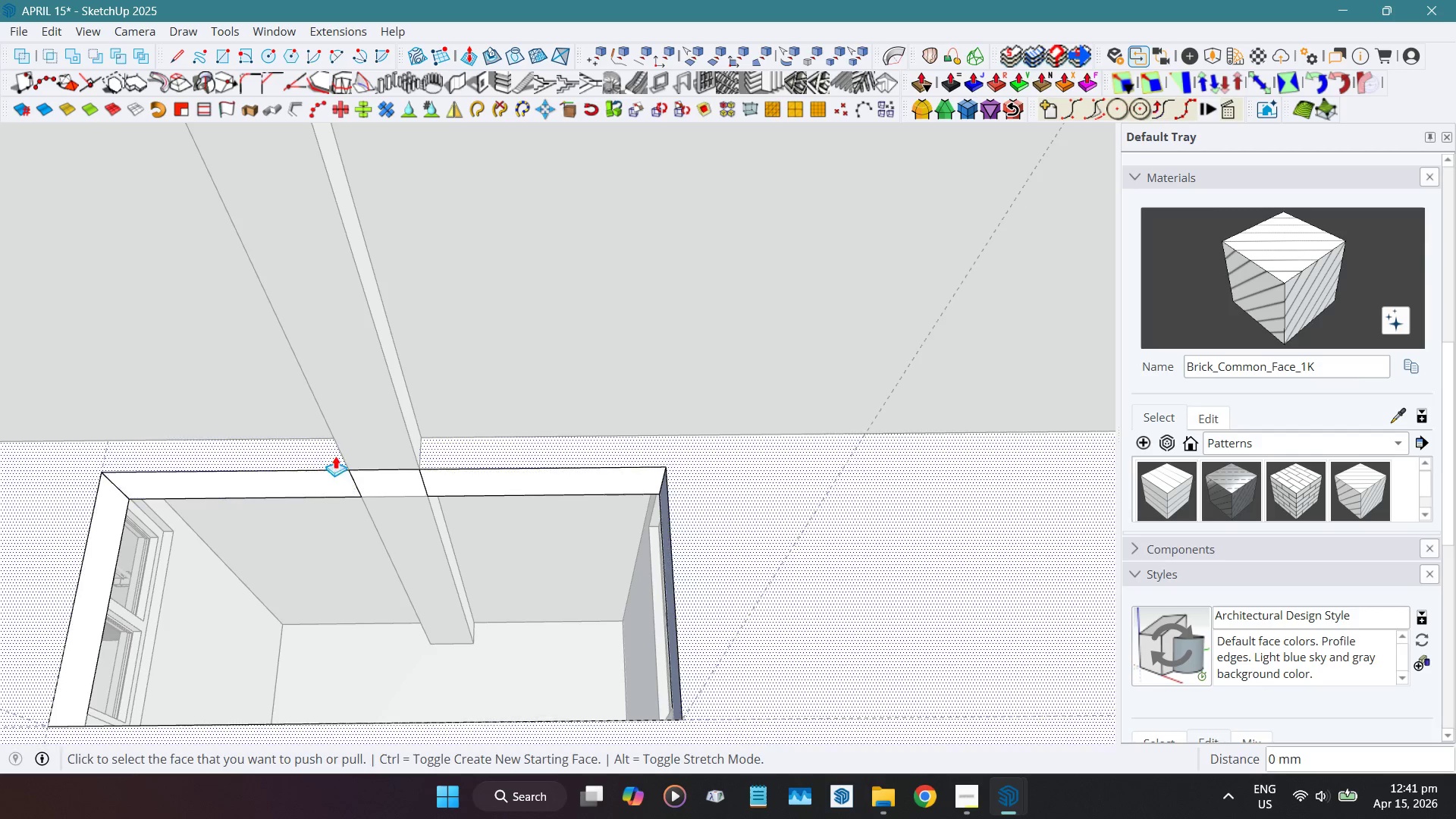 
key(Space)
 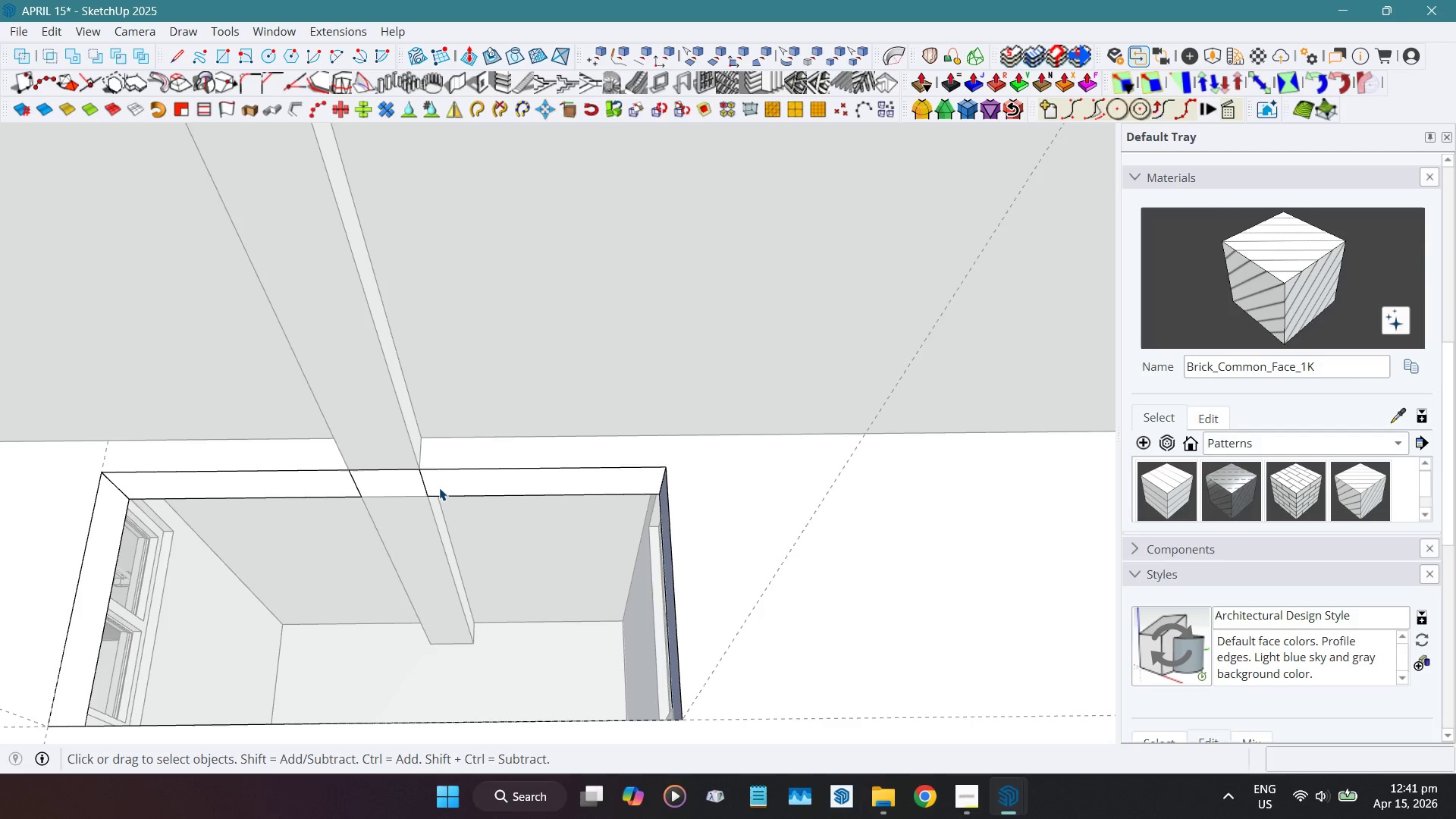 
key(Shift+E)
 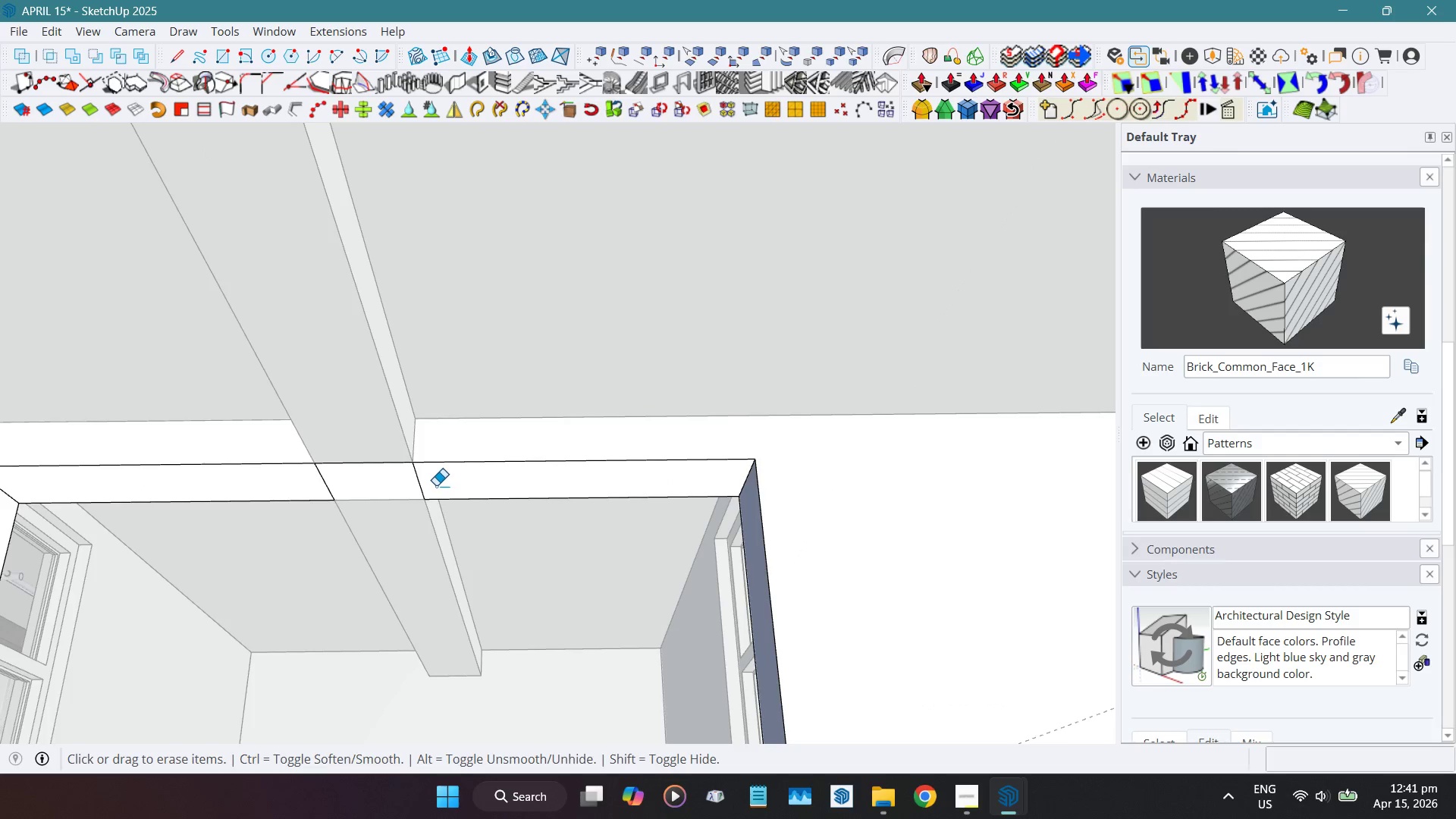 
left_click_drag(start_coordinate=[436, 485], to_coordinate=[322, 482])
 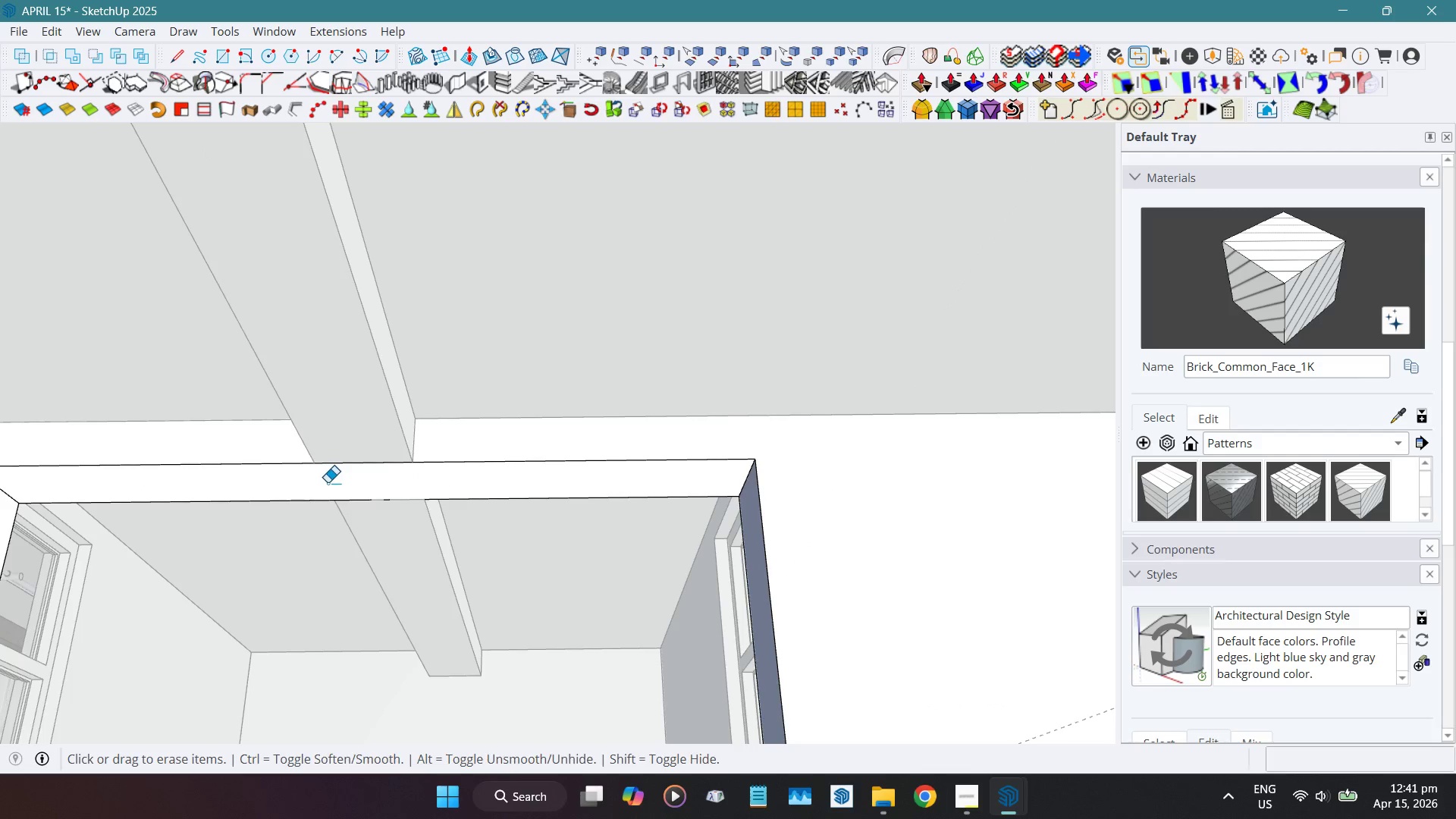 
scroll: coordinate [437, 488], scroll_direction: up, amount: 3.0
 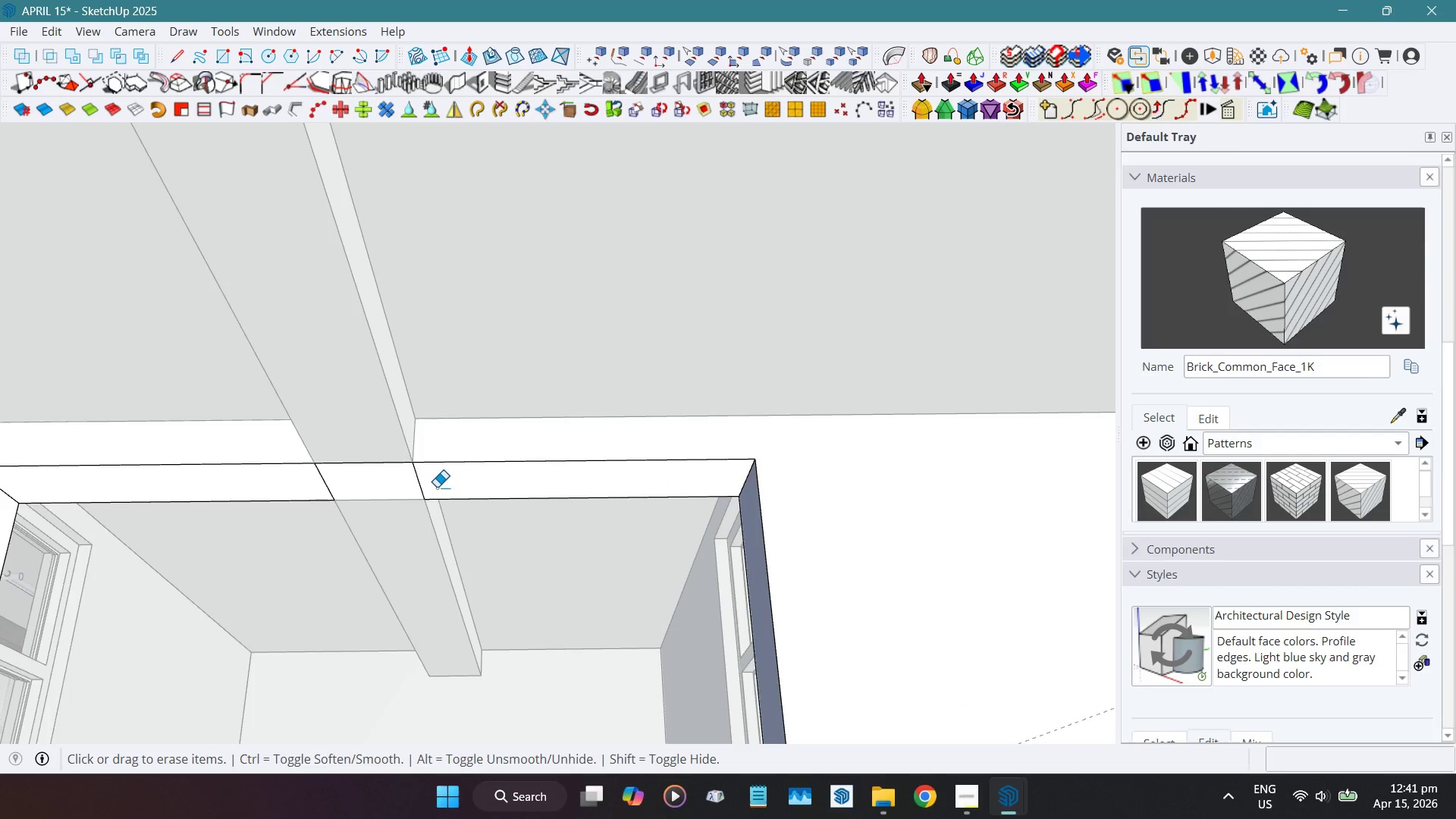 
key(Space)
 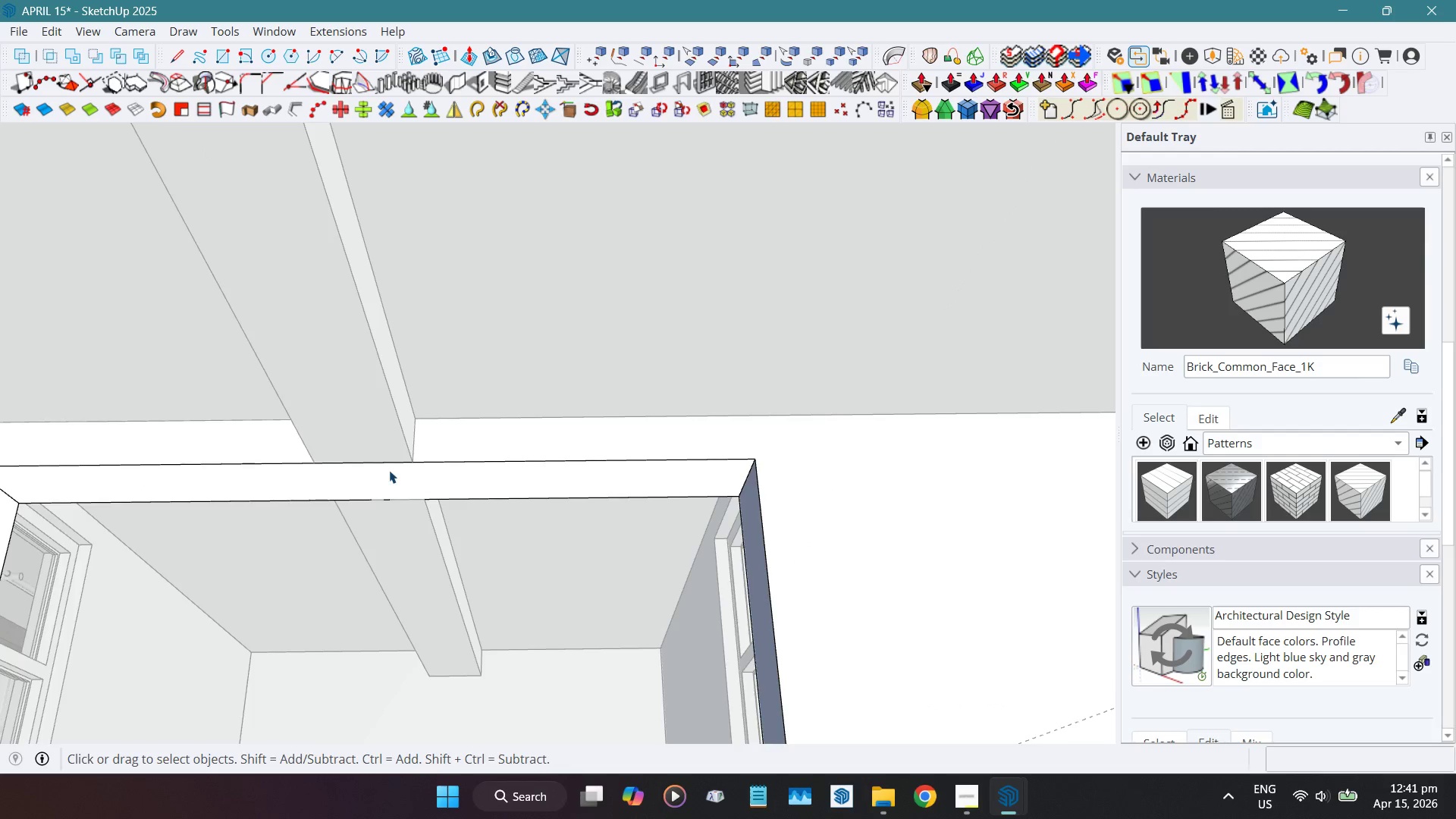 
scroll: coordinate [219, 484], scroll_direction: down, amount: 21.0
 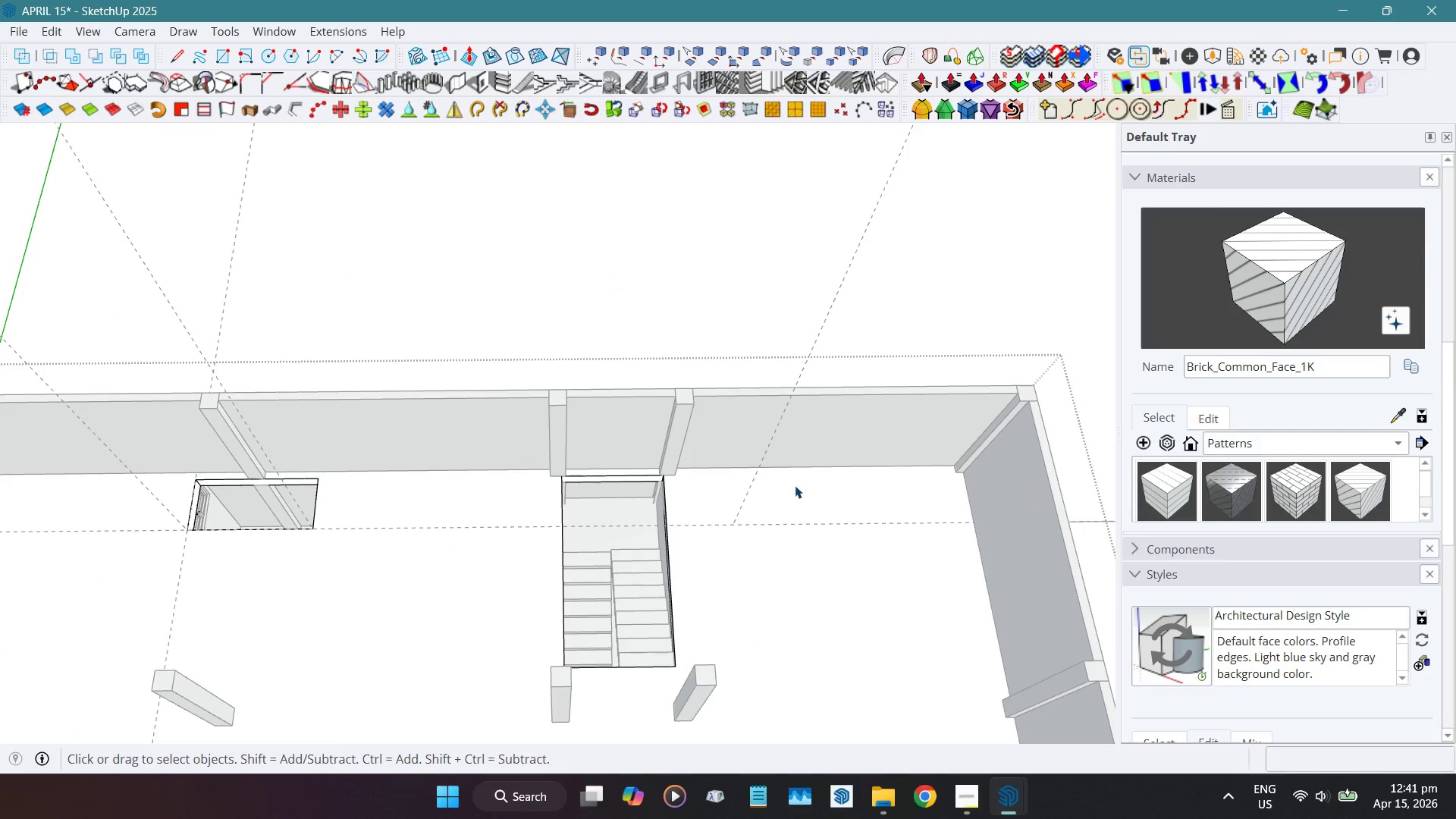 
key(Escape)
 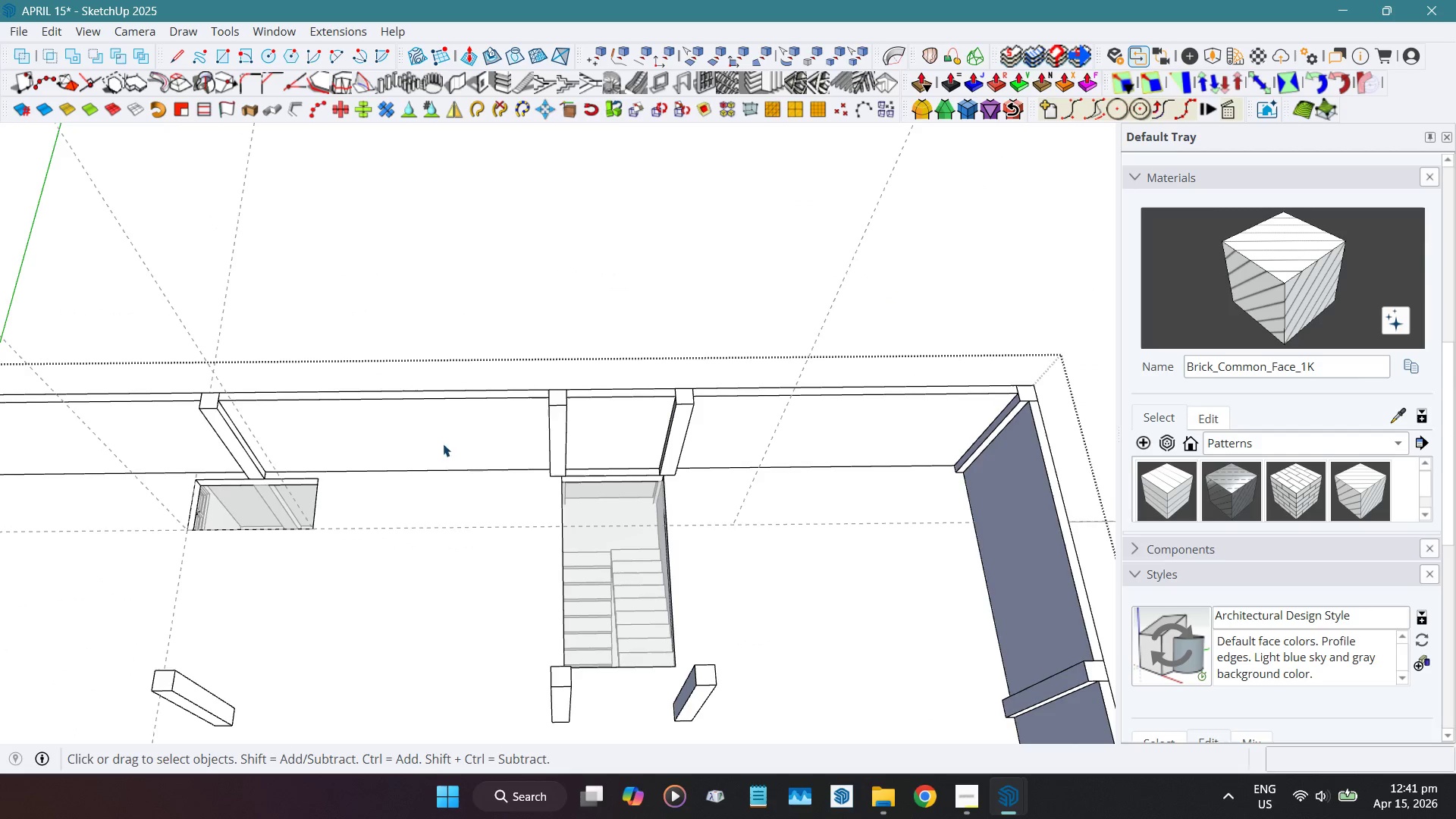 
scroll: coordinate [440, 435], scroll_direction: down, amount: 5.0
 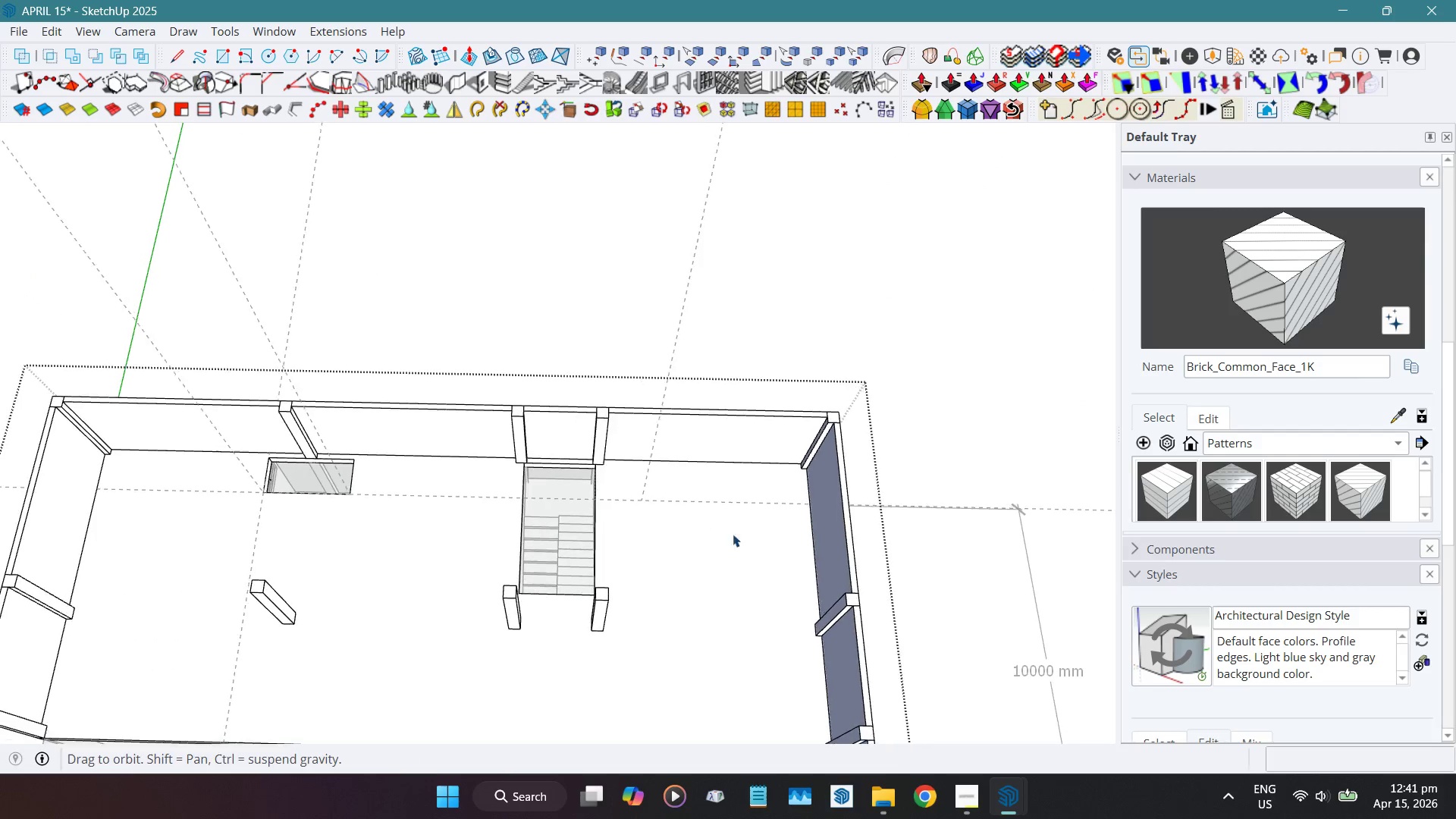 
double_click([756, 480])
 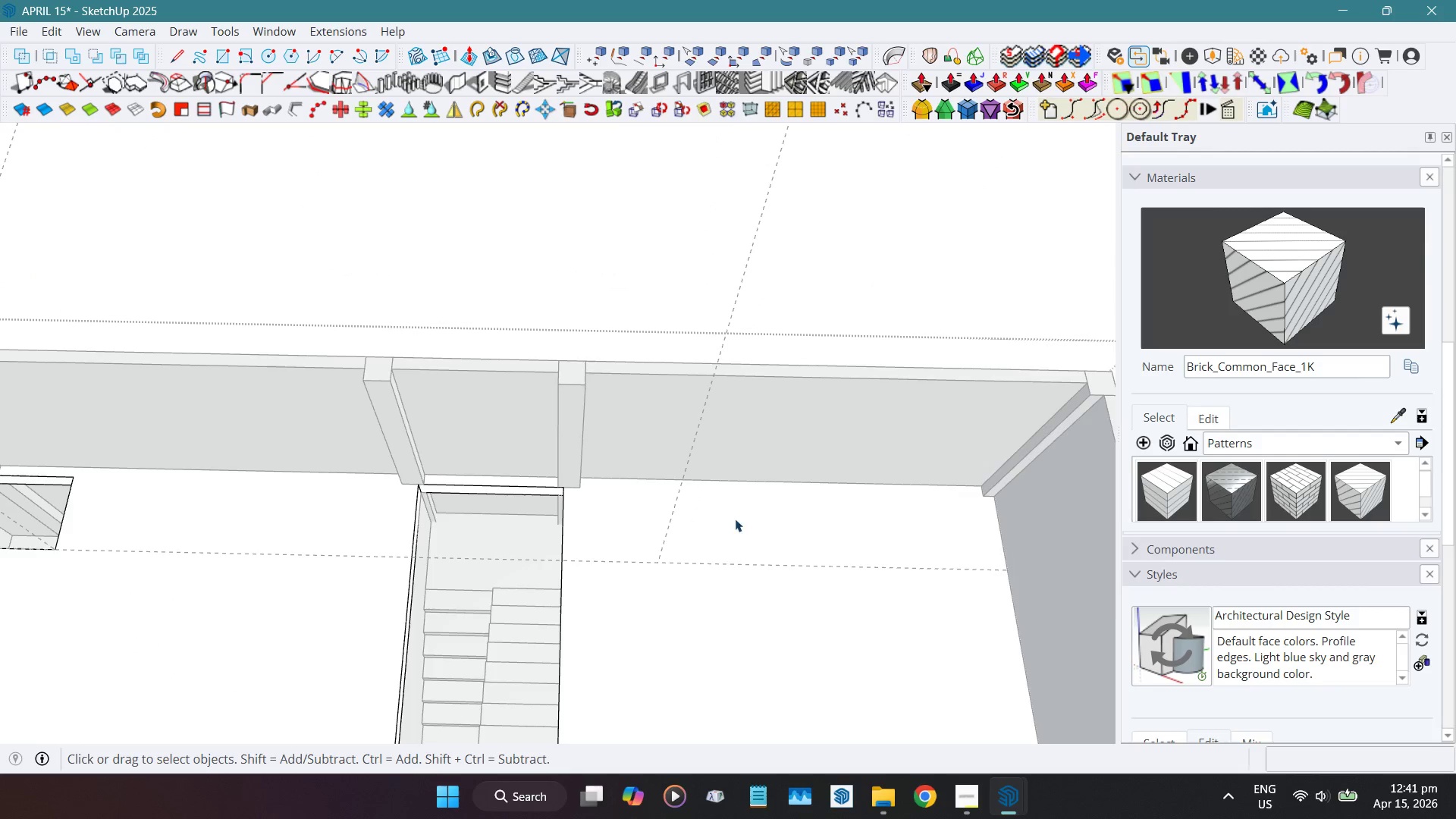 
scroll: coordinate [758, 476], scroll_direction: up, amount: 9.0
 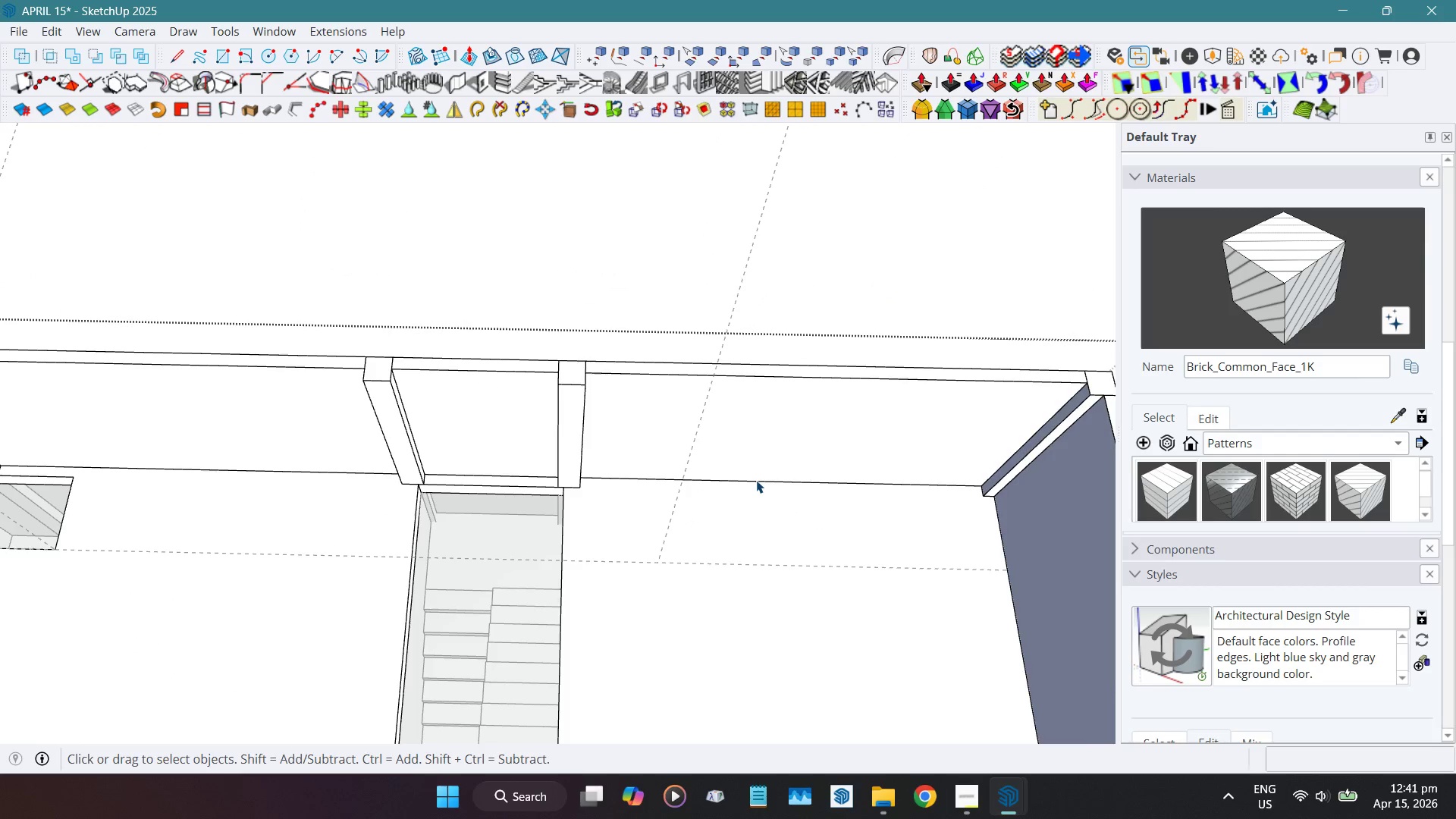 
left_click([709, 544])
 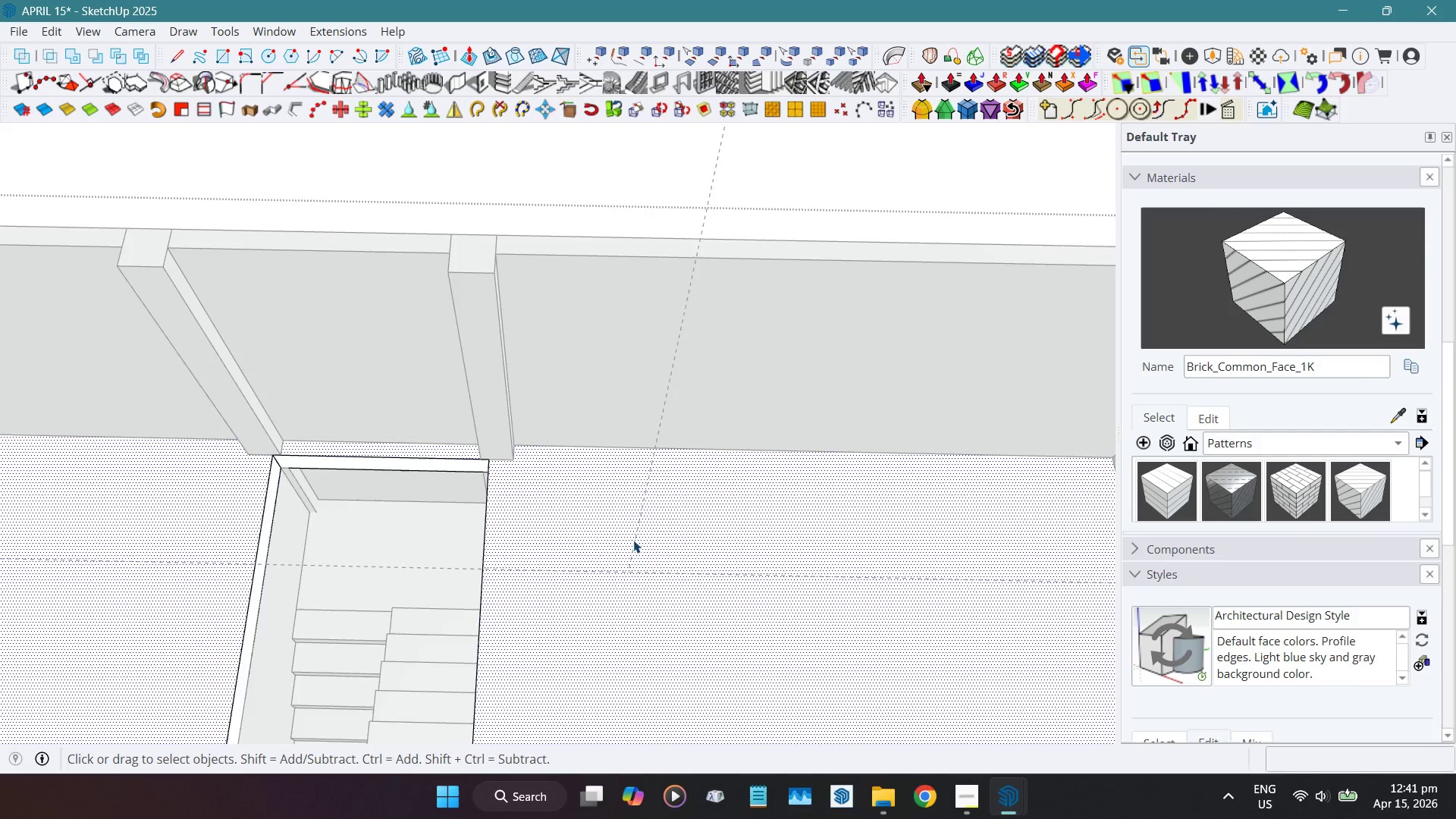 
scroll: coordinate [607, 534], scroll_direction: up, amount: 7.0
 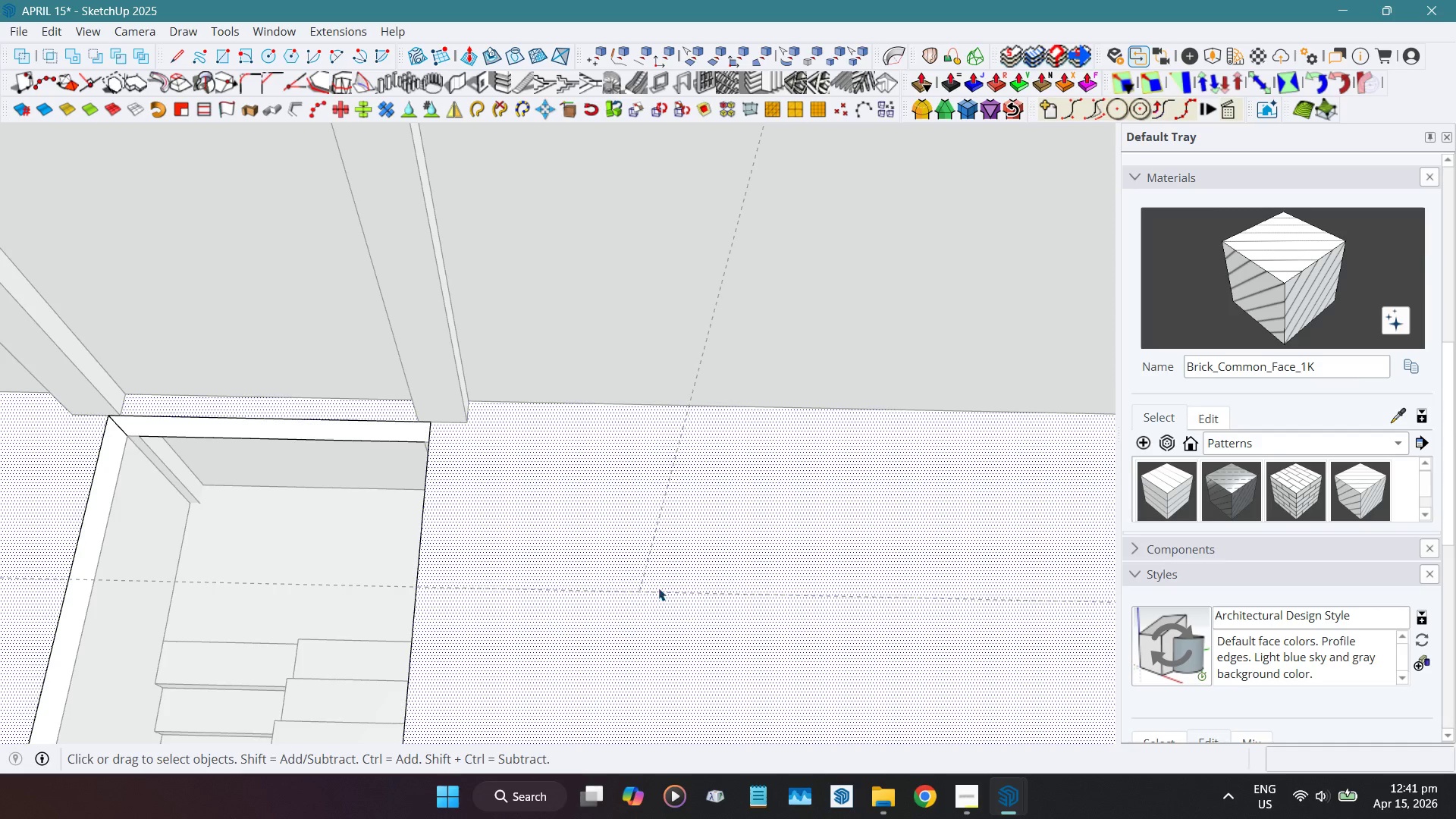 
key(R)
 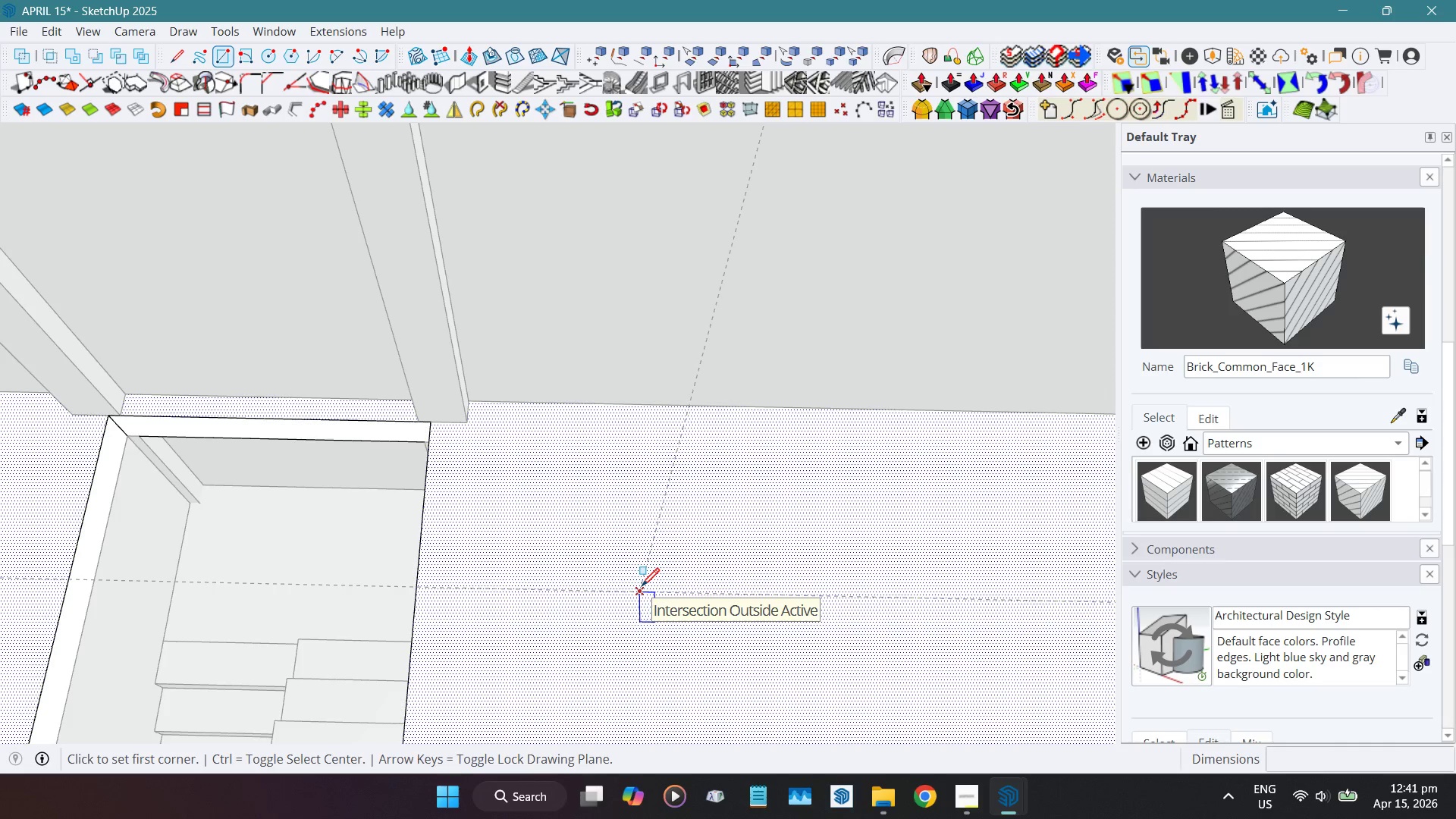 
key(Space)
 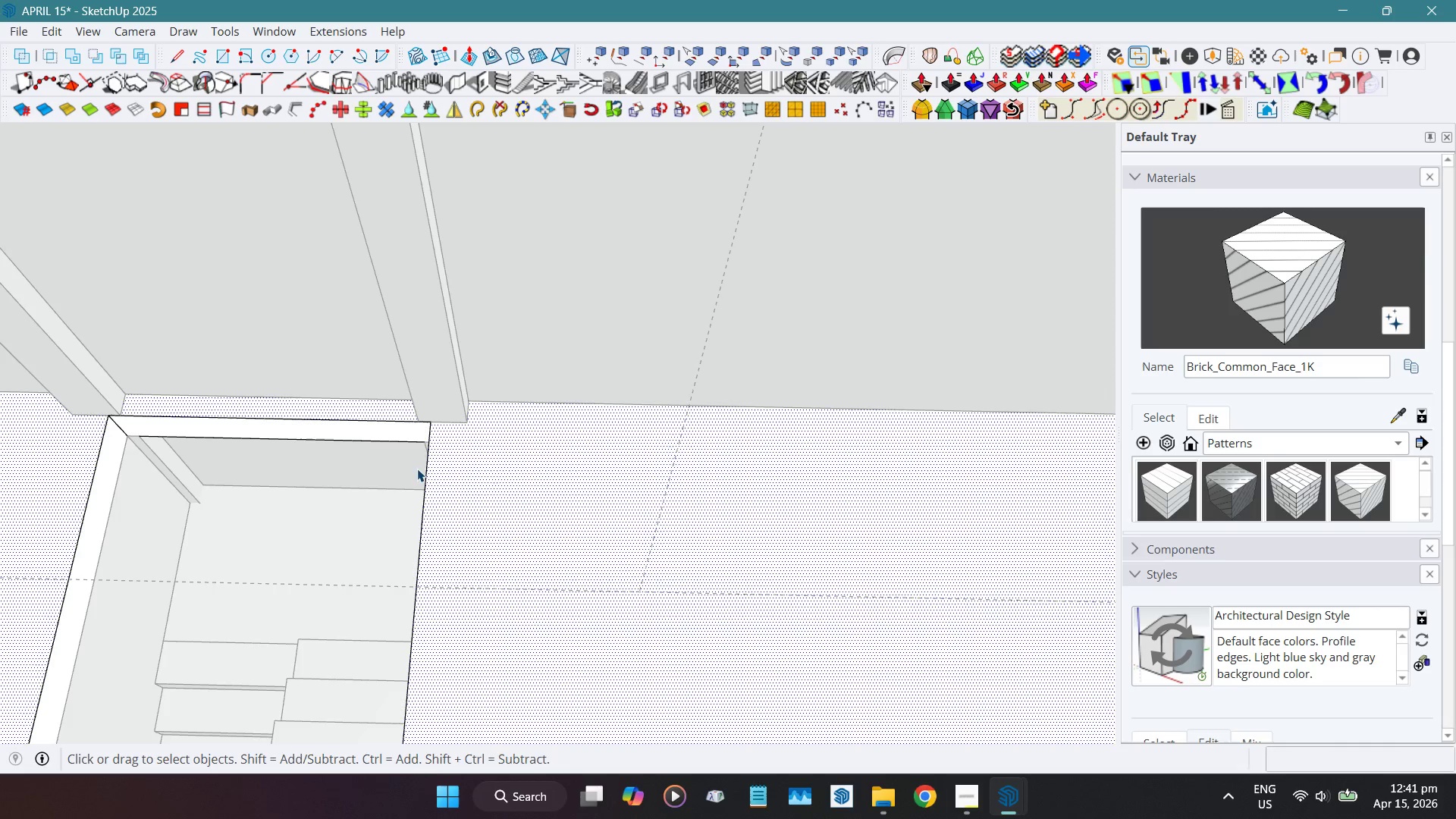 
scroll: coordinate [408, 461], scroll_direction: up, amount: 1.0
 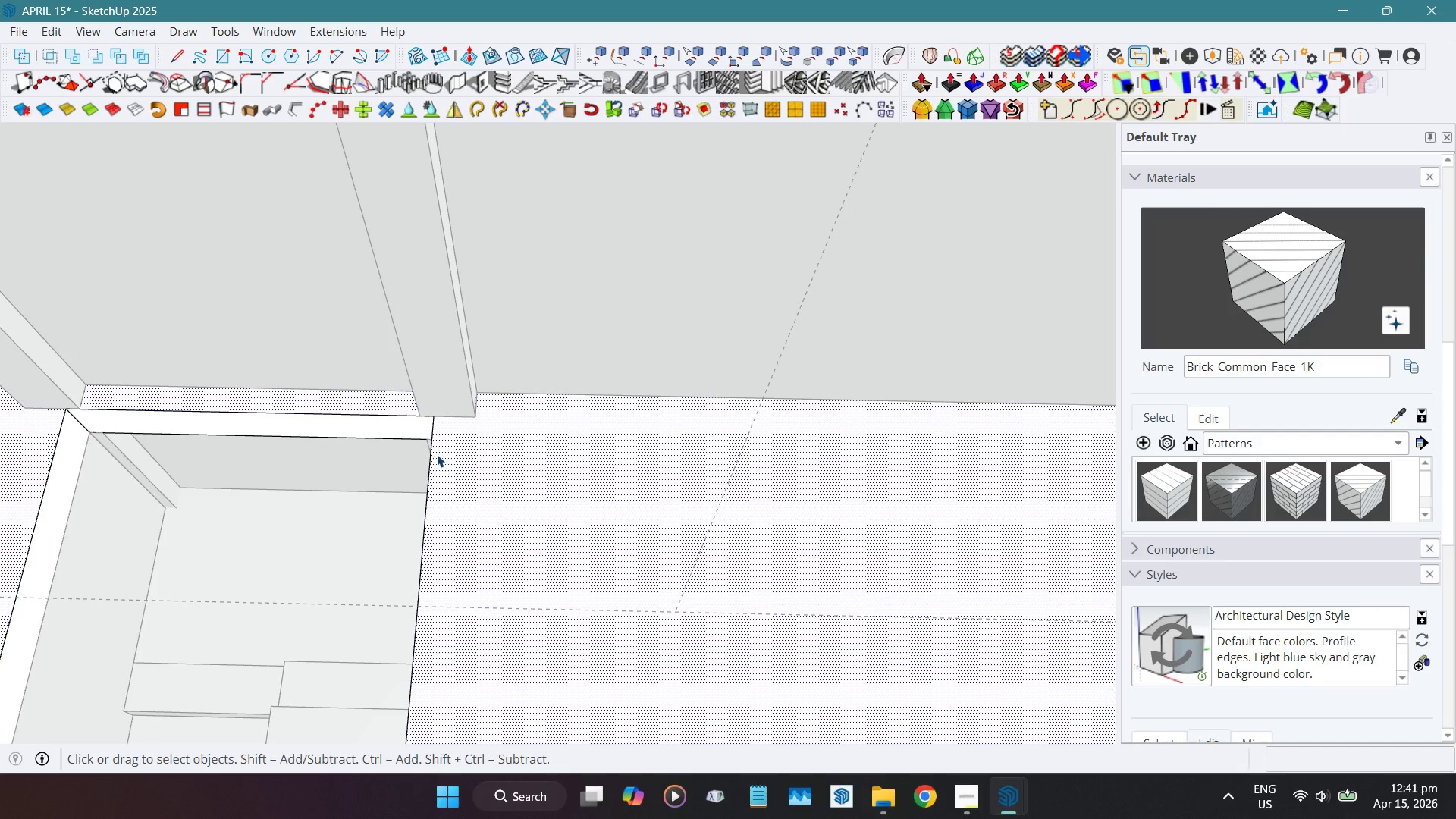 
key(T)
 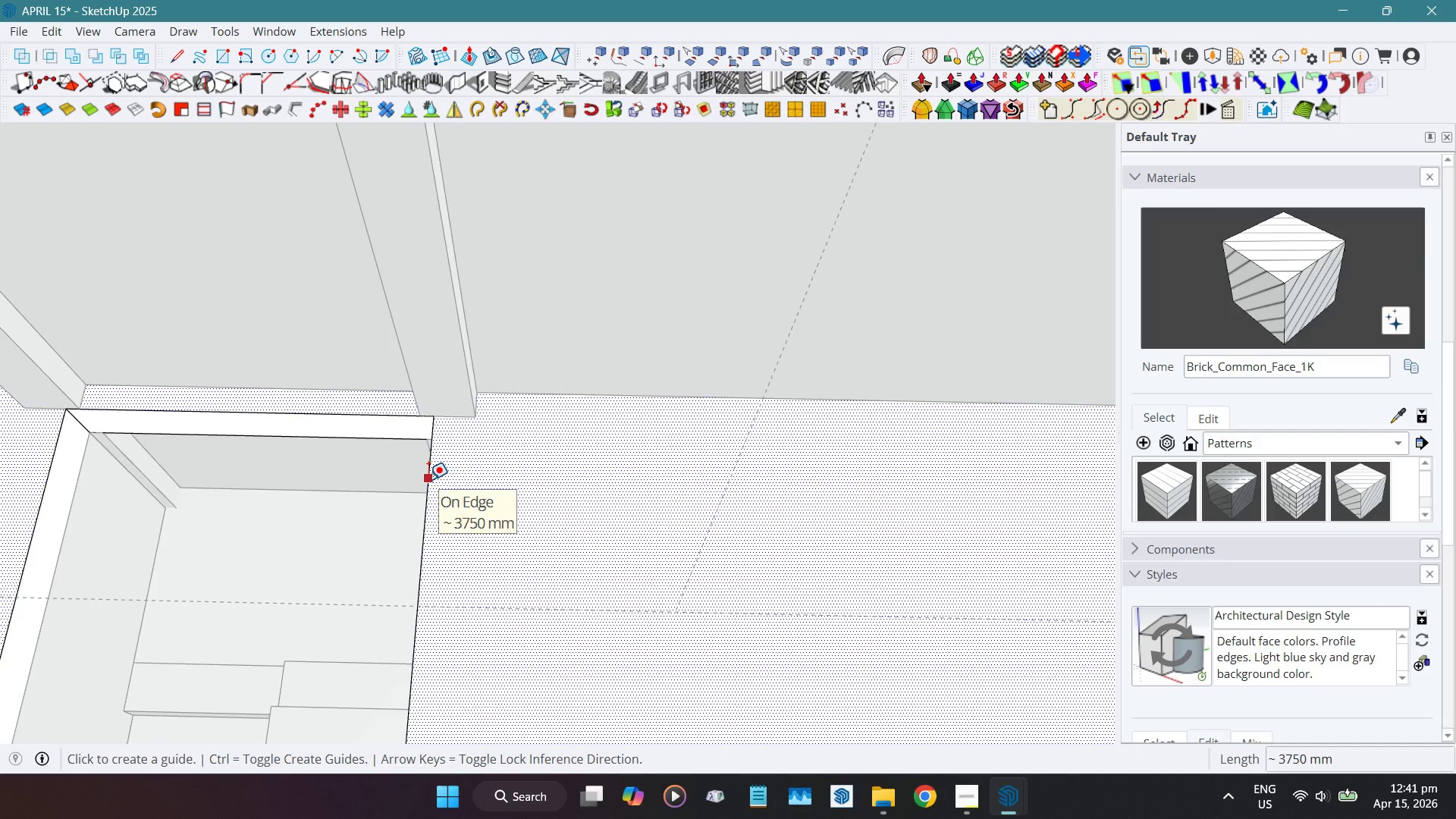 
key(Space)
 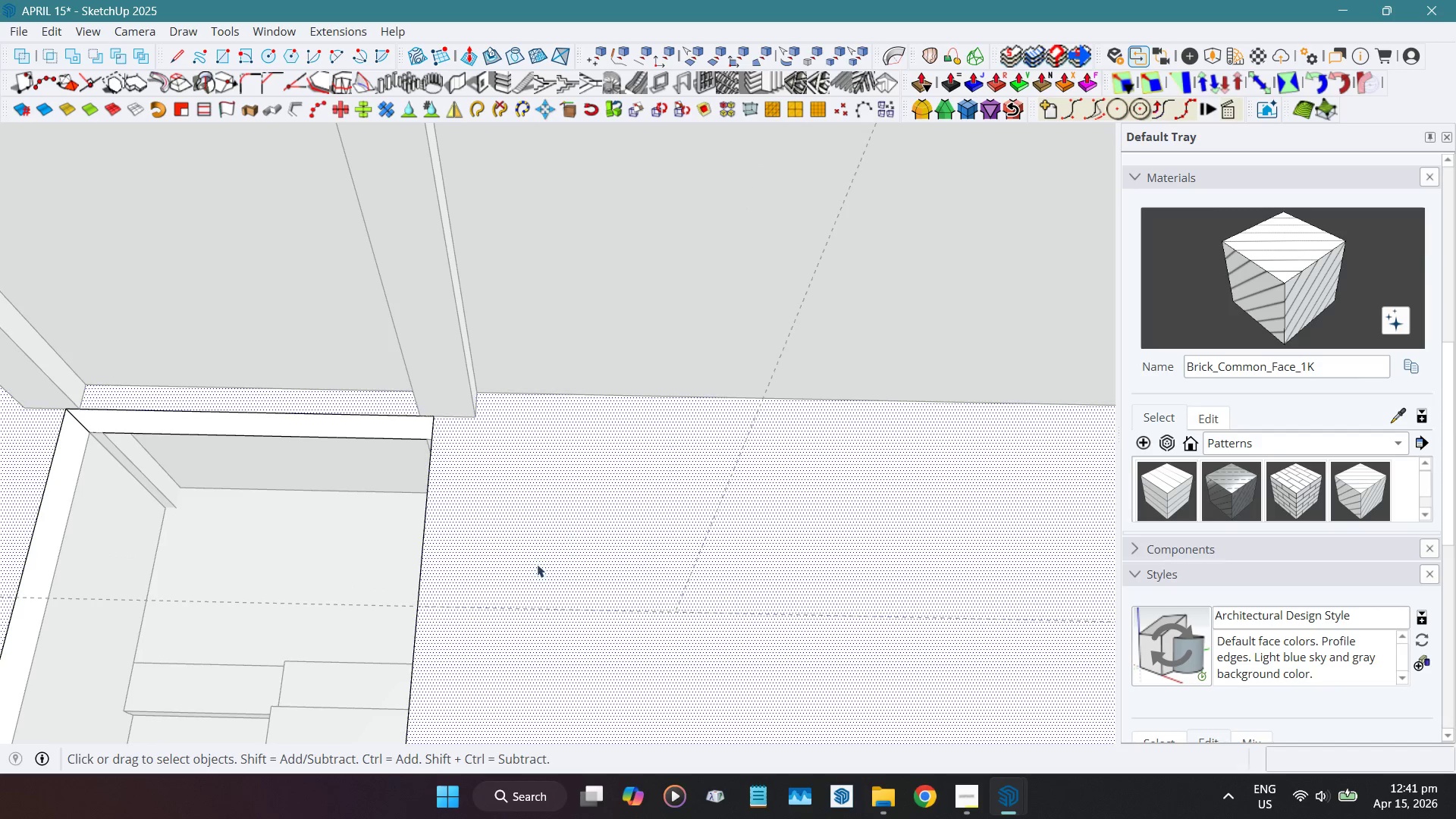 
hold_key(key=ShiftLeft, duration=0.75)
 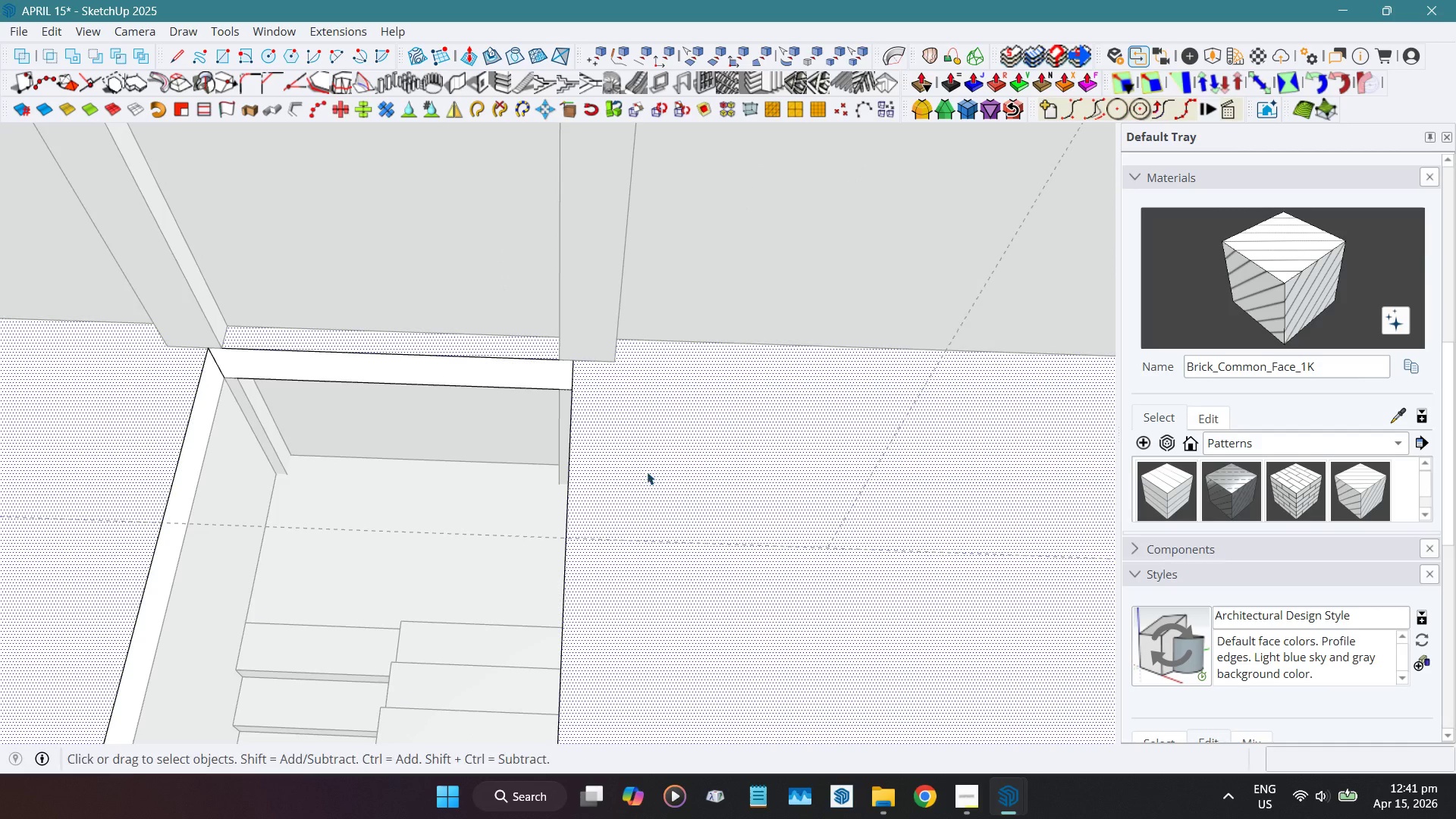 
scroll: coordinate [594, 425], scroll_direction: up, amount: 5.0
 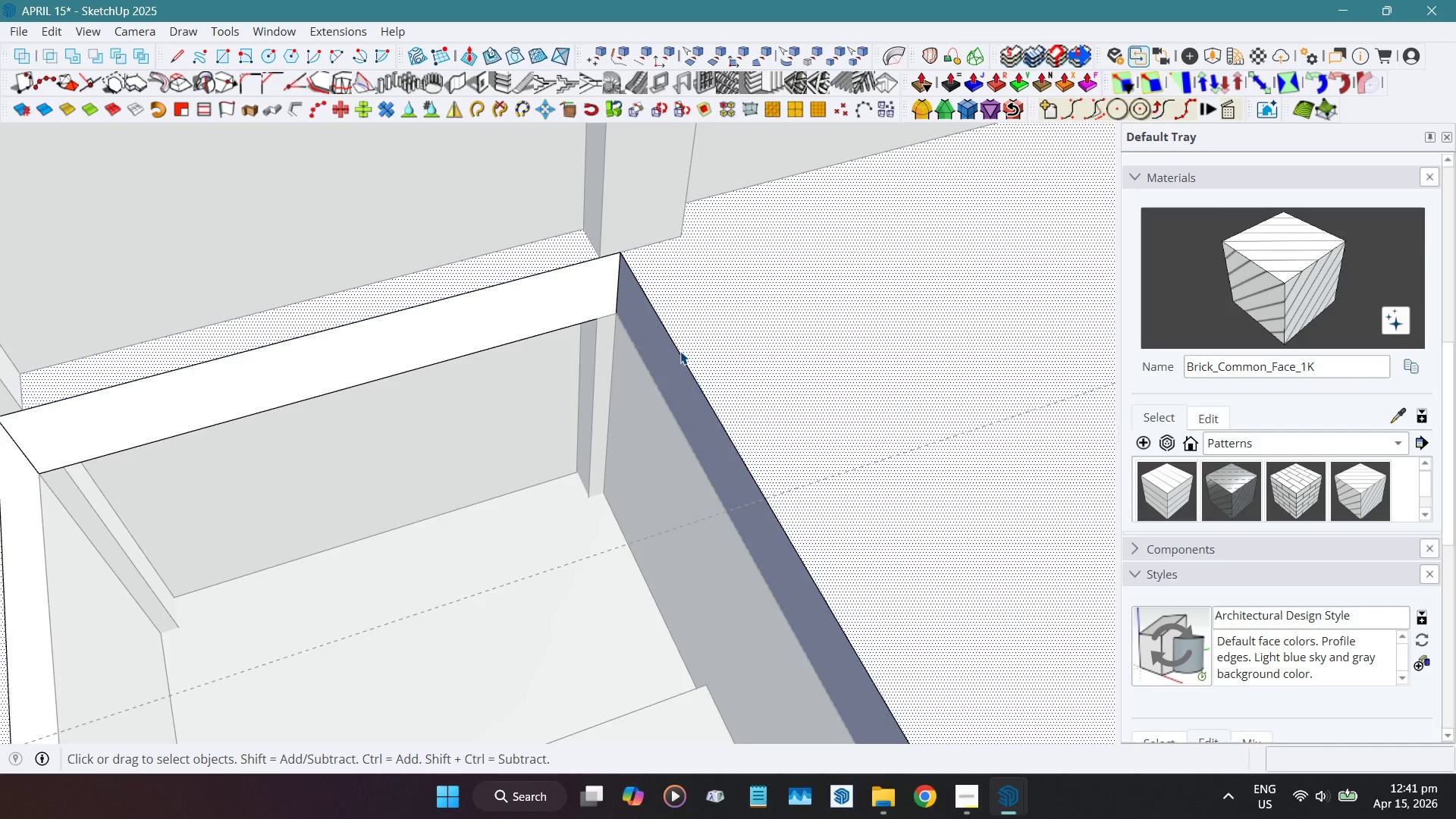 
key(T)
 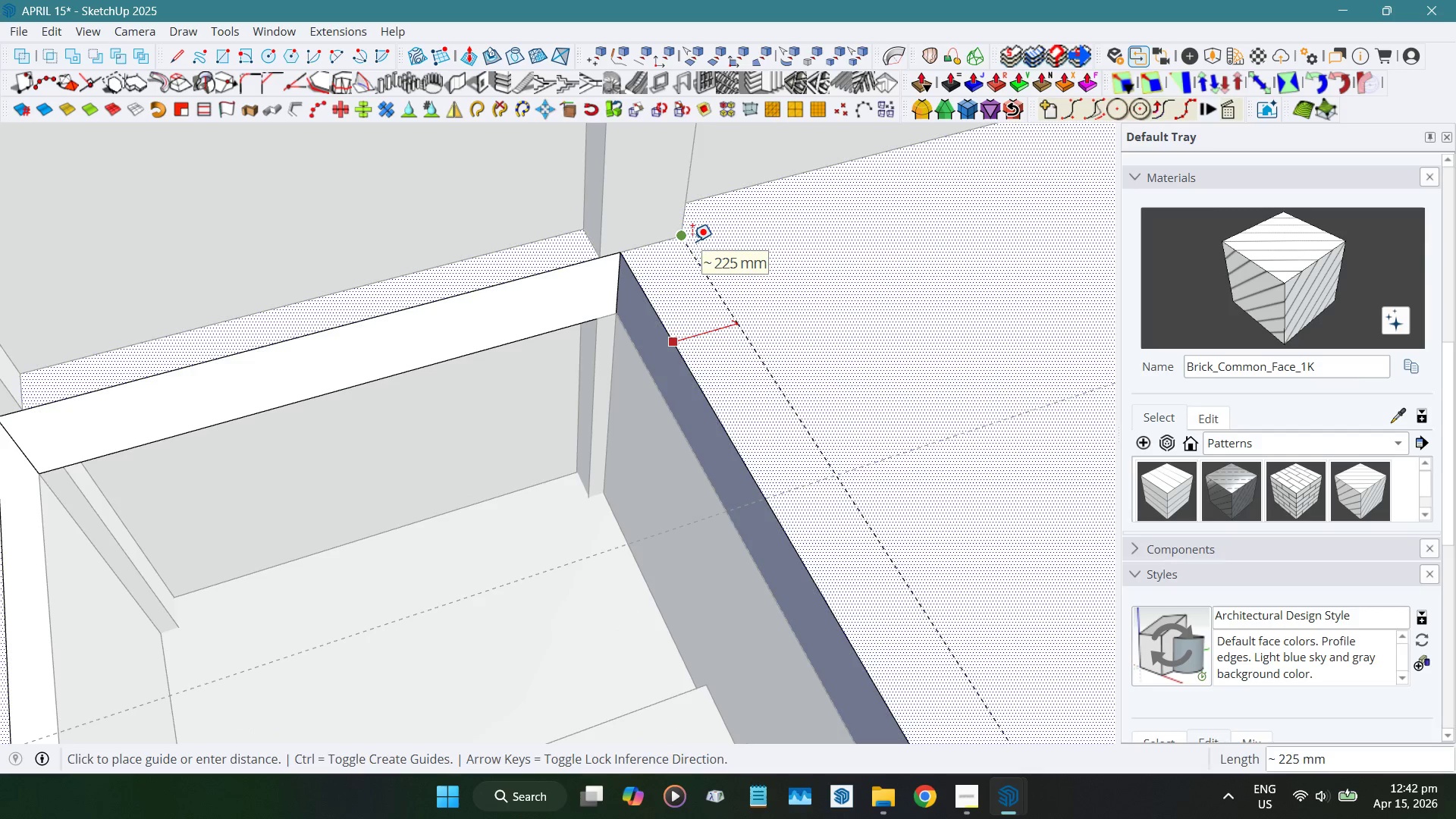 
wait(5.78)
 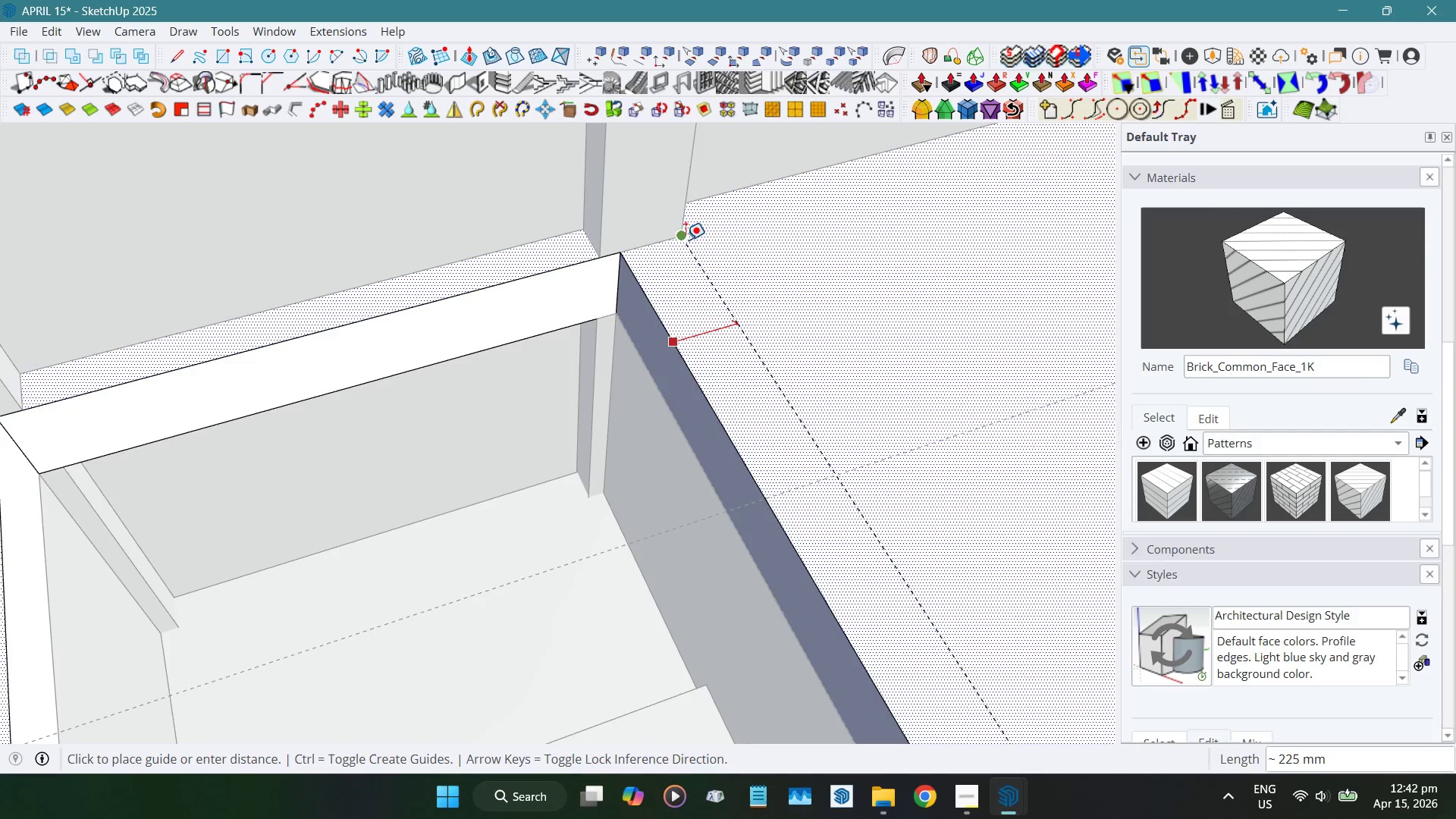 
key(Space)
 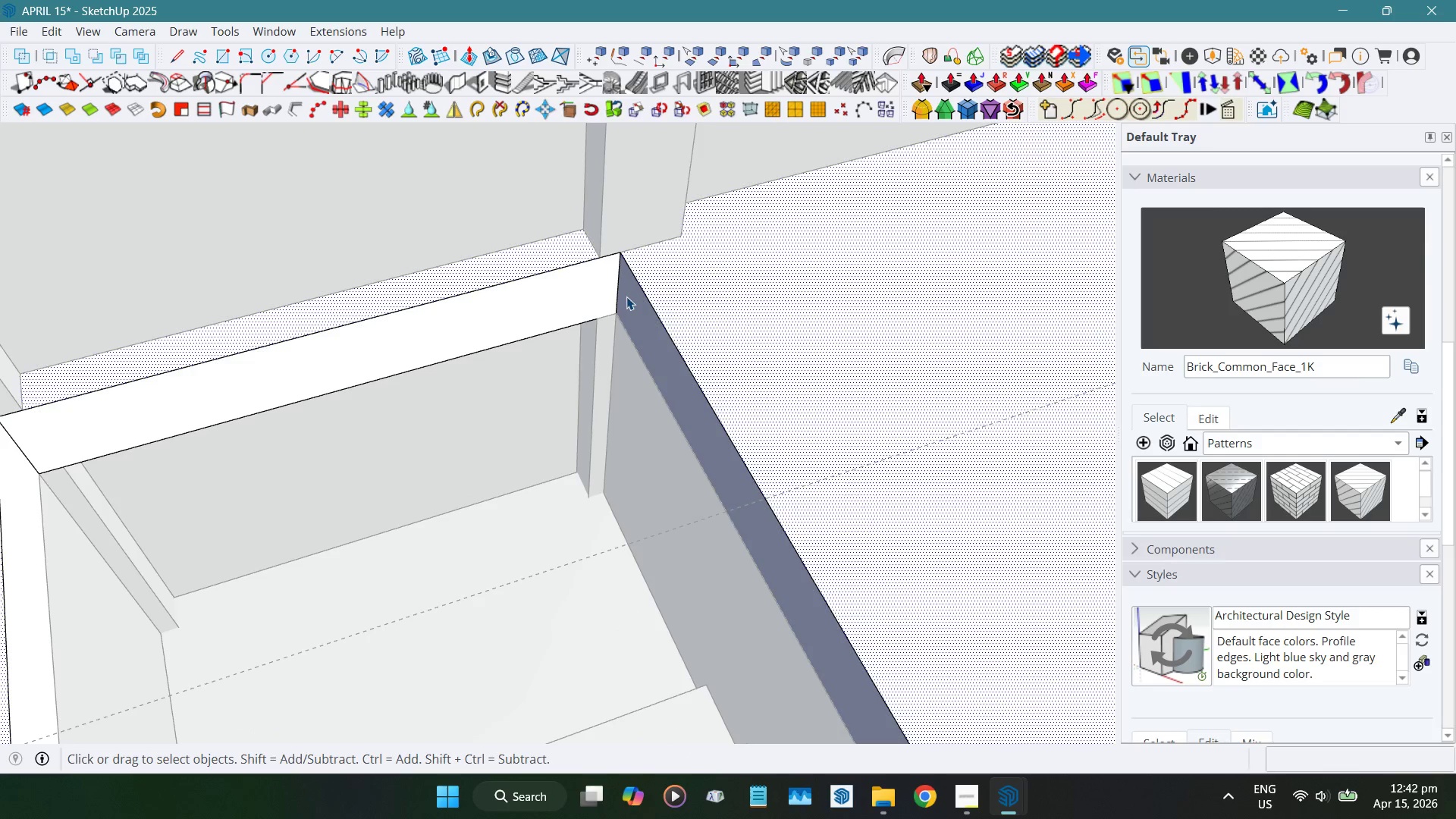 
double_click([626, 297])
 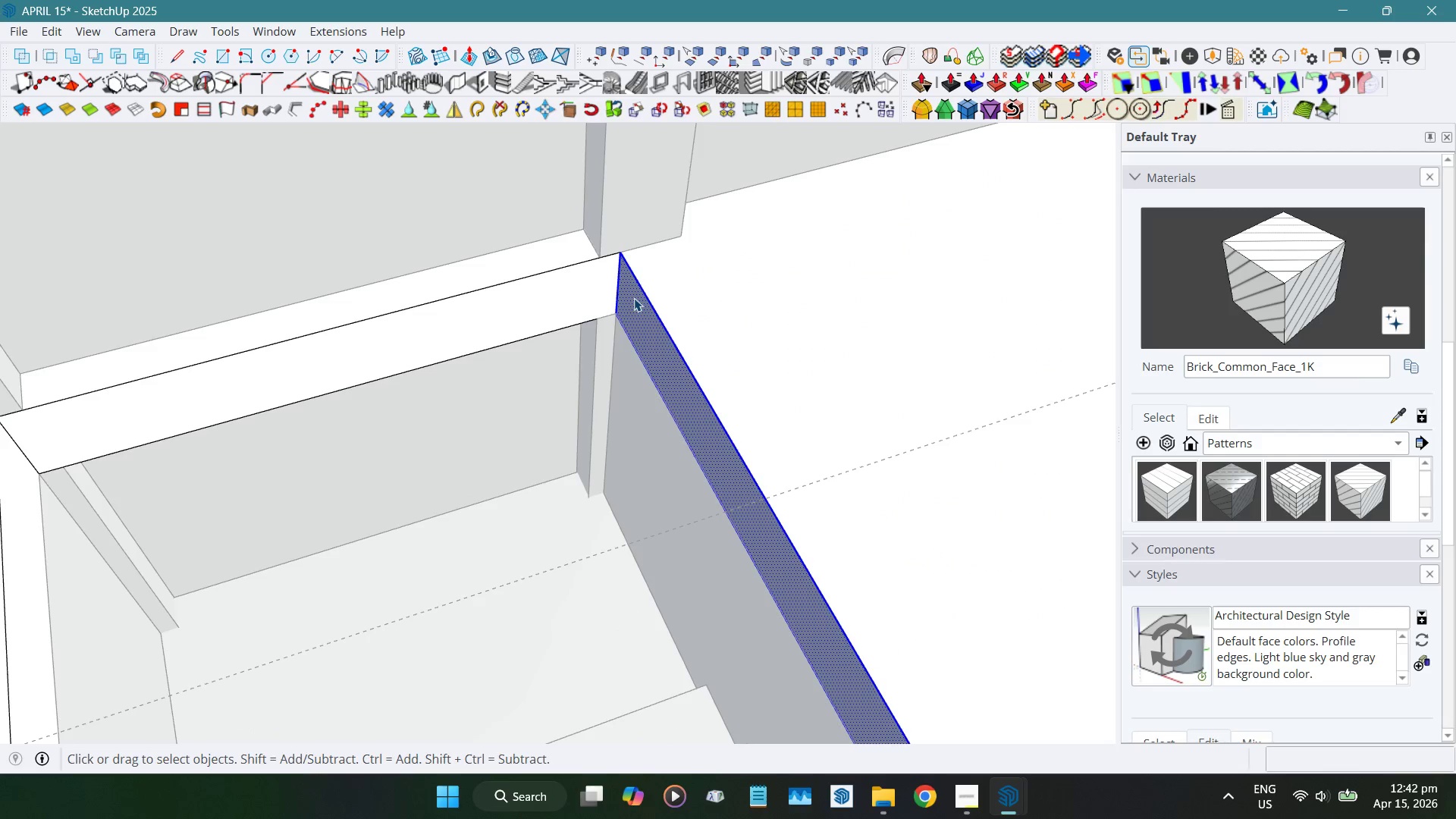 
left_click([634, 297])
 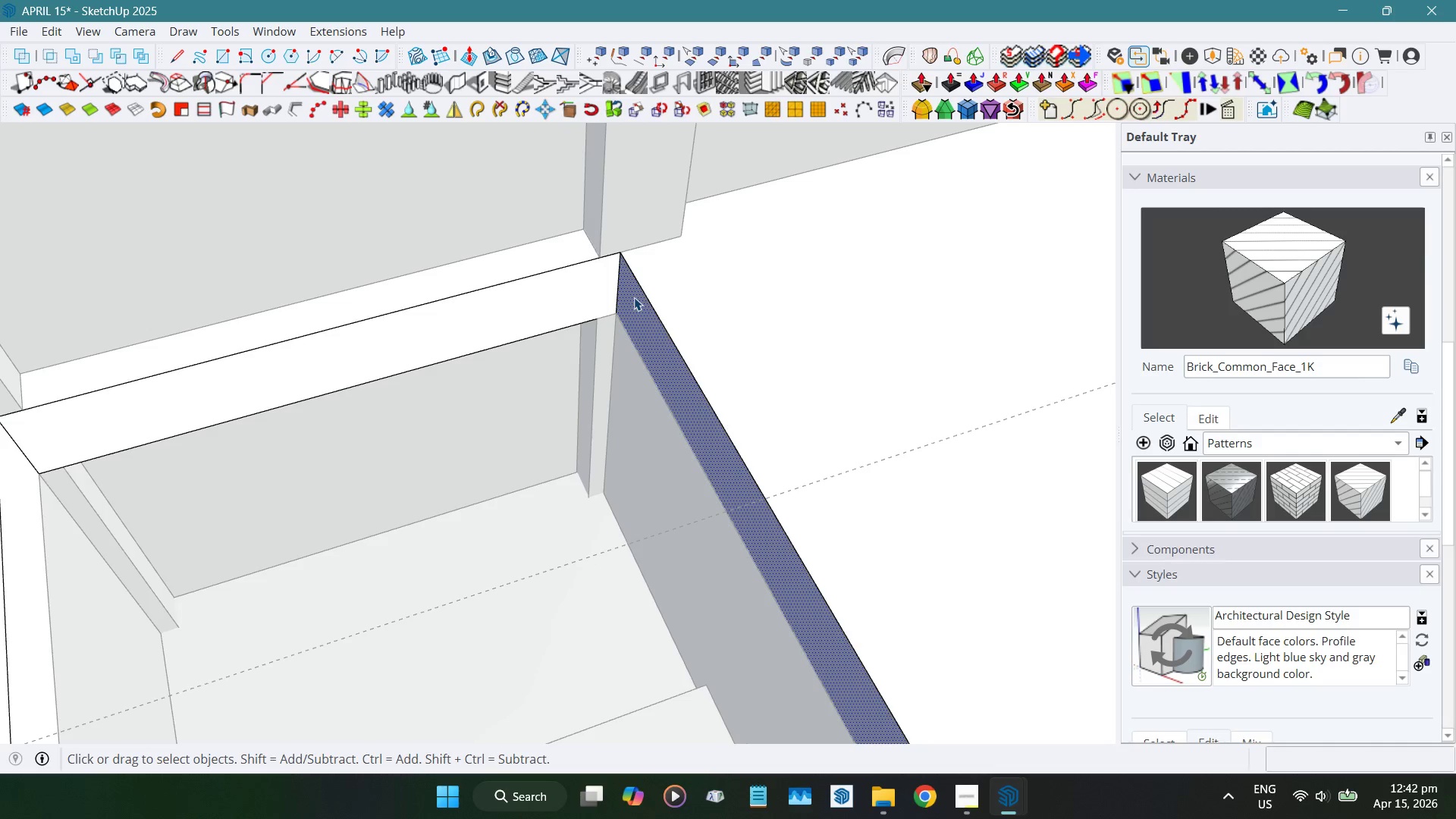 
key(Shift+D)
 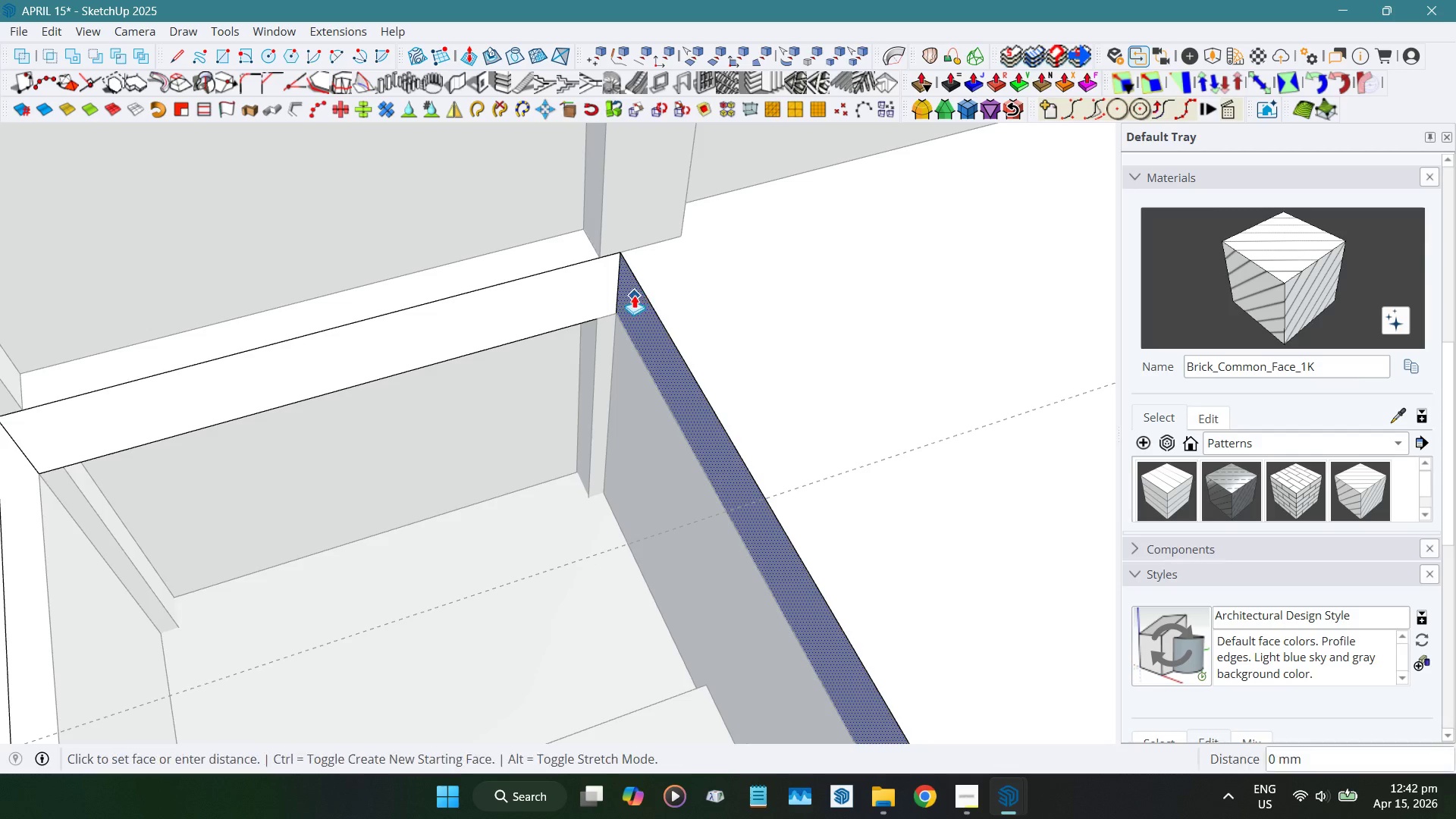 
left_click_drag(start_coordinate=[634, 297], to_coordinate=[596, 195])
 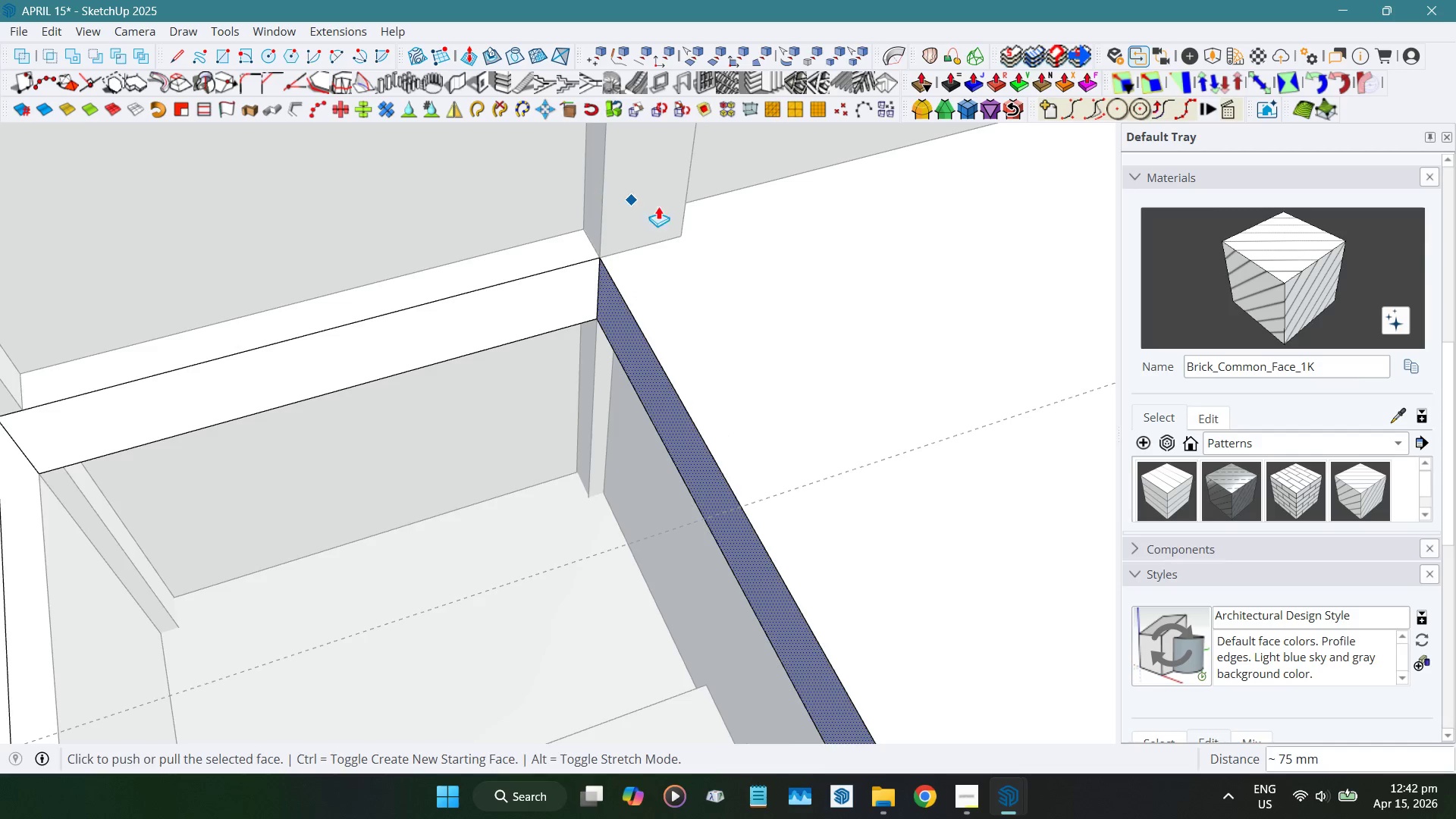 
key(Space)
 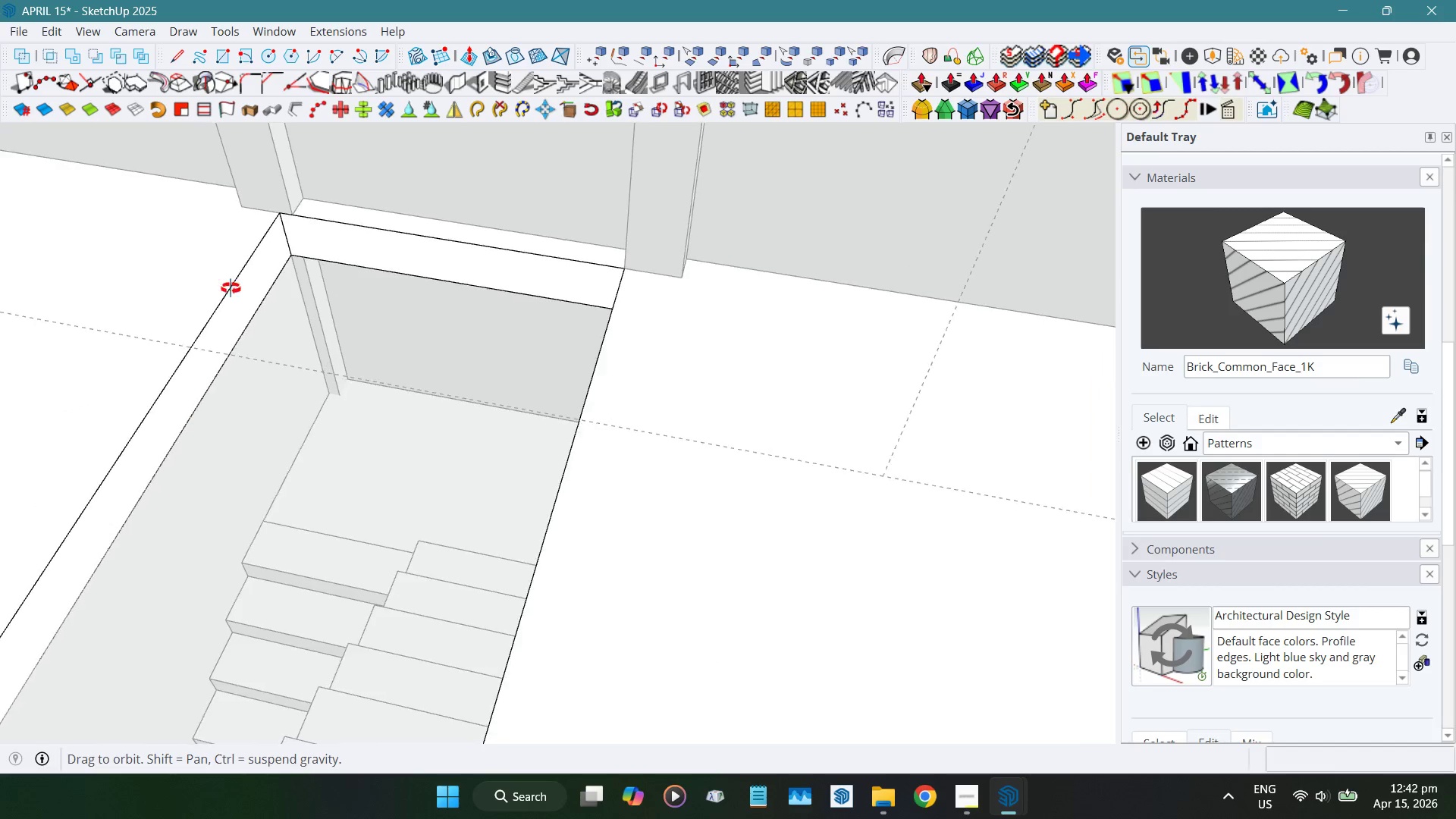 
scroll: coordinate [702, 322], scroll_direction: down, amount: 5.0
 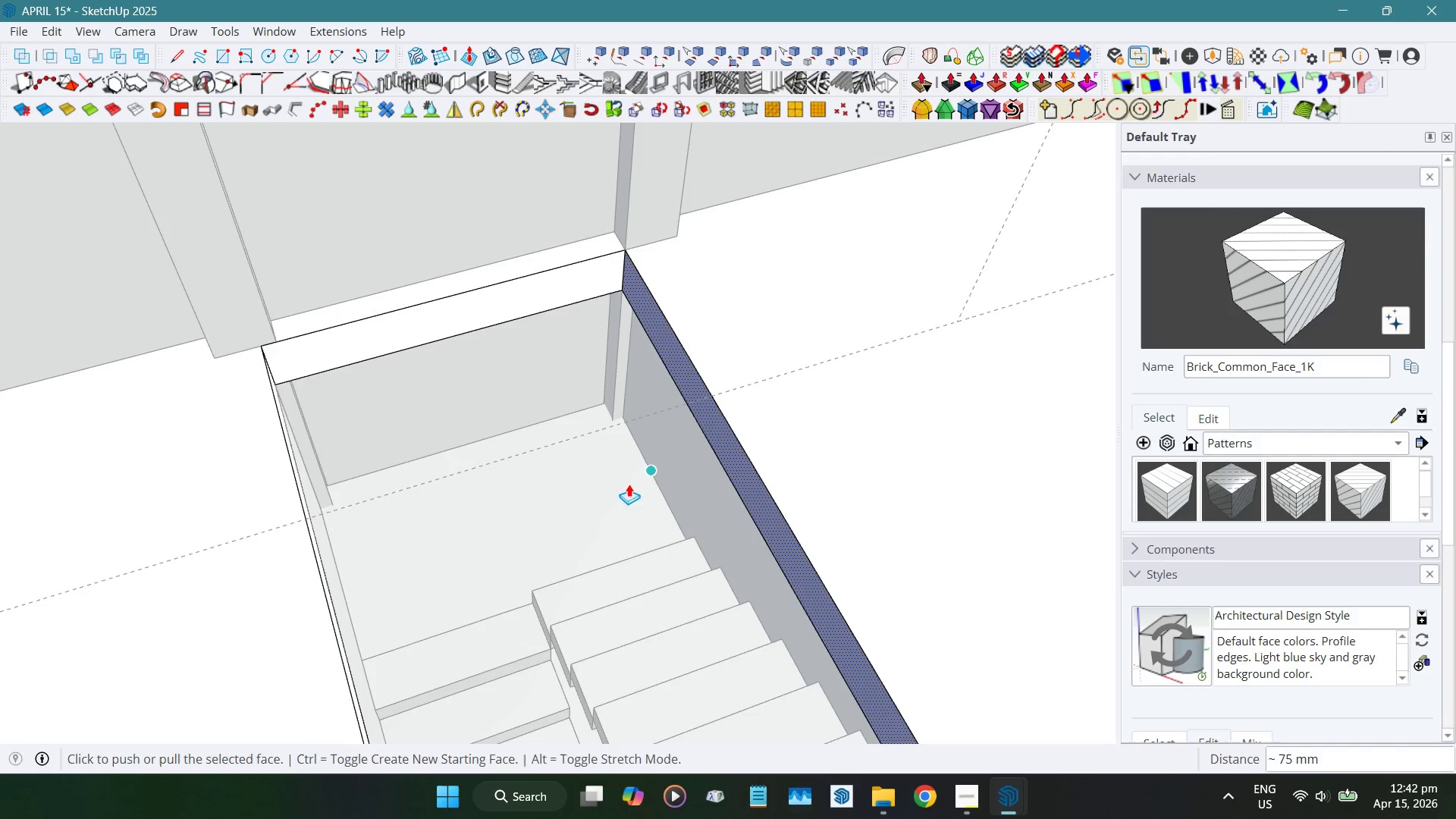 
scroll: coordinate [245, 223], scroll_direction: up, amount: 1.0
 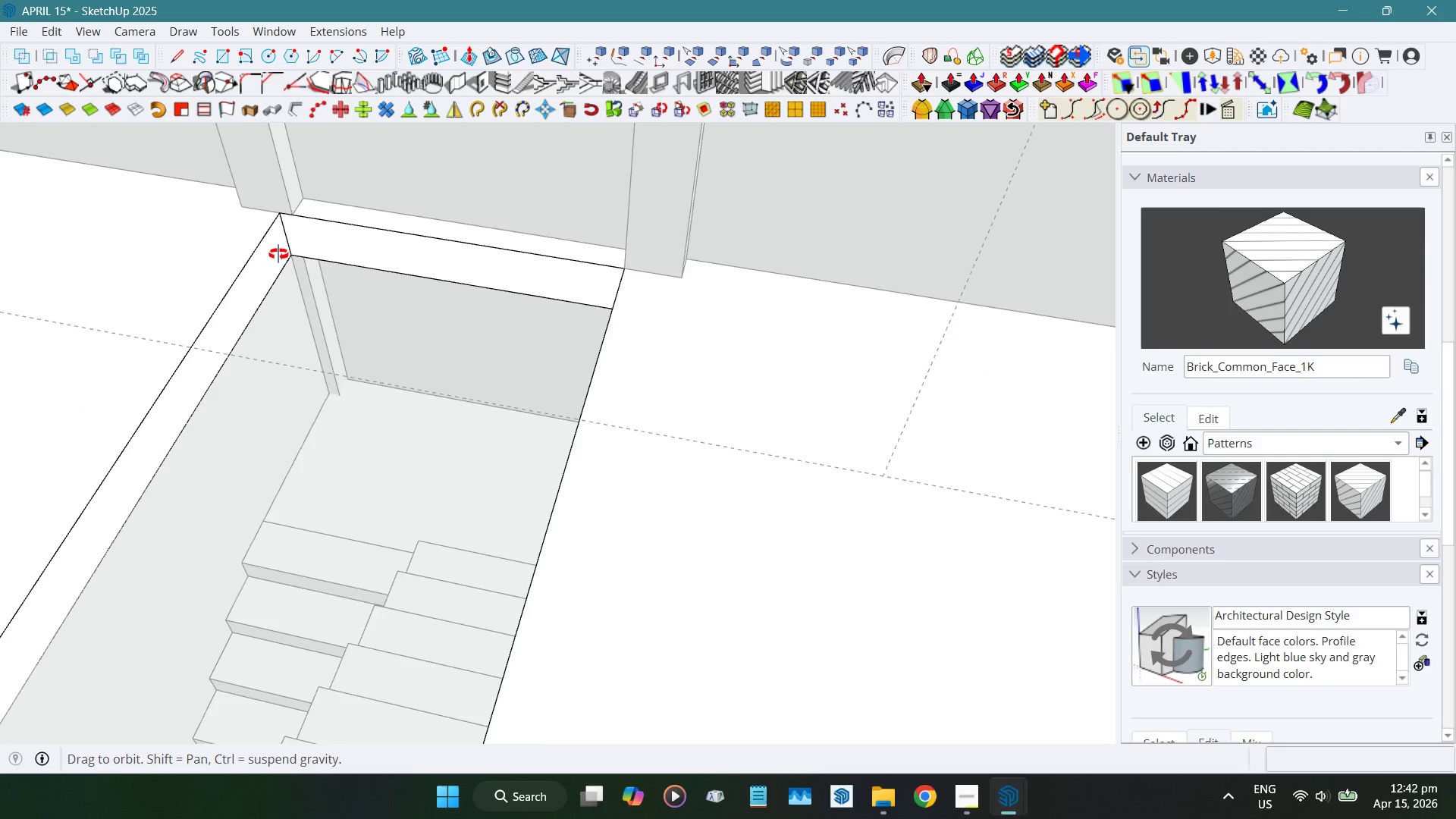 
left_click([278, 254])
 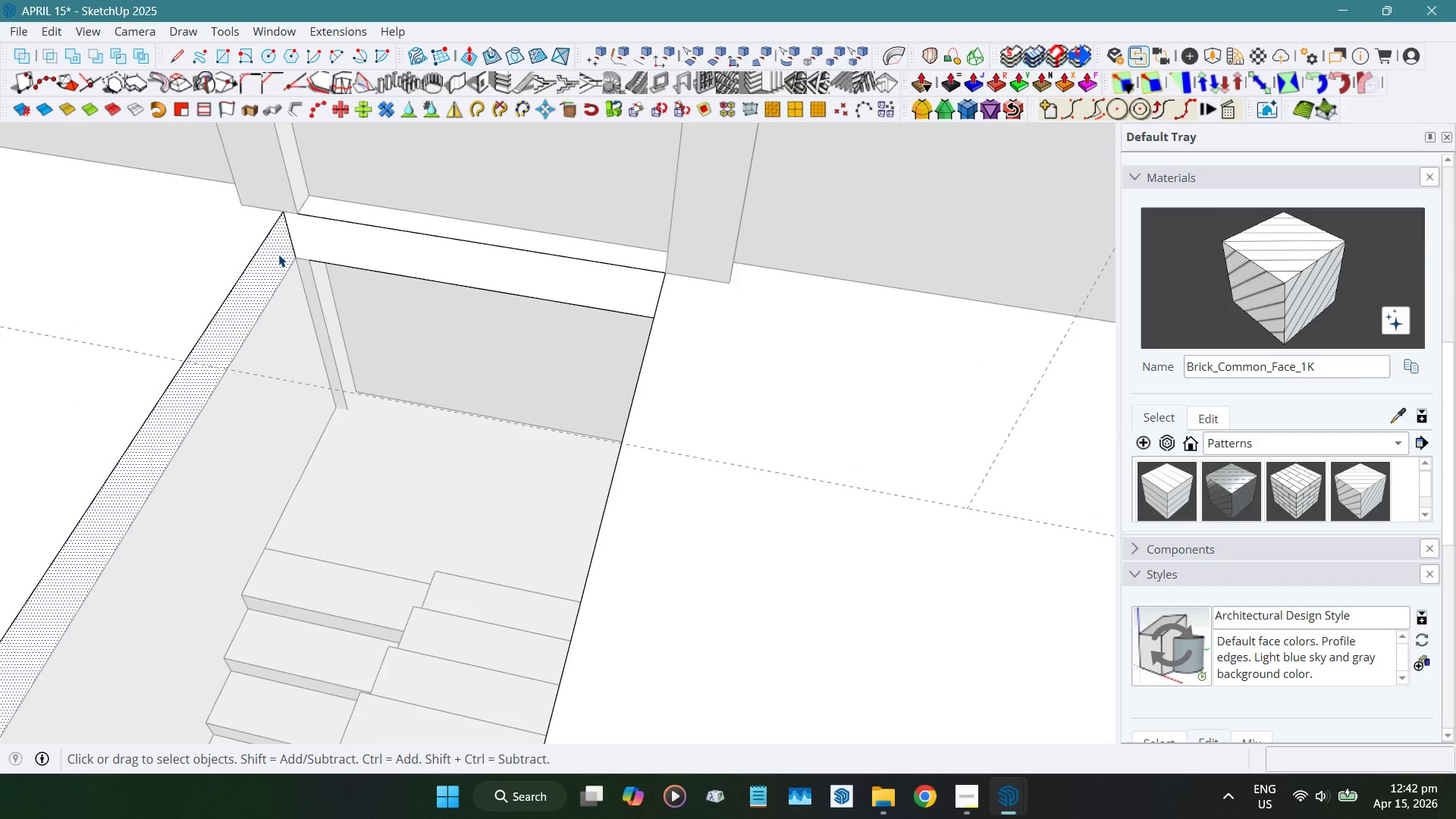 
key(Shift+ShiftLeft)
 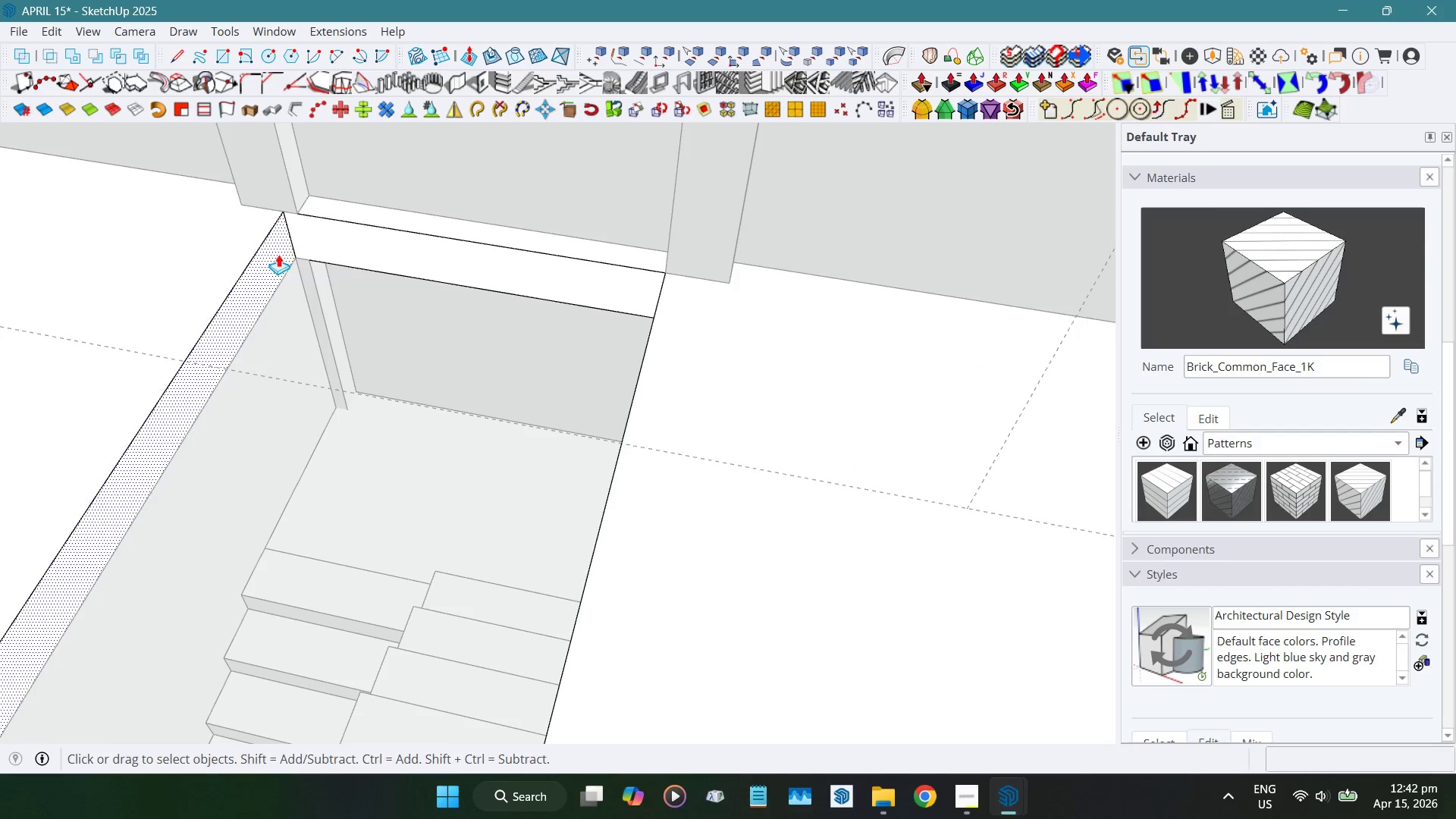 
key(Shift+D)
 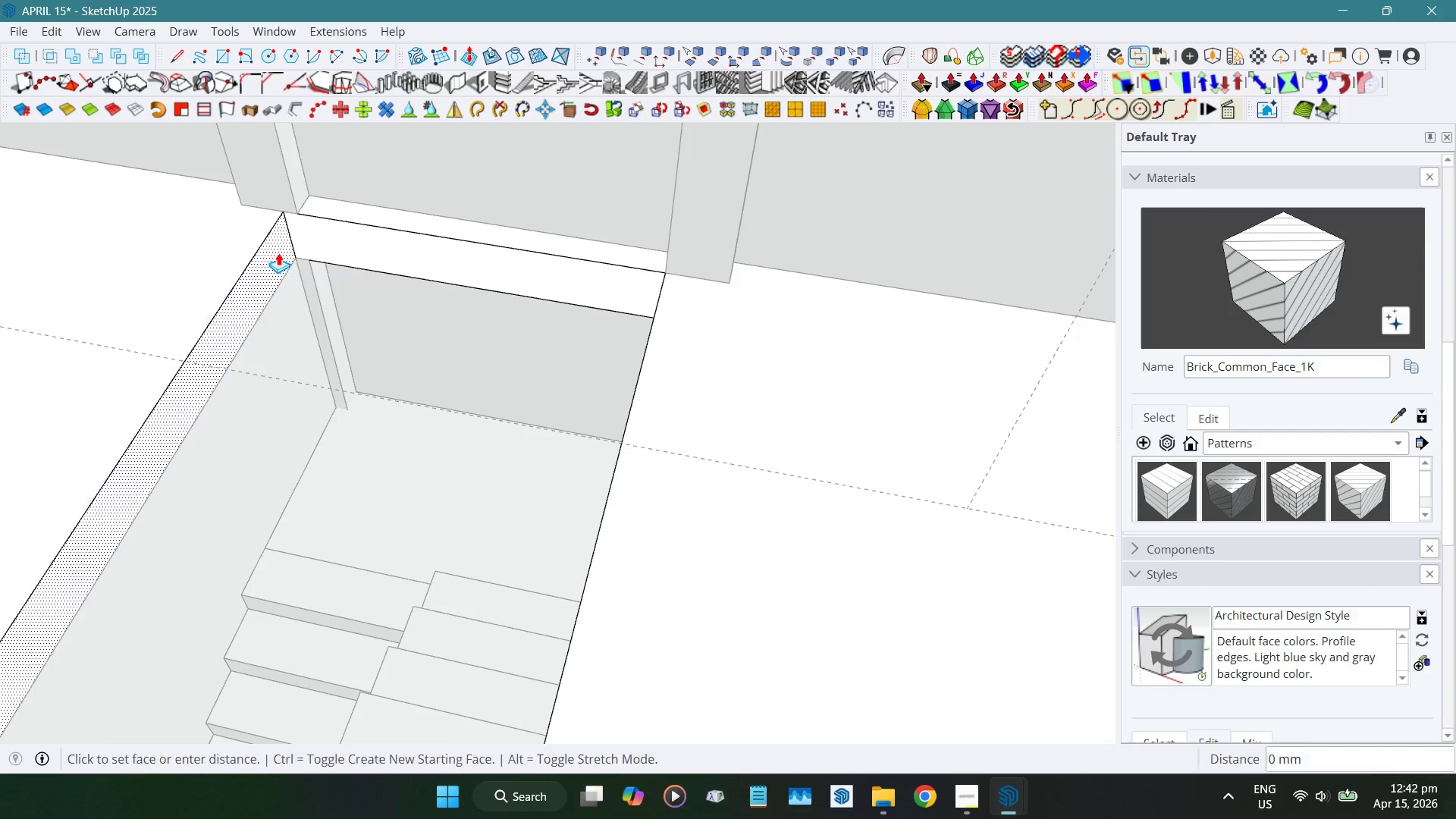 
left_click_drag(start_coordinate=[278, 253], to_coordinate=[293, 180])
 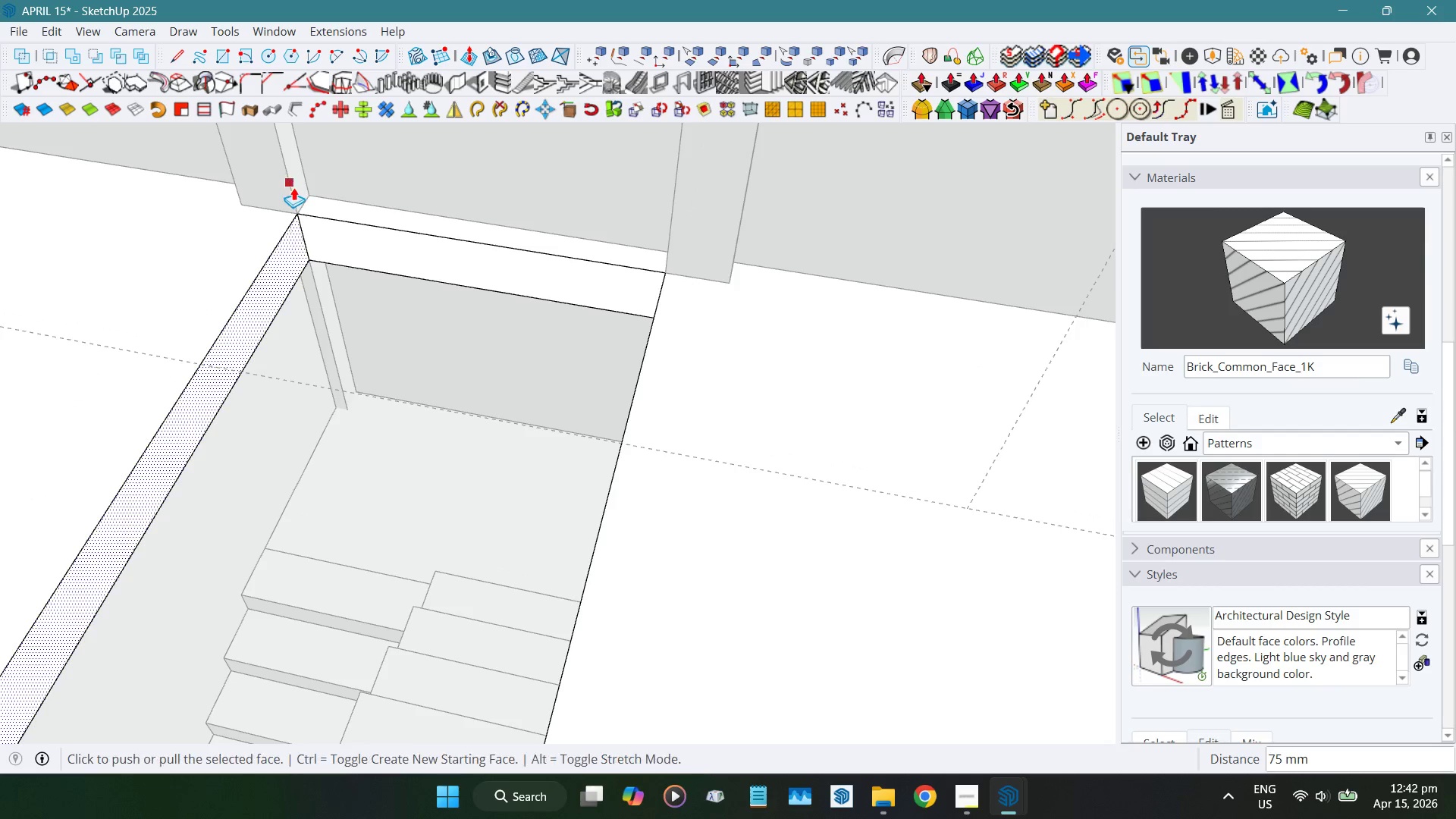 
key(Space)
 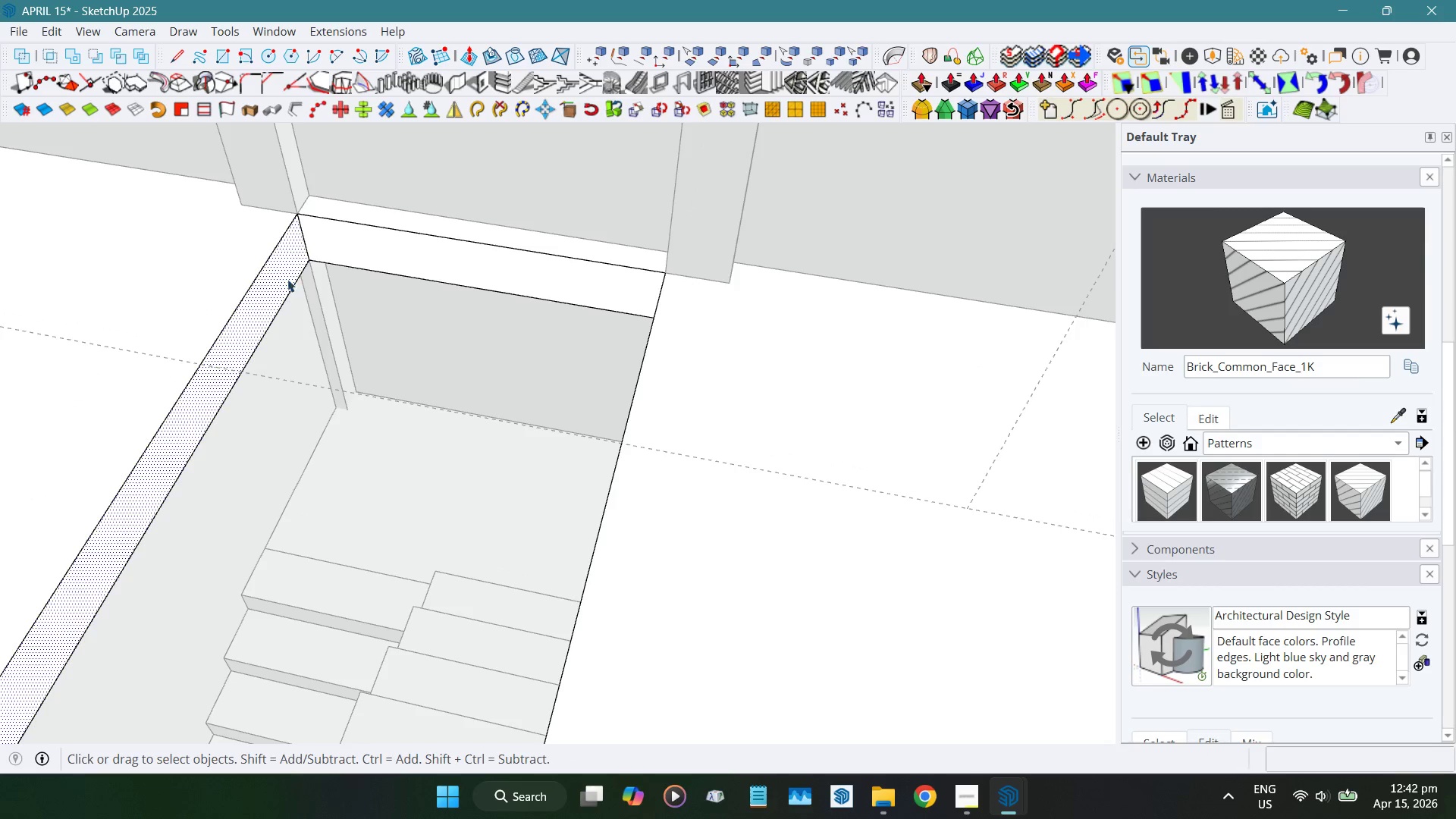 
key(Shift+ShiftLeft)
 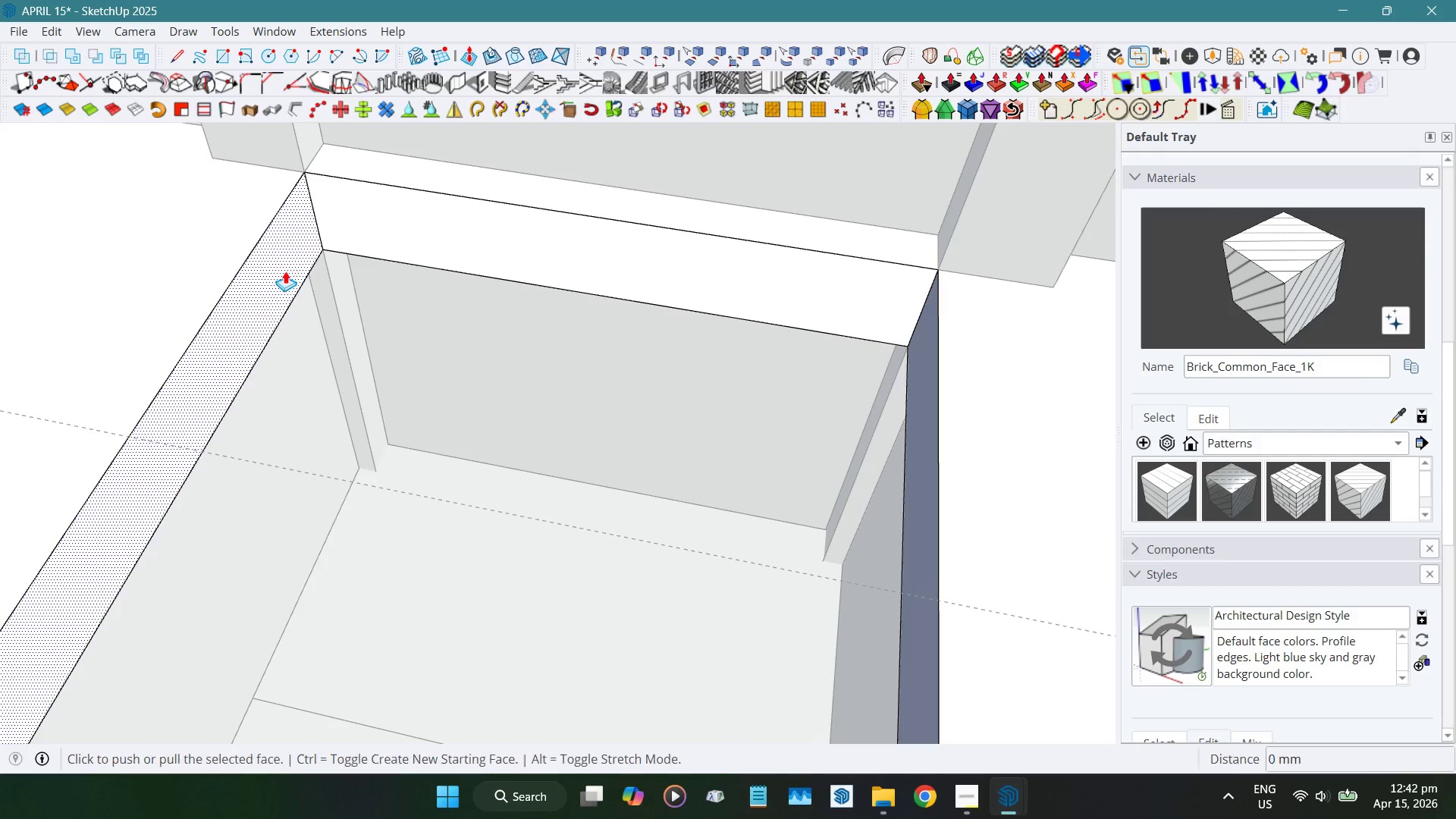 
scroll: coordinate [286, 277], scroll_direction: up, amount: 5.0
 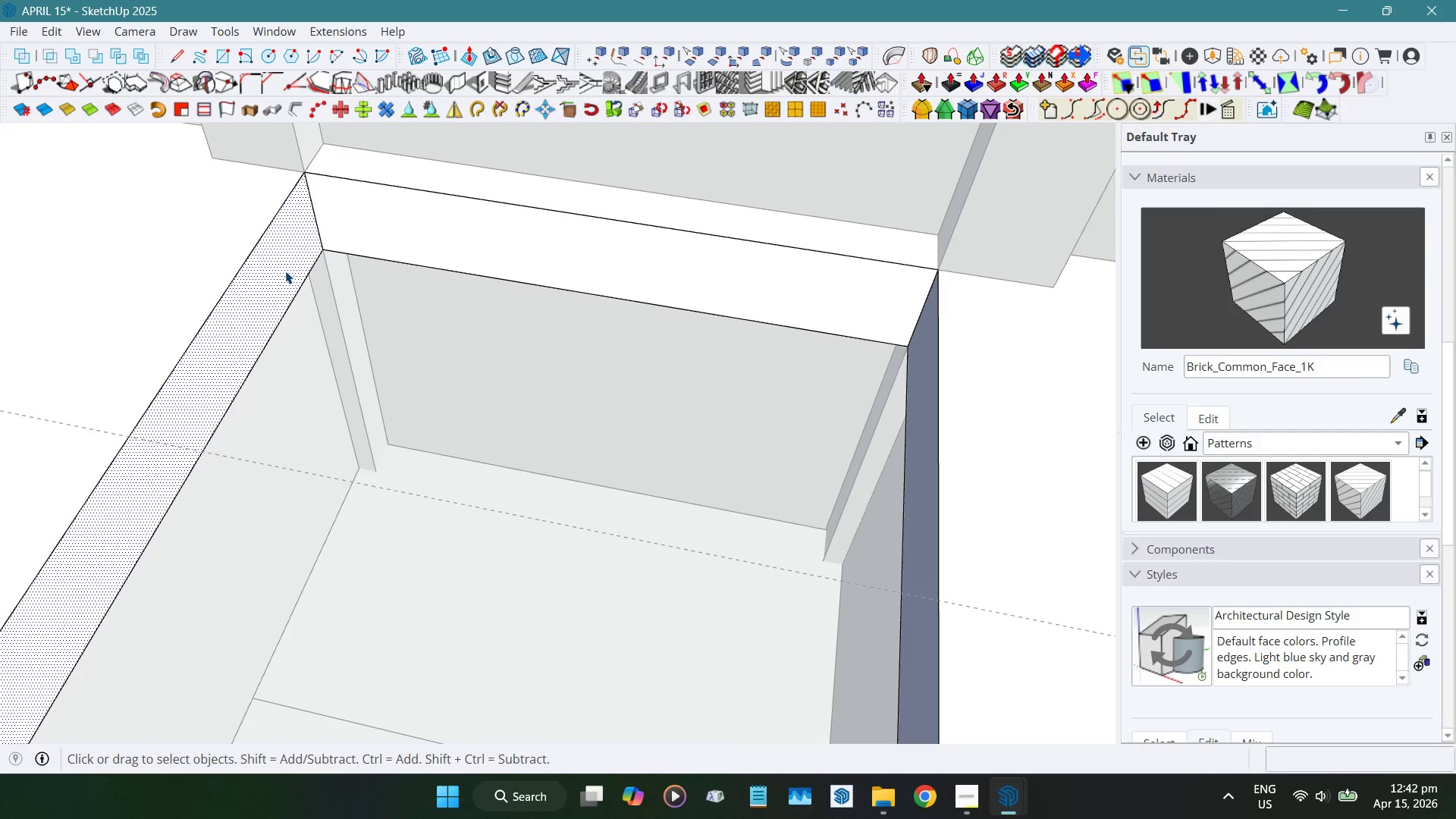 
key(Shift+D)
 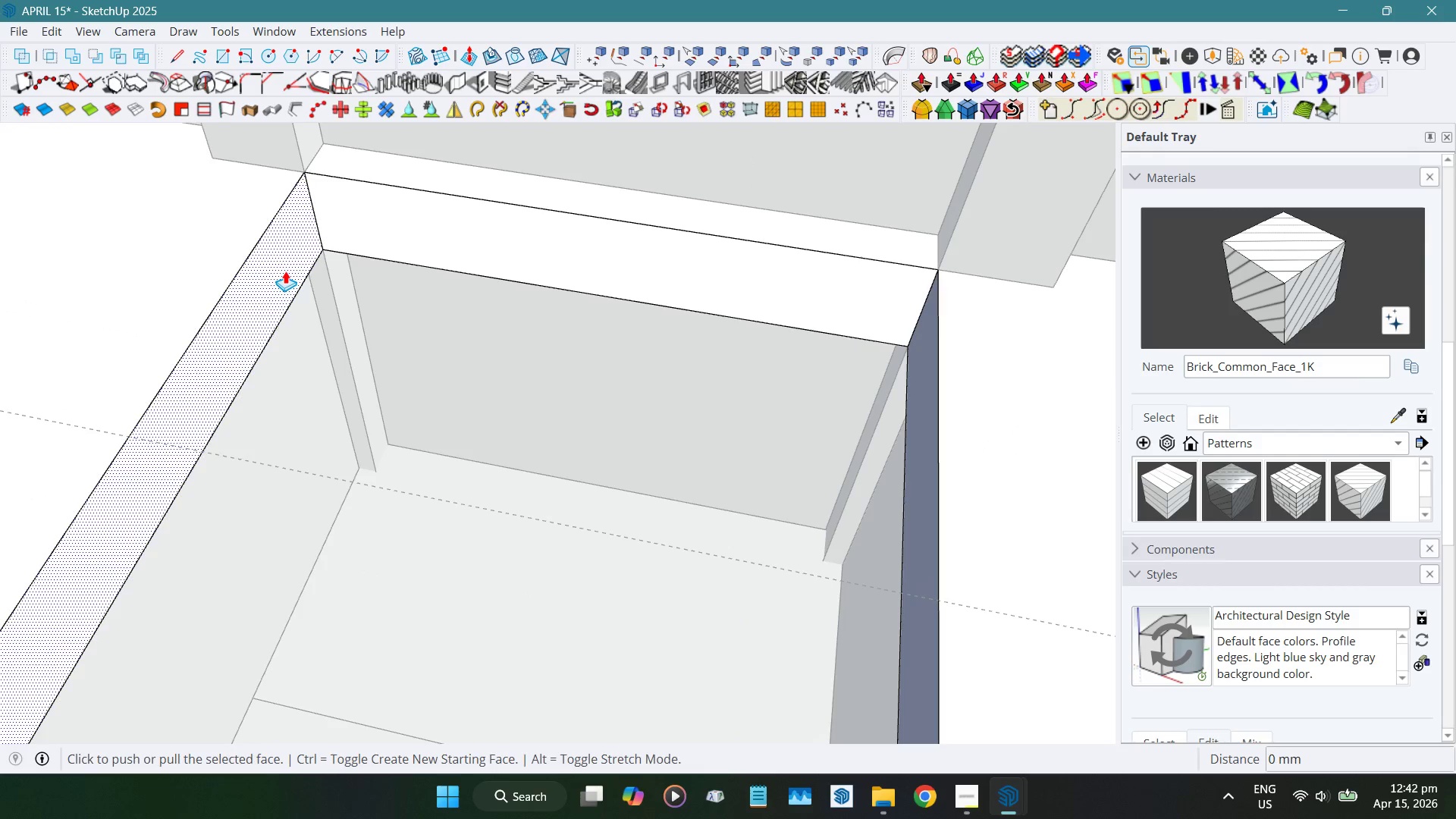 
left_click_drag(start_coordinate=[285, 271], to_coordinate=[276, 265])
 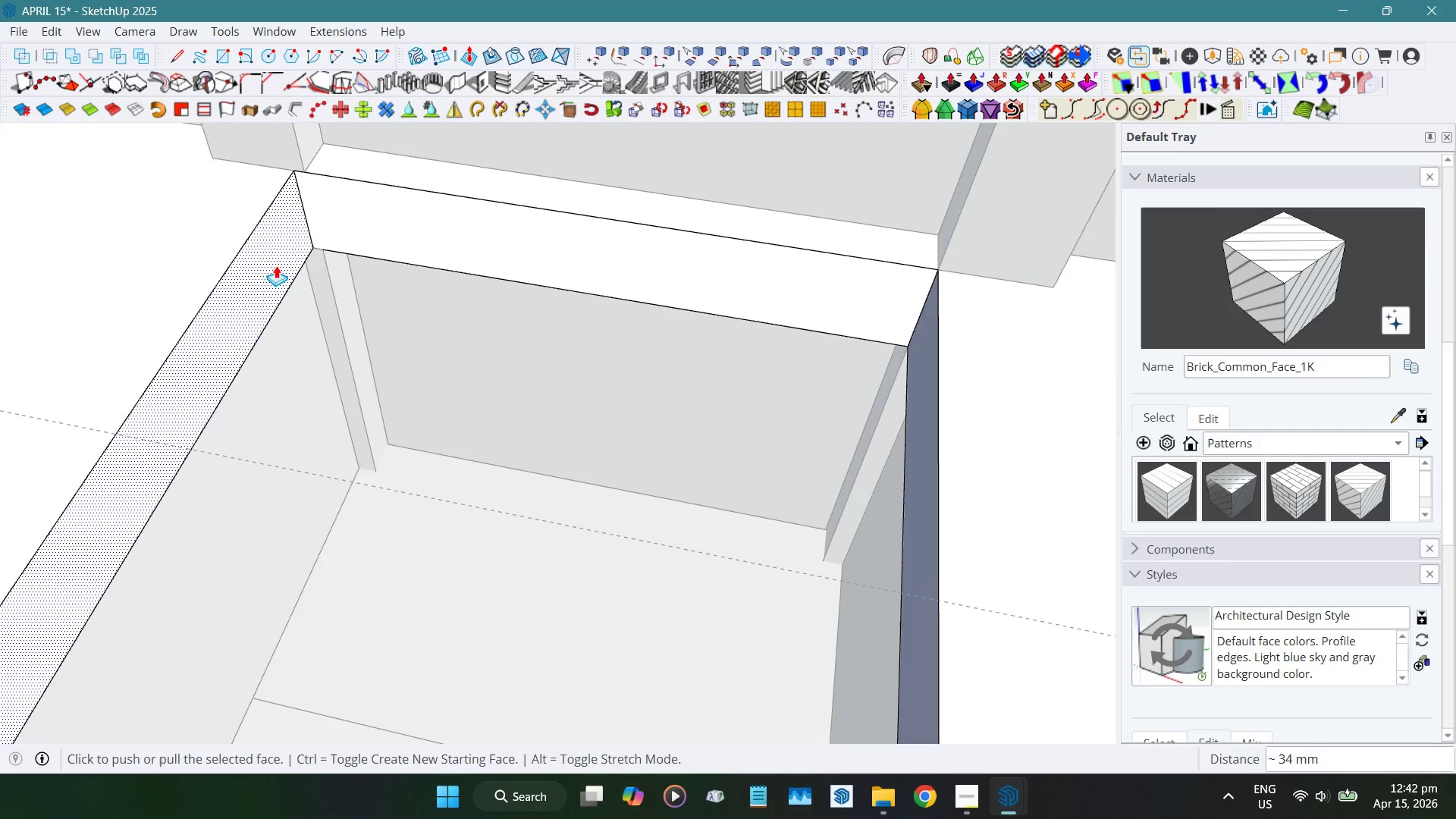 
key(Numpad2)
 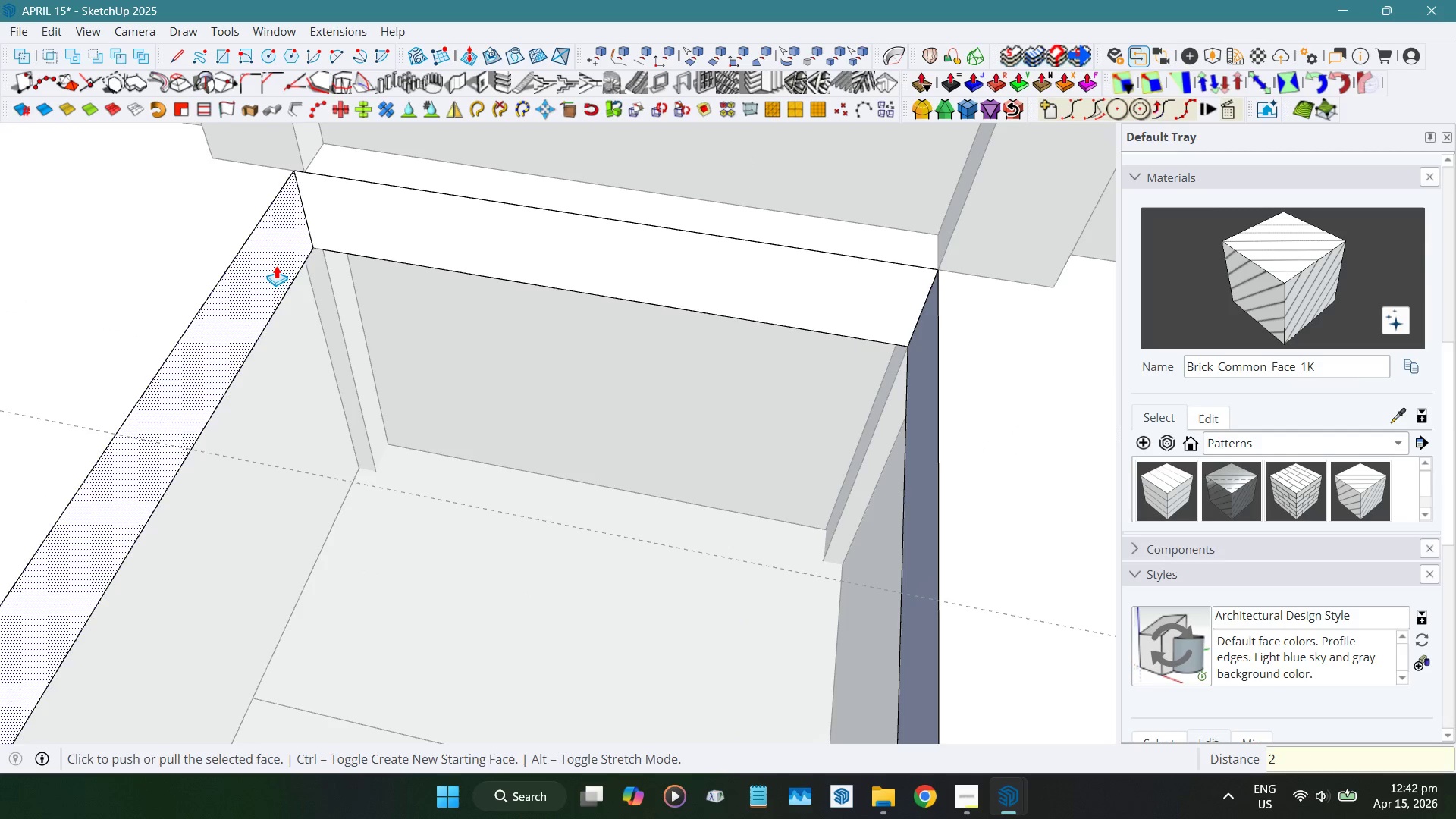 
key(Numpad5)
 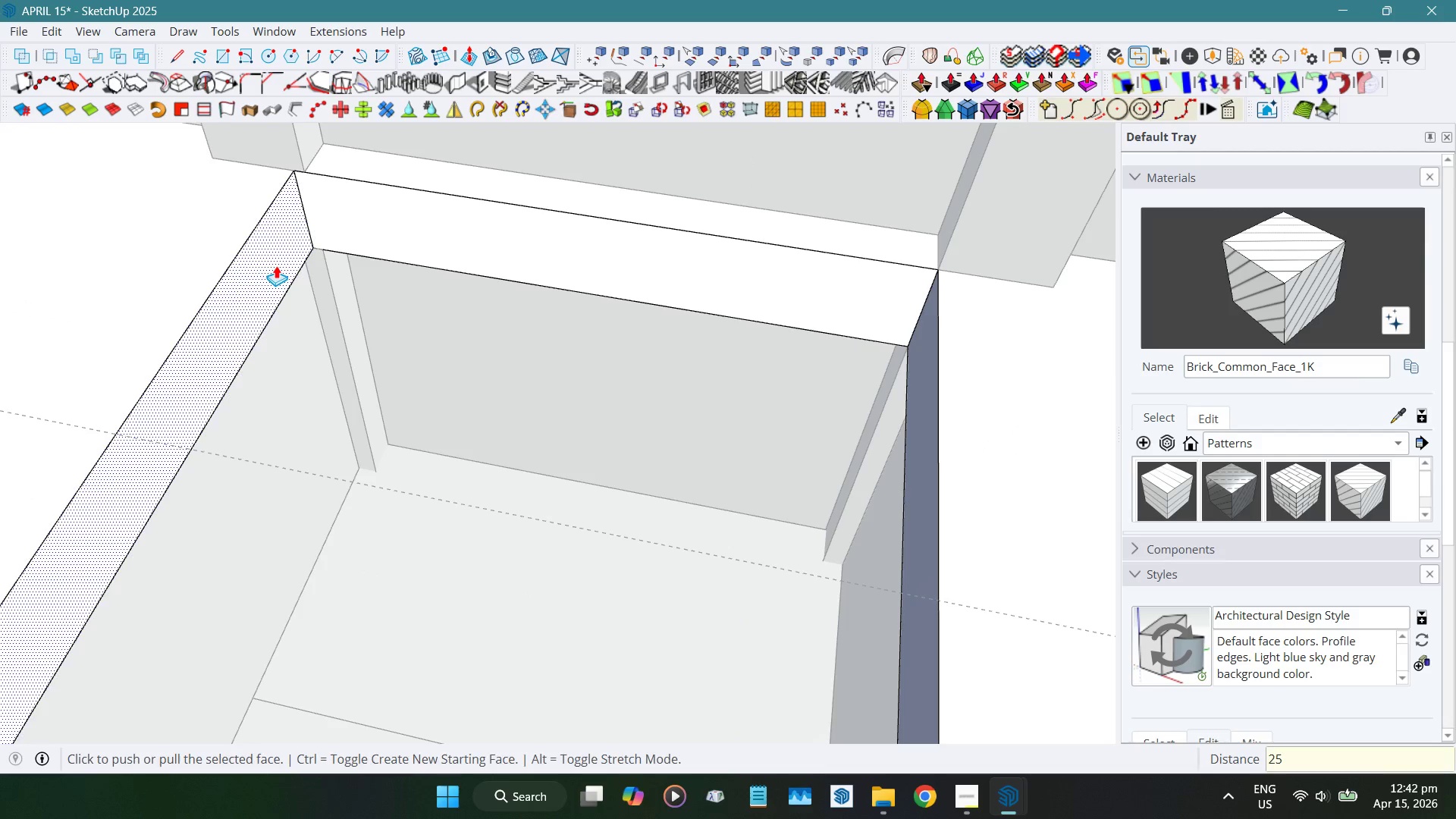 
key(NumpadEnter)
 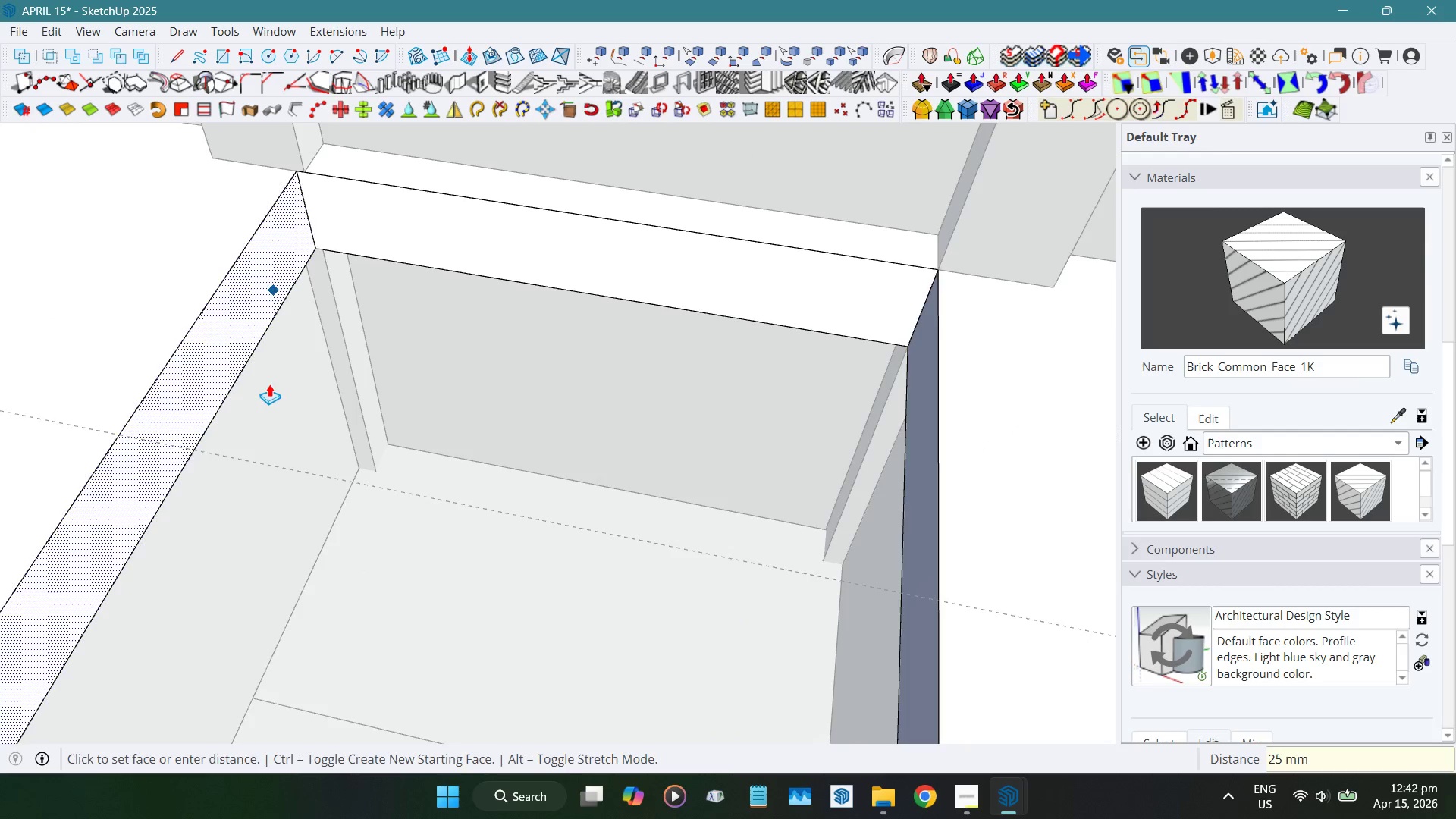 
scroll: coordinate [348, 580], scroll_direction: down, amount: 5.0
 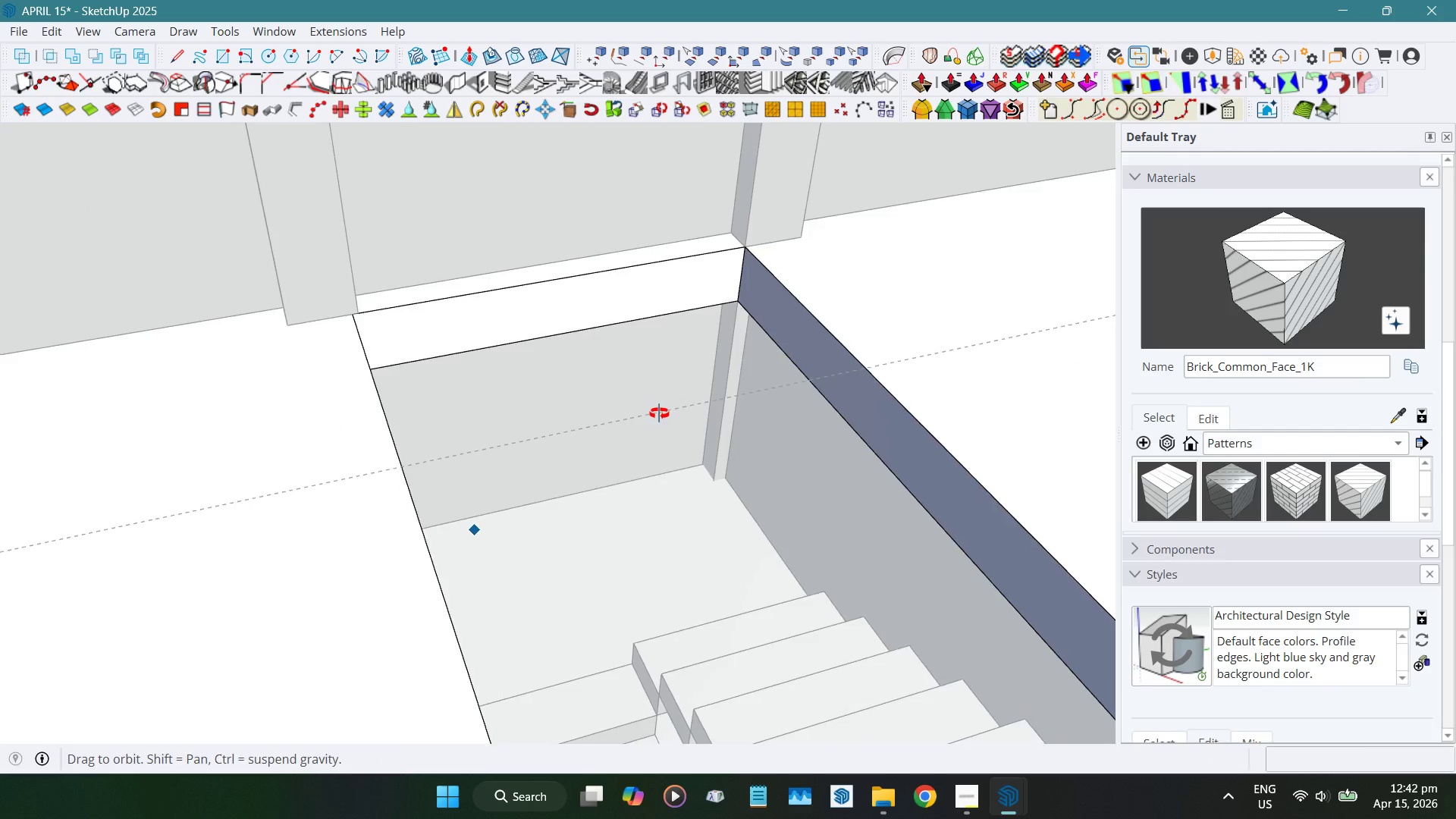 
scroll: coordinate [823, 318], scroll_direction: up, amount: 3.0
 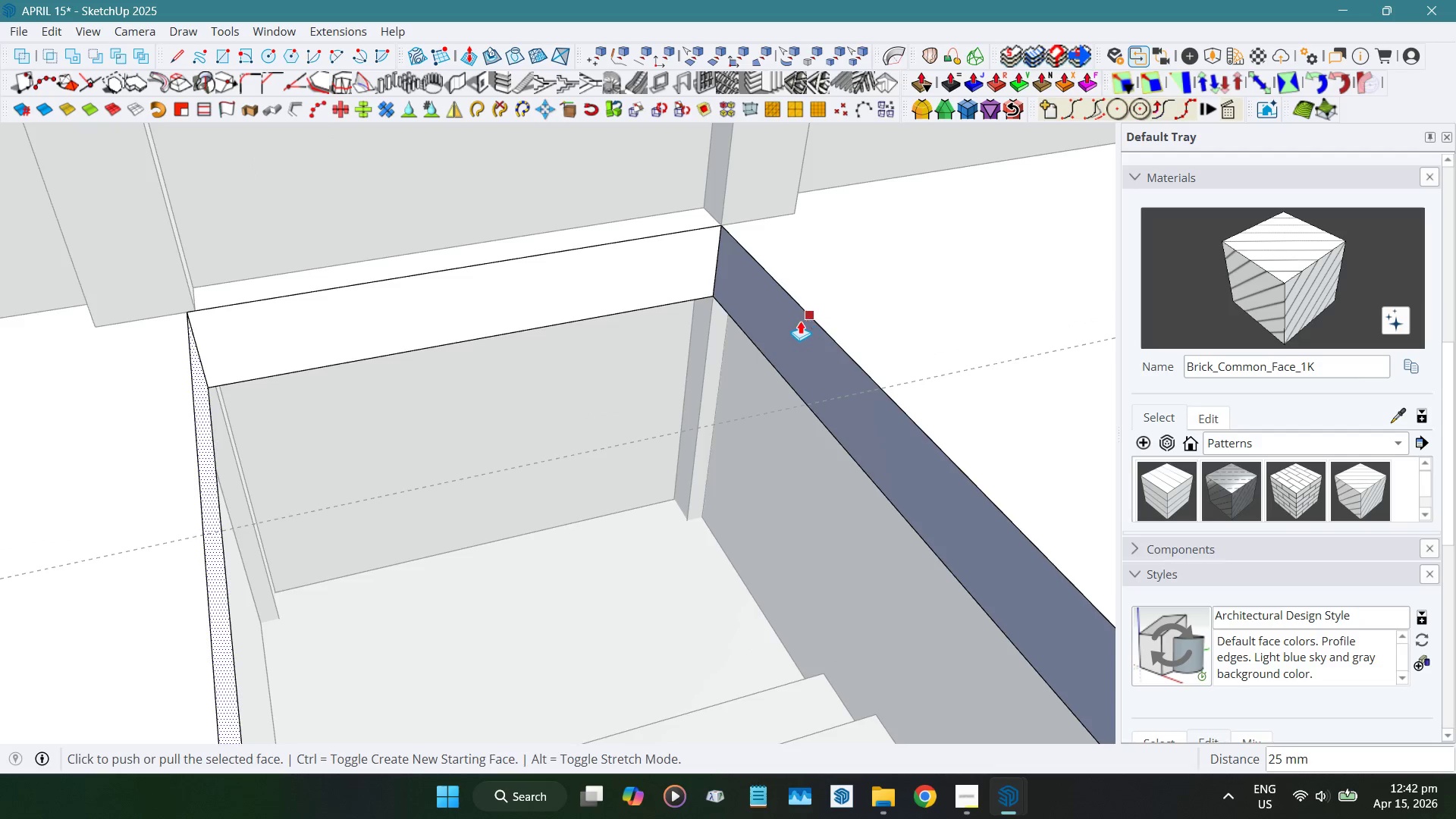 
key(Escape)
 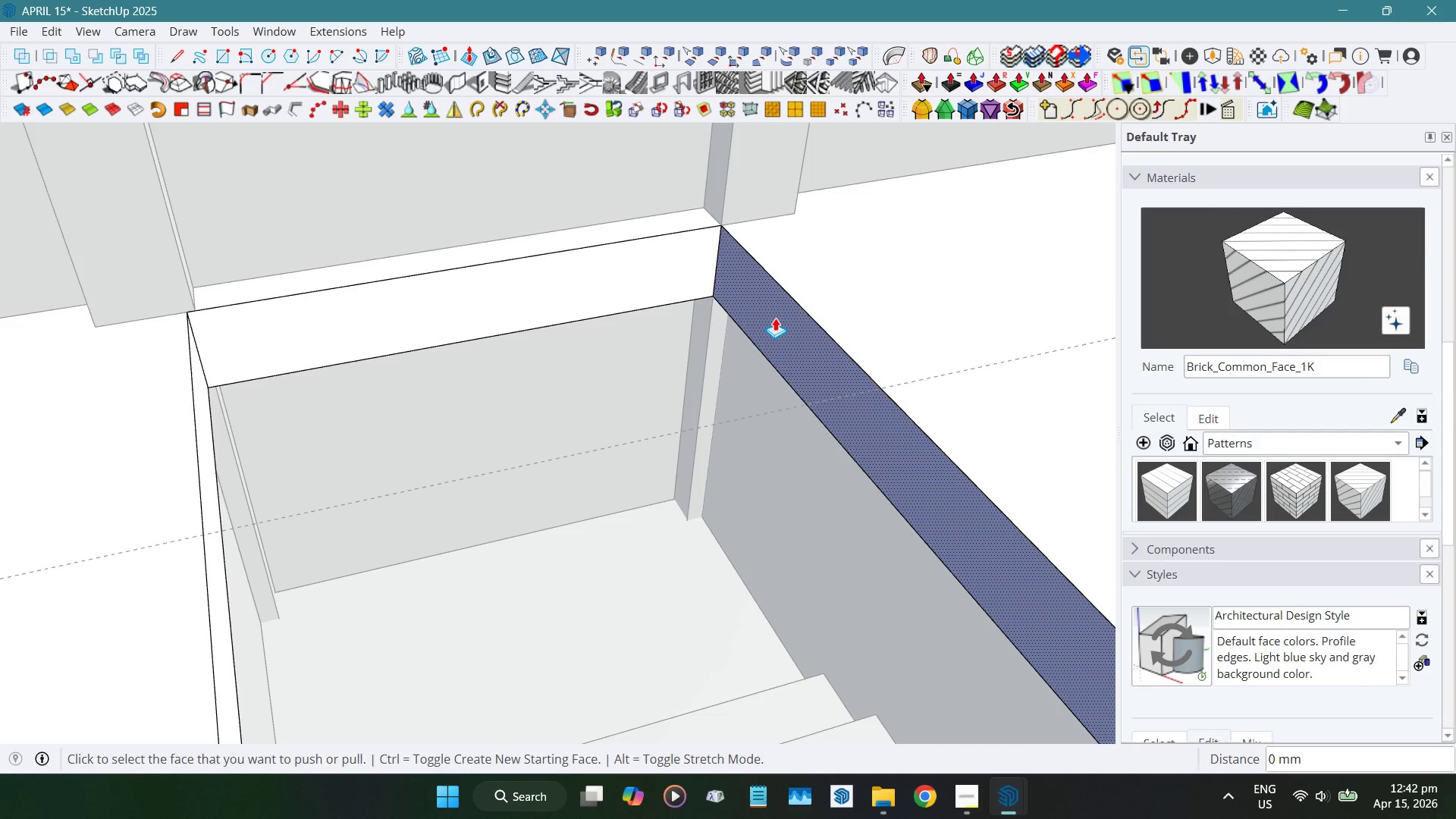 
double_click([775, 318])
 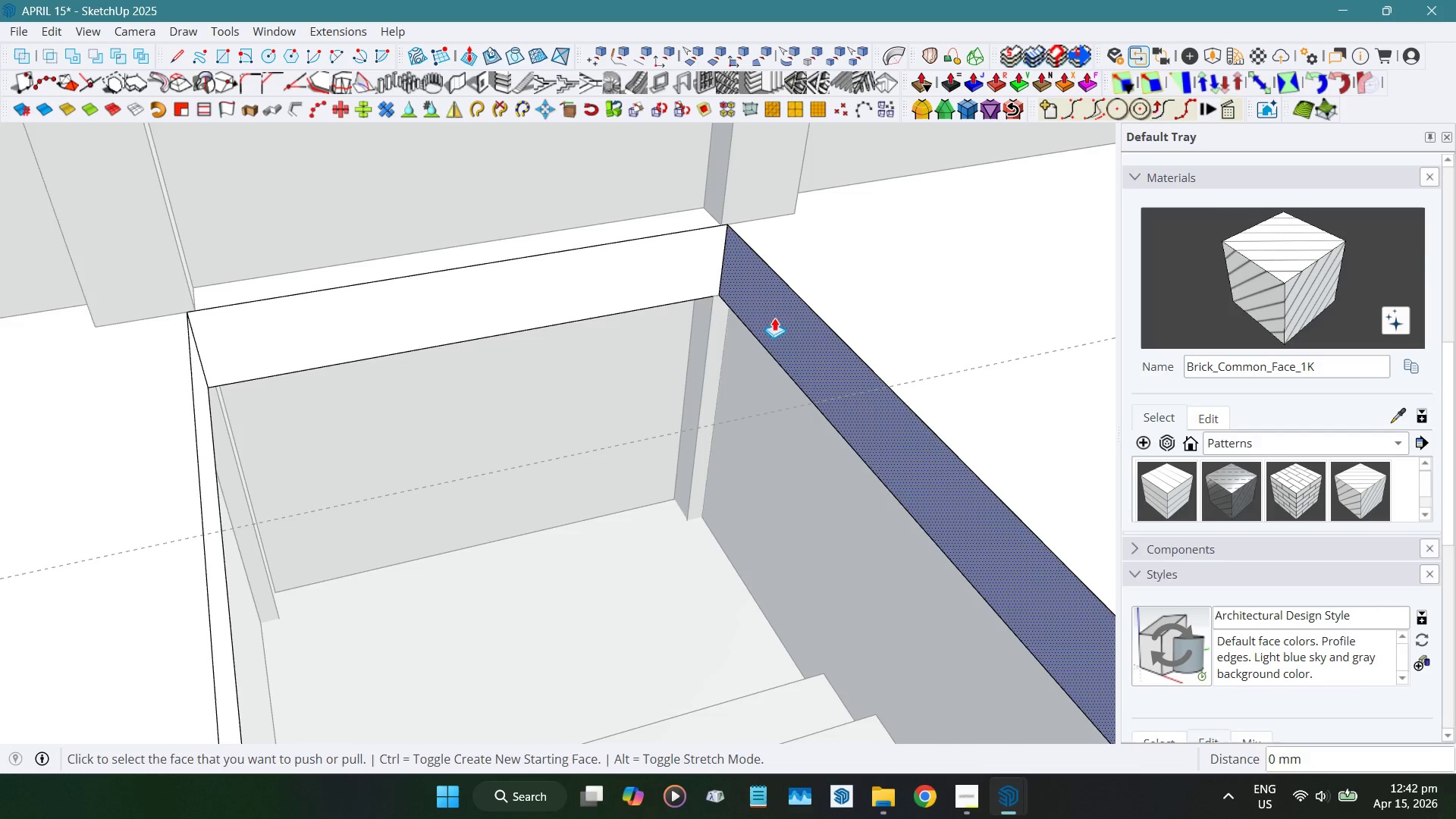 
key(Space)
 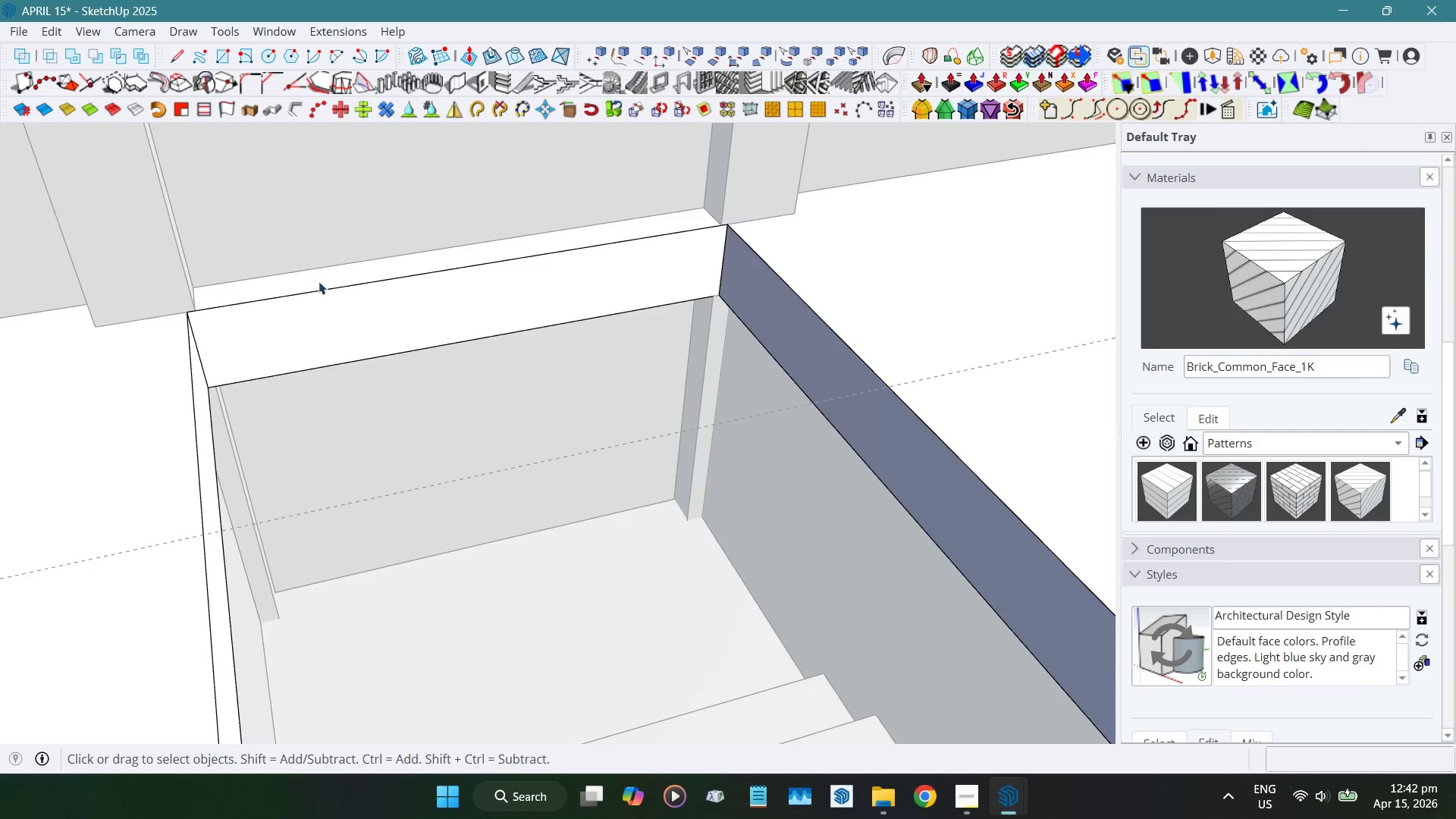 
scroll: coordinate [292, 285], scroll_direction: down, amount: 4.0
 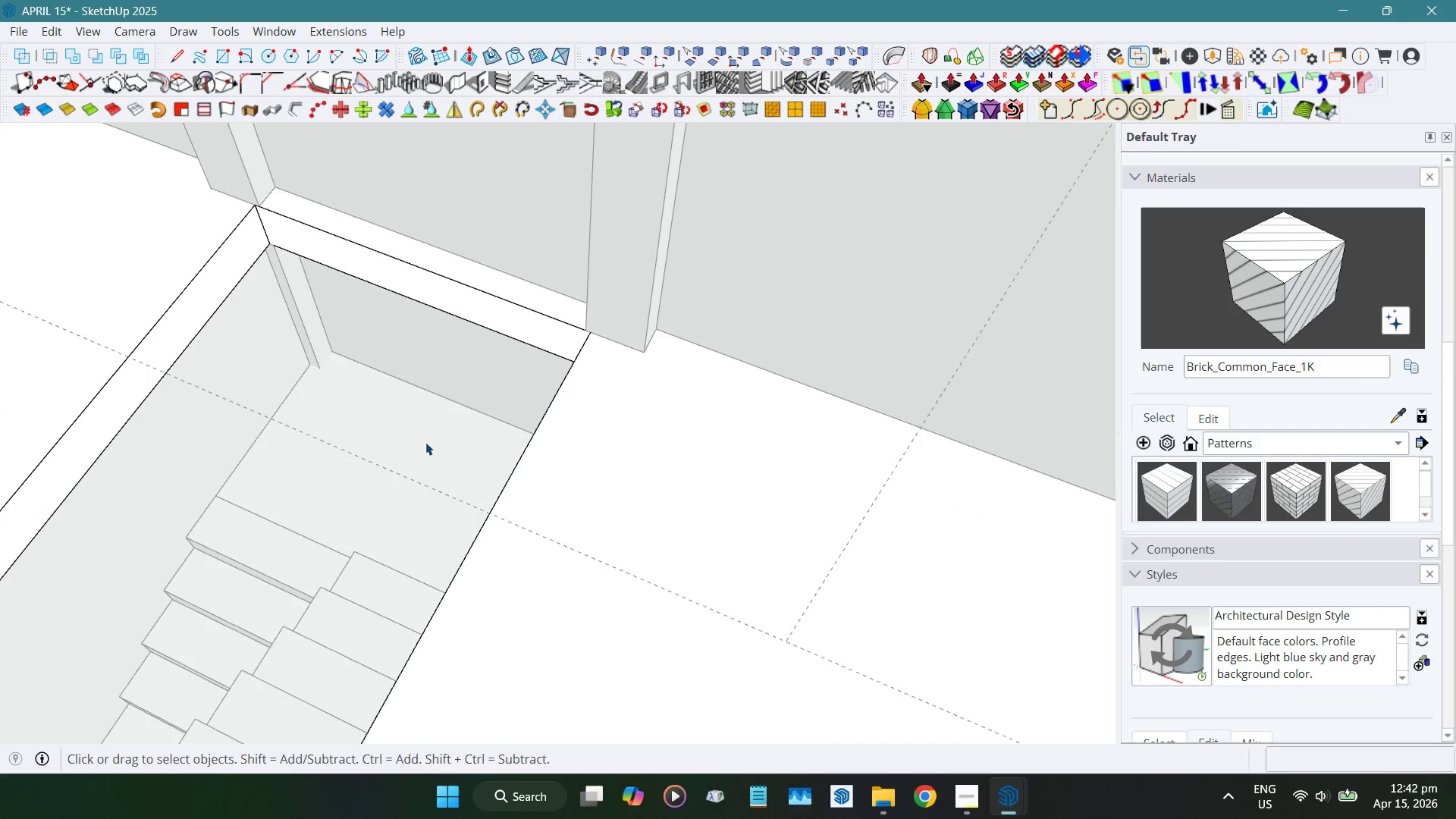 
scroll: coordinate [578, 394], scroll_direction: up, amount: 3.0
 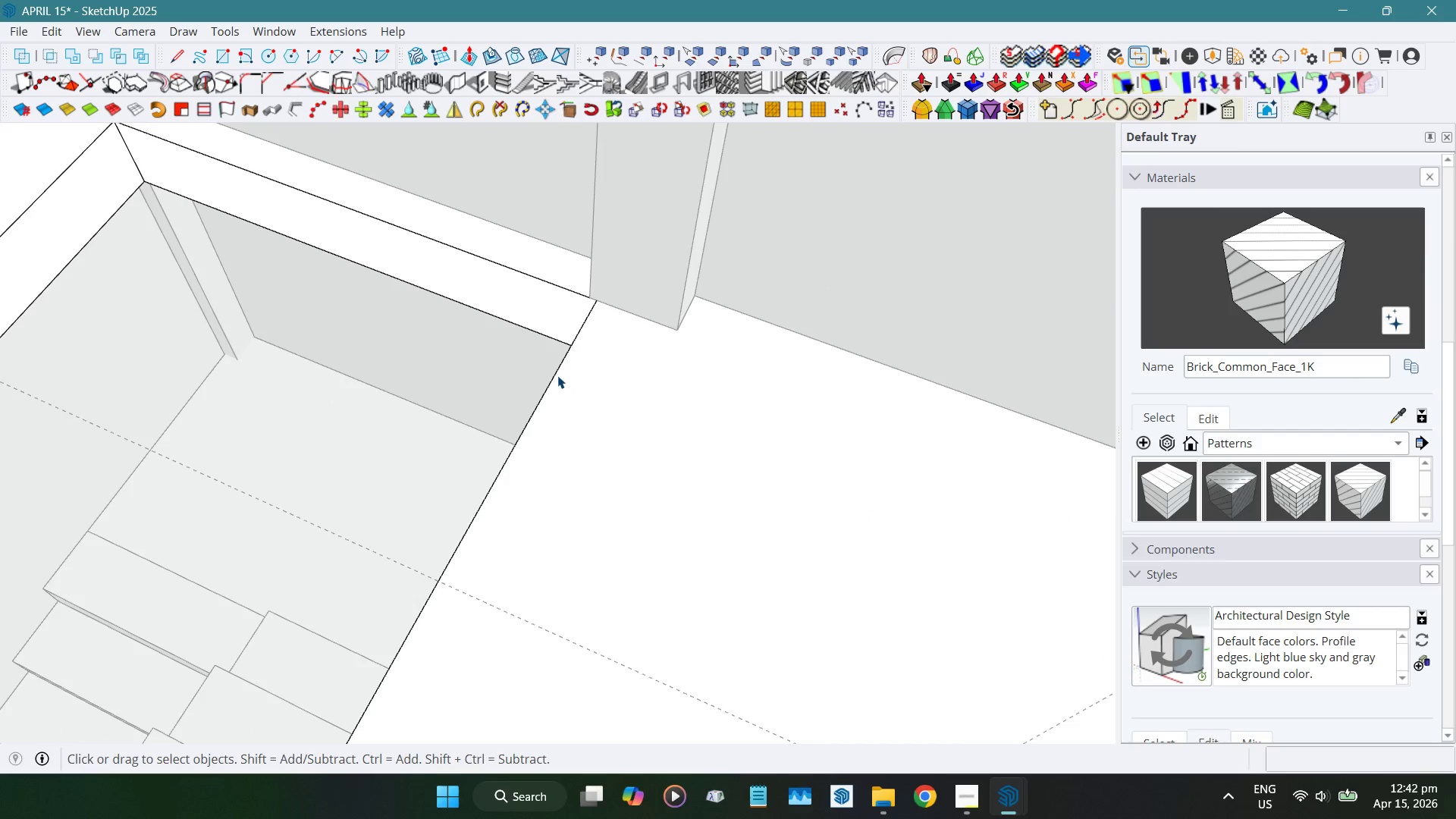 
scroll: coordinate [635, 545], scroll_direction: down, amount: 4.0
 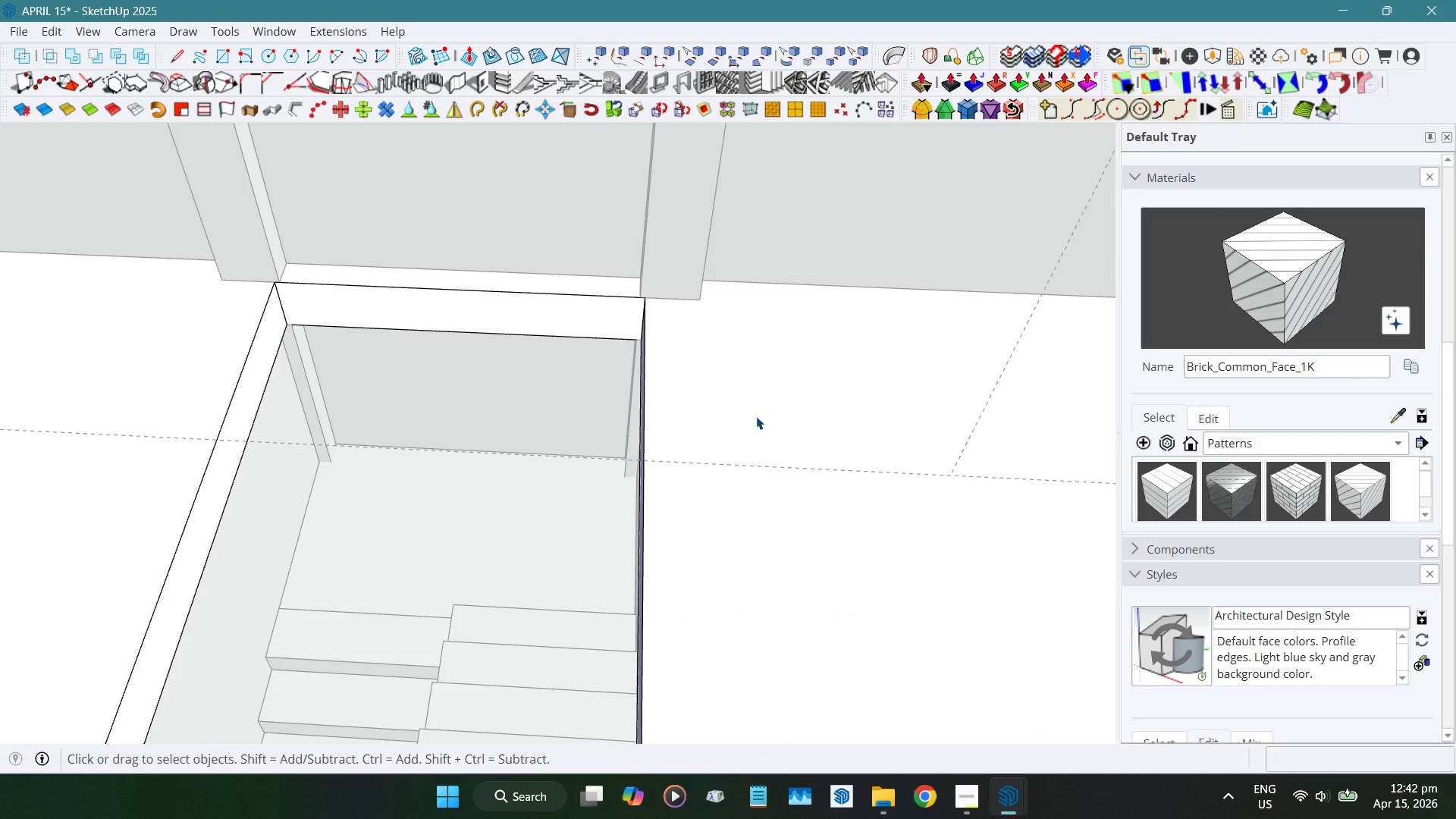 
key(Control+Z)
 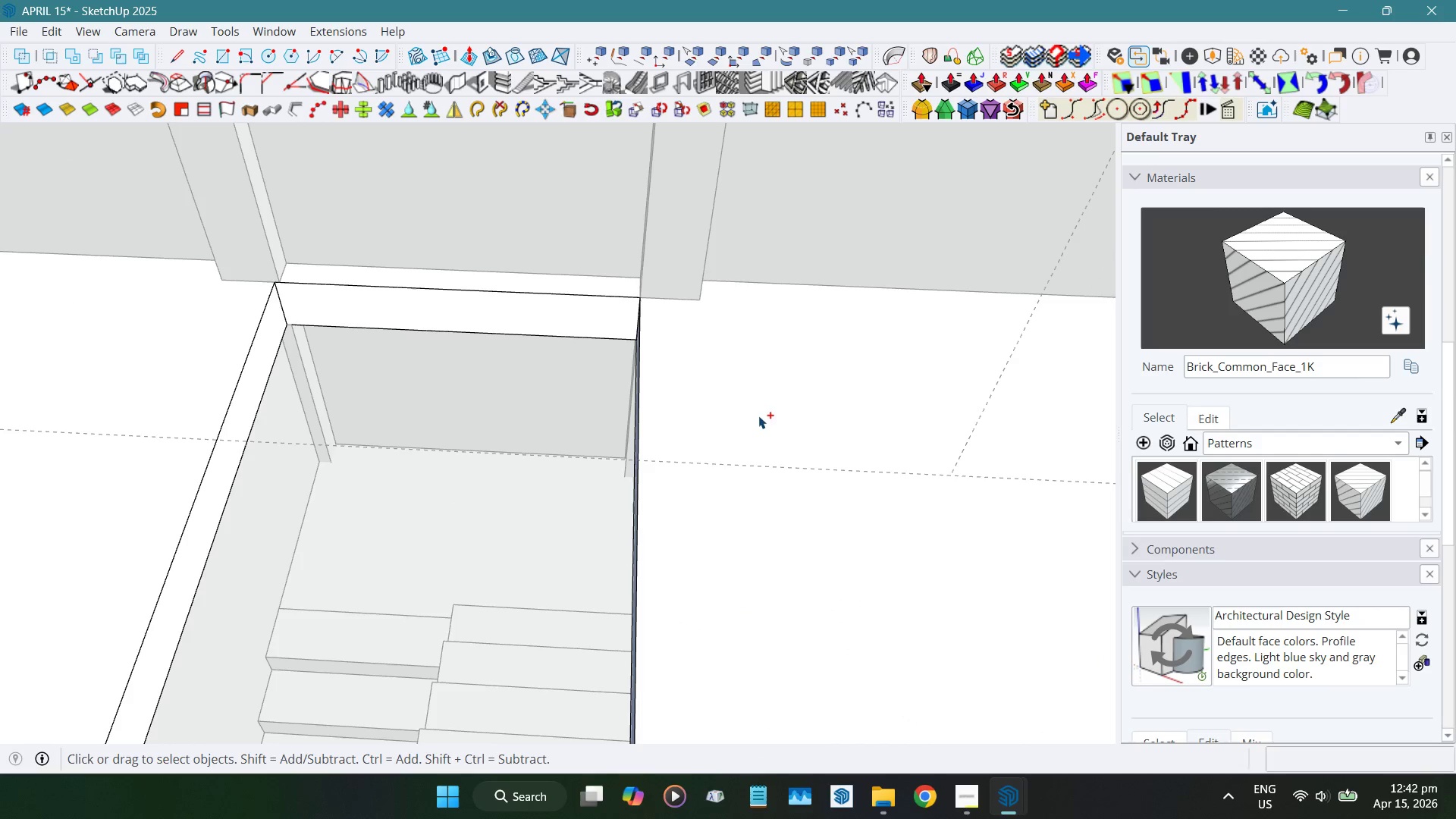 
key(Control+Z)
 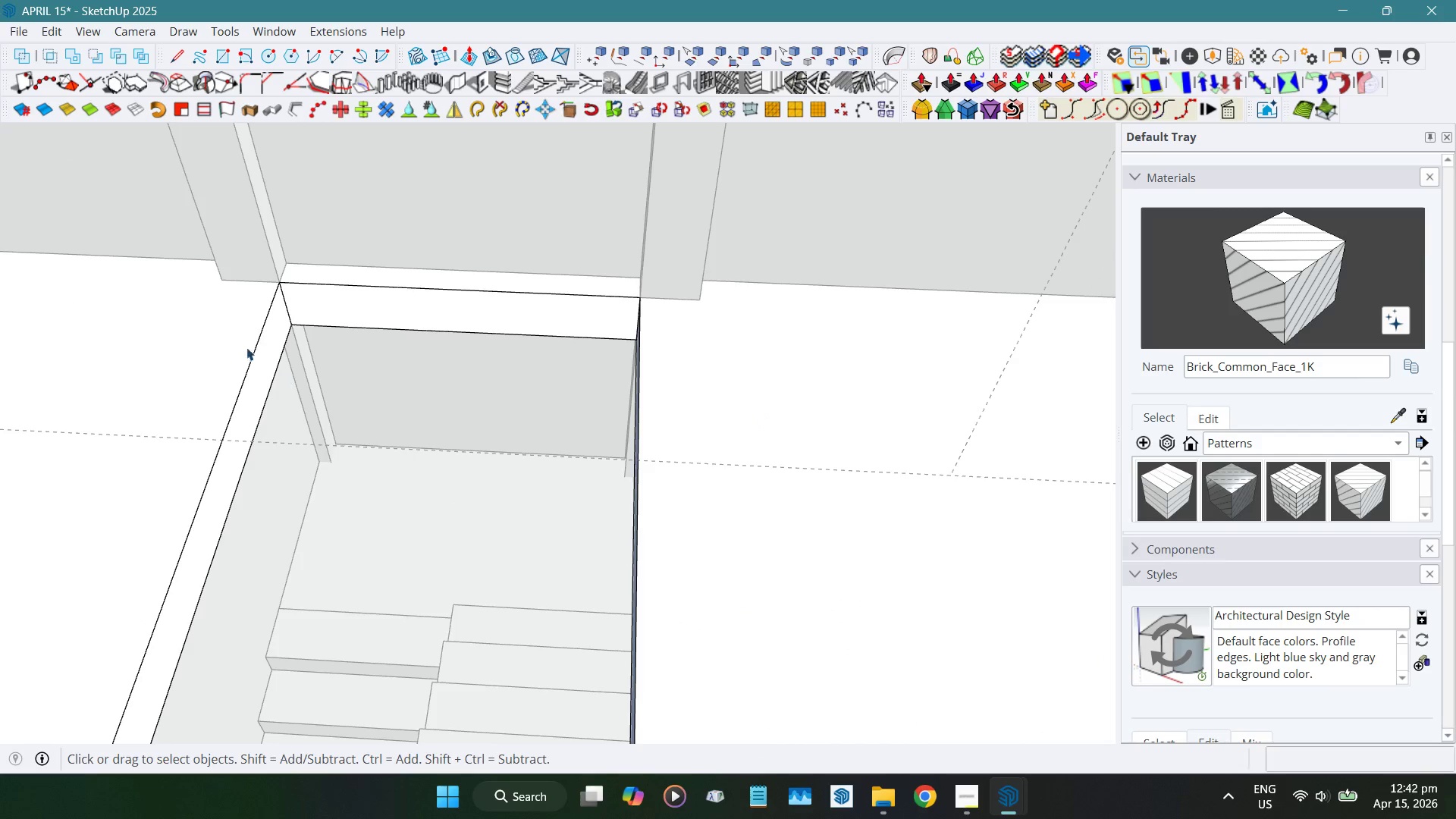 
scroll: coordinate [232, 331], scroll_direction: up, amount: 2.0
 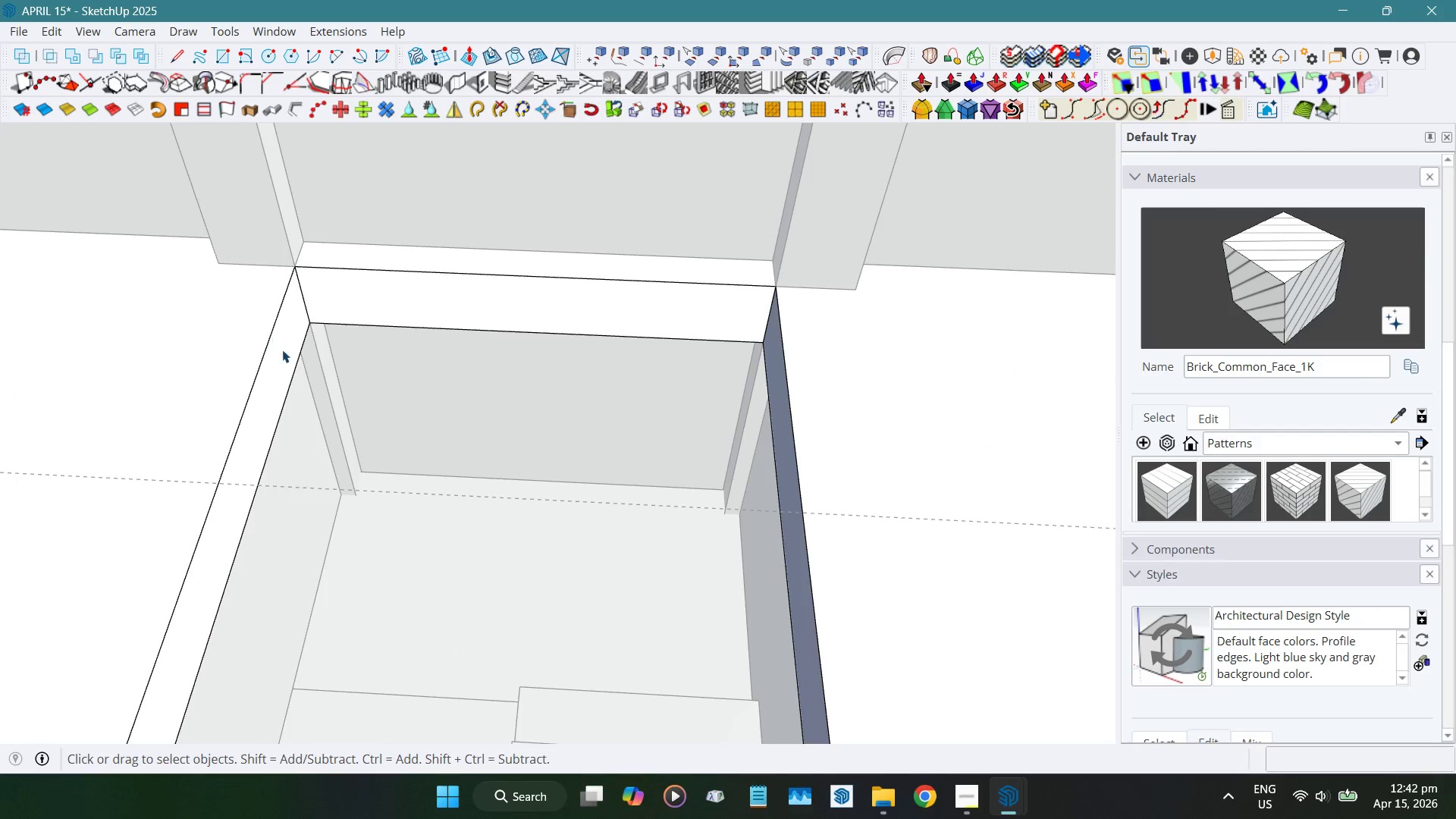 
left_click([282, 350])
 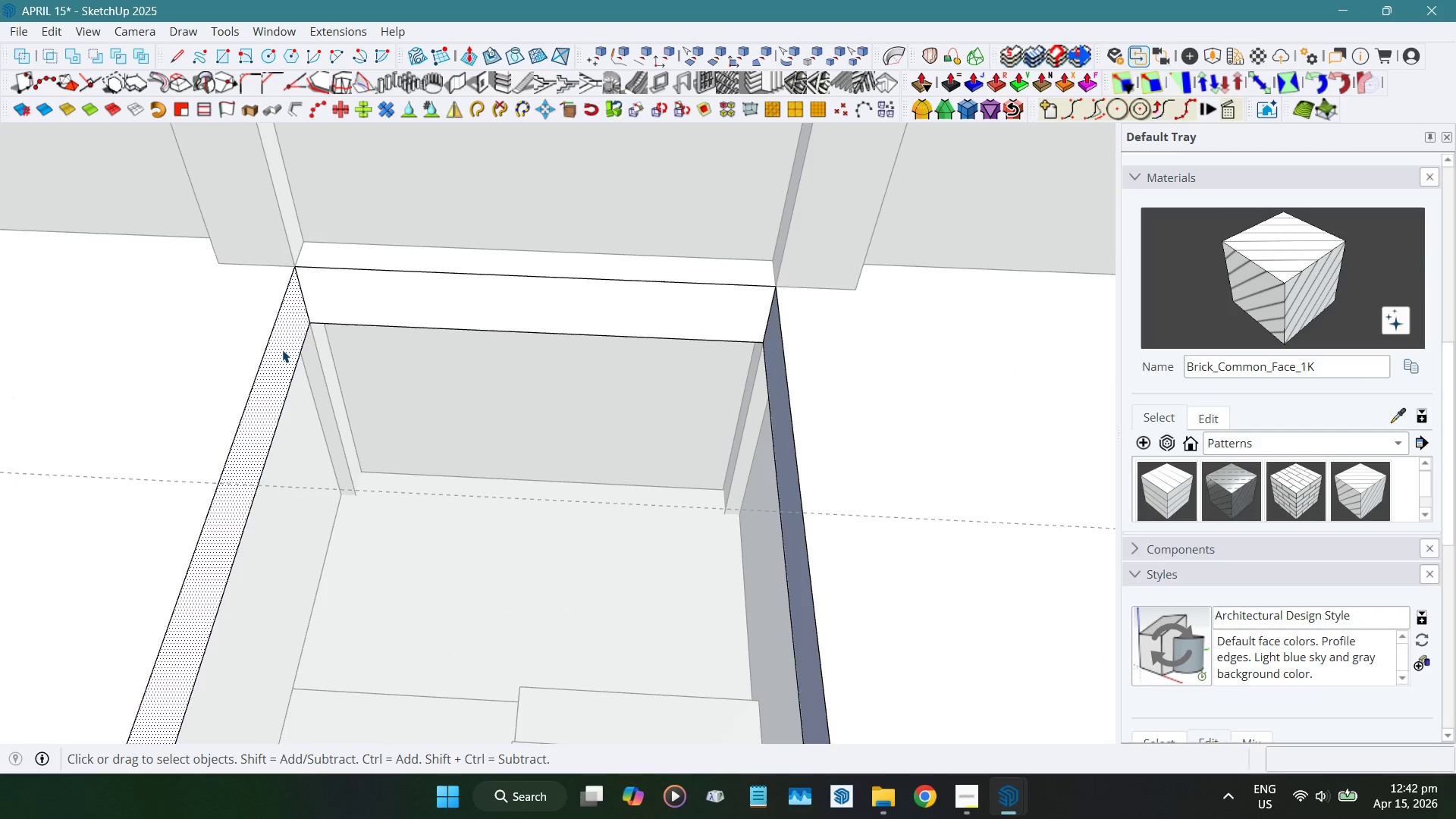 
key(Shift+D)
 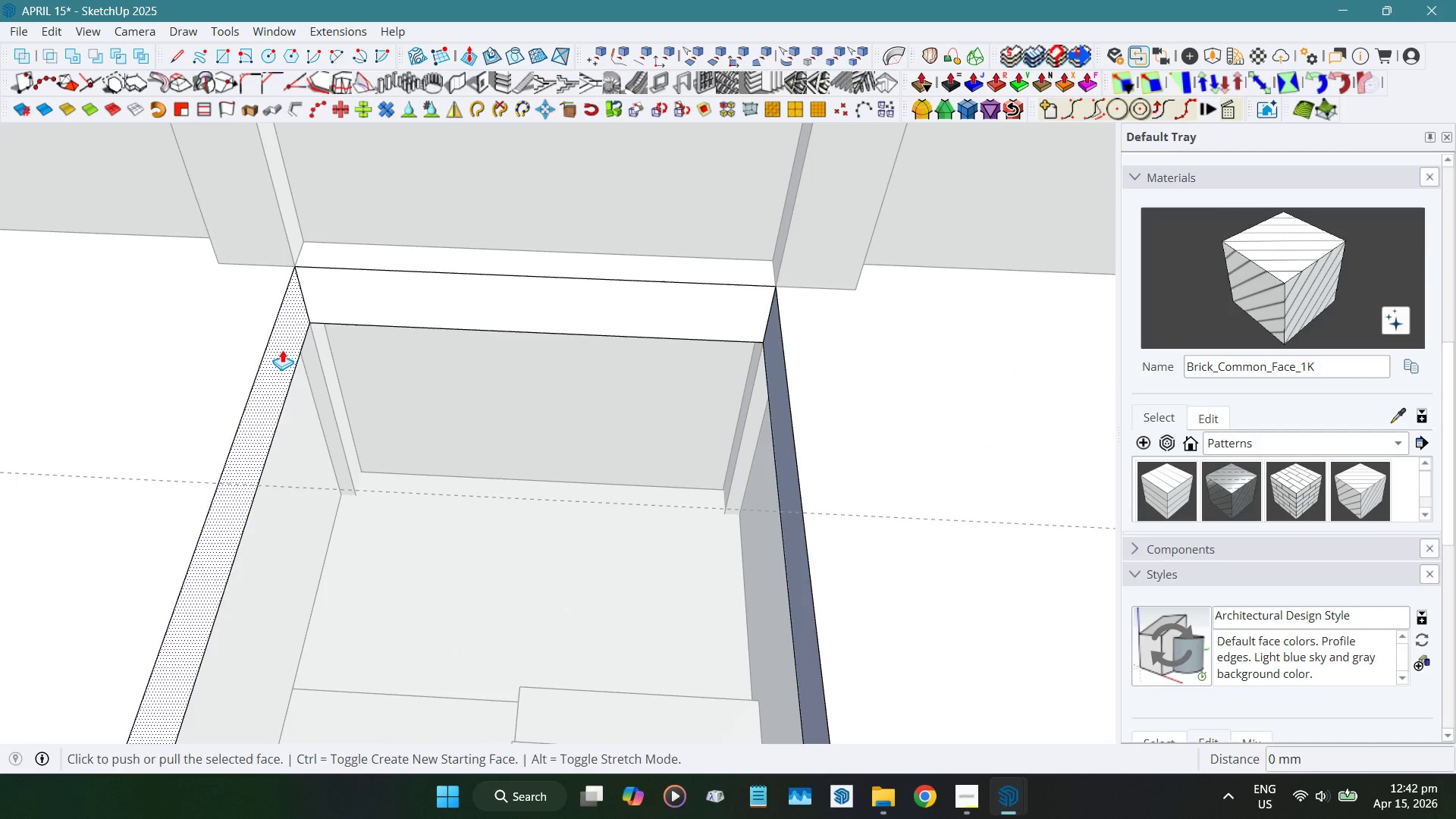 
left_click_drag(start_coordinate=[282, 350], to_coordinate=[275, 347])
 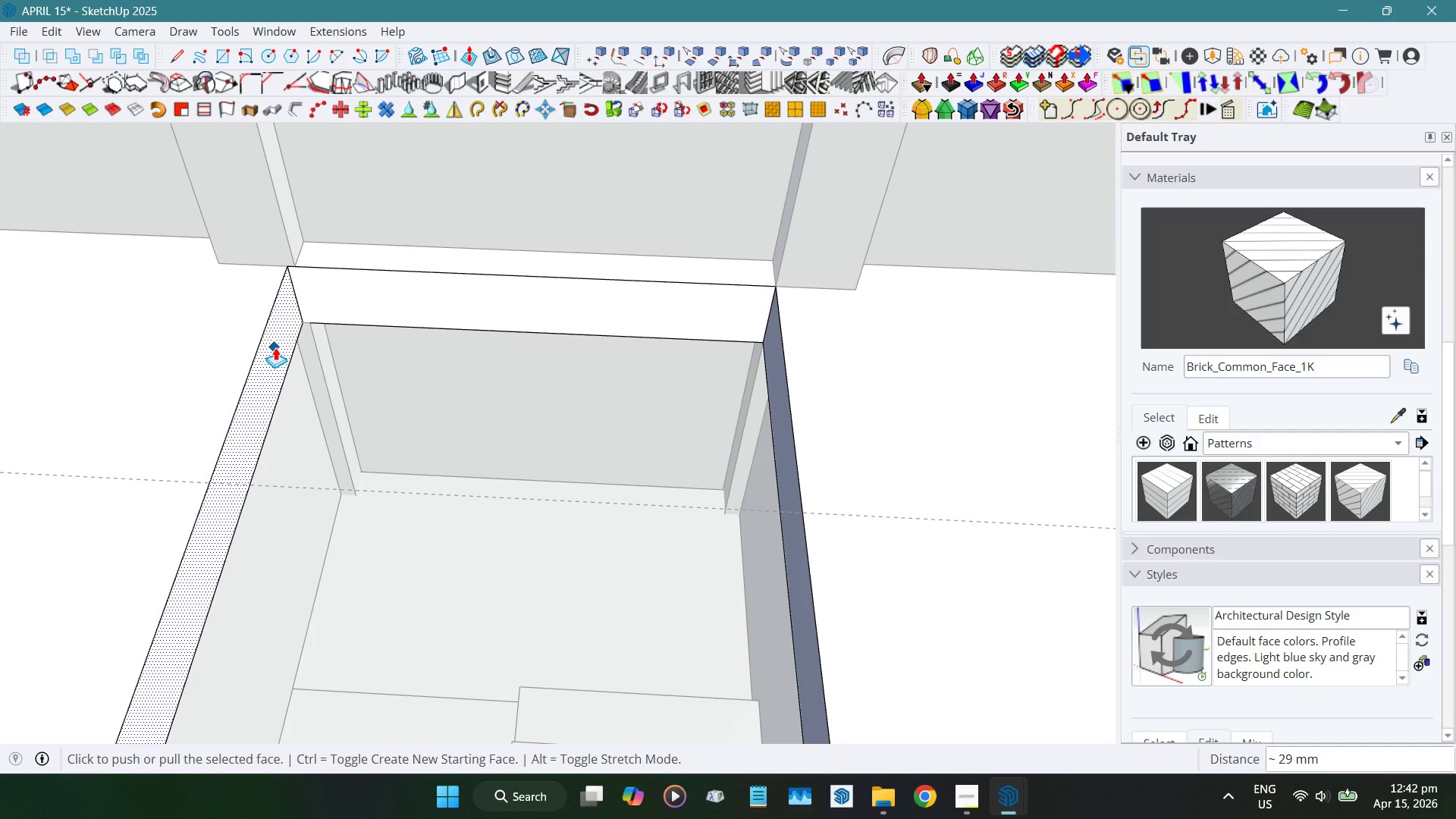 
key(Numpad5)
 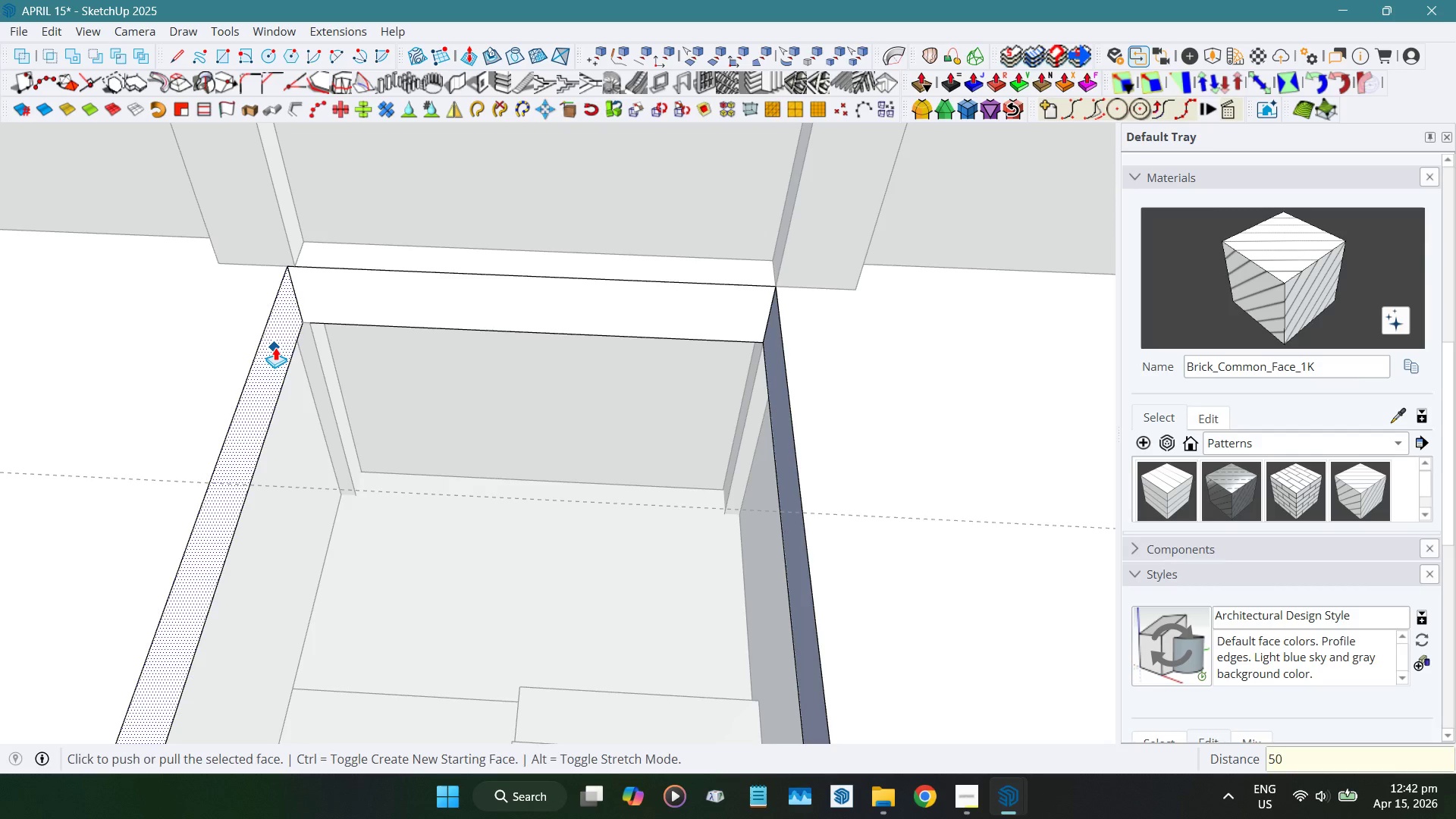 
key(Numpad0)
 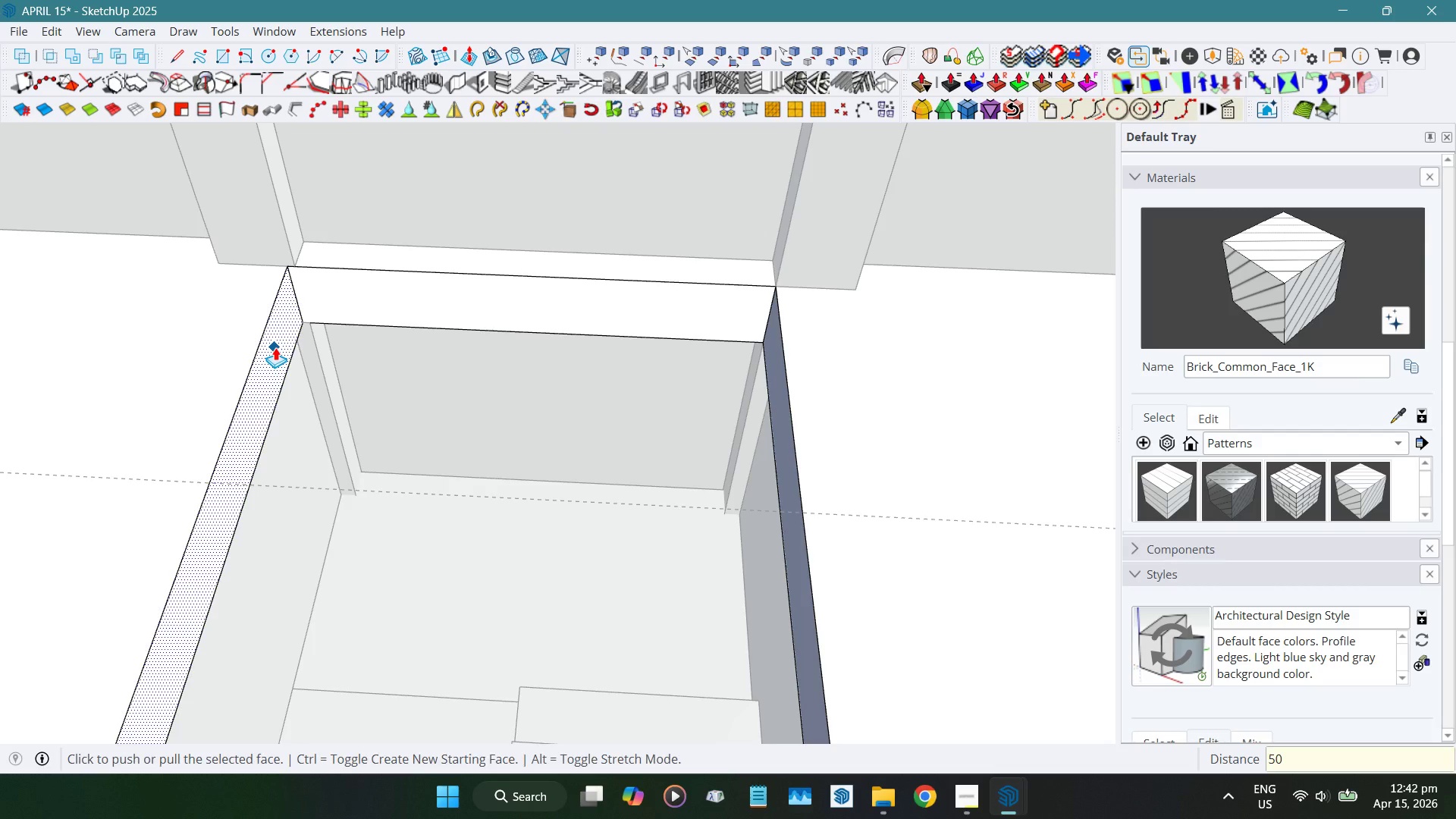 
key(NumpadEnter)
 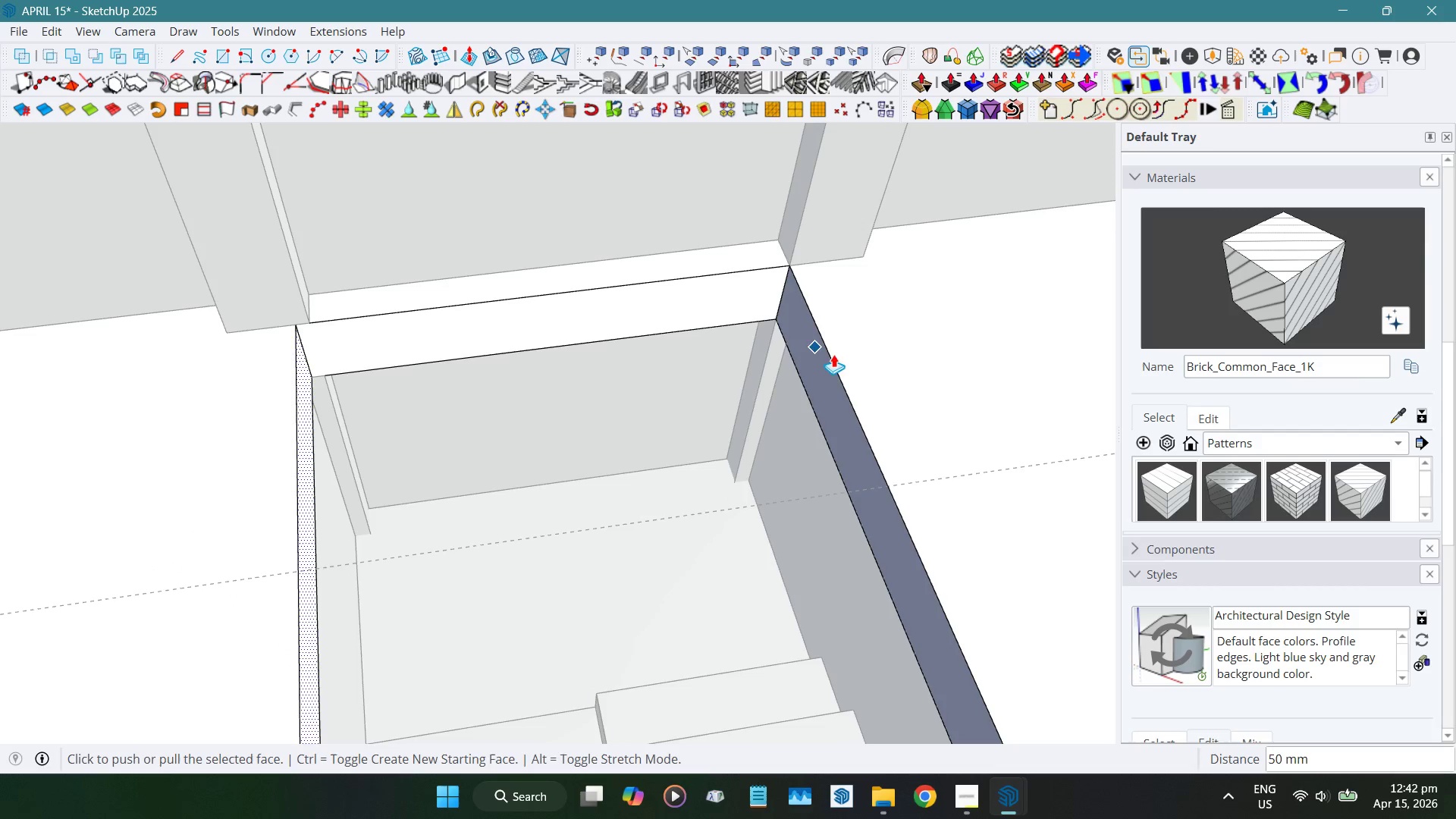 
key(Escape)
 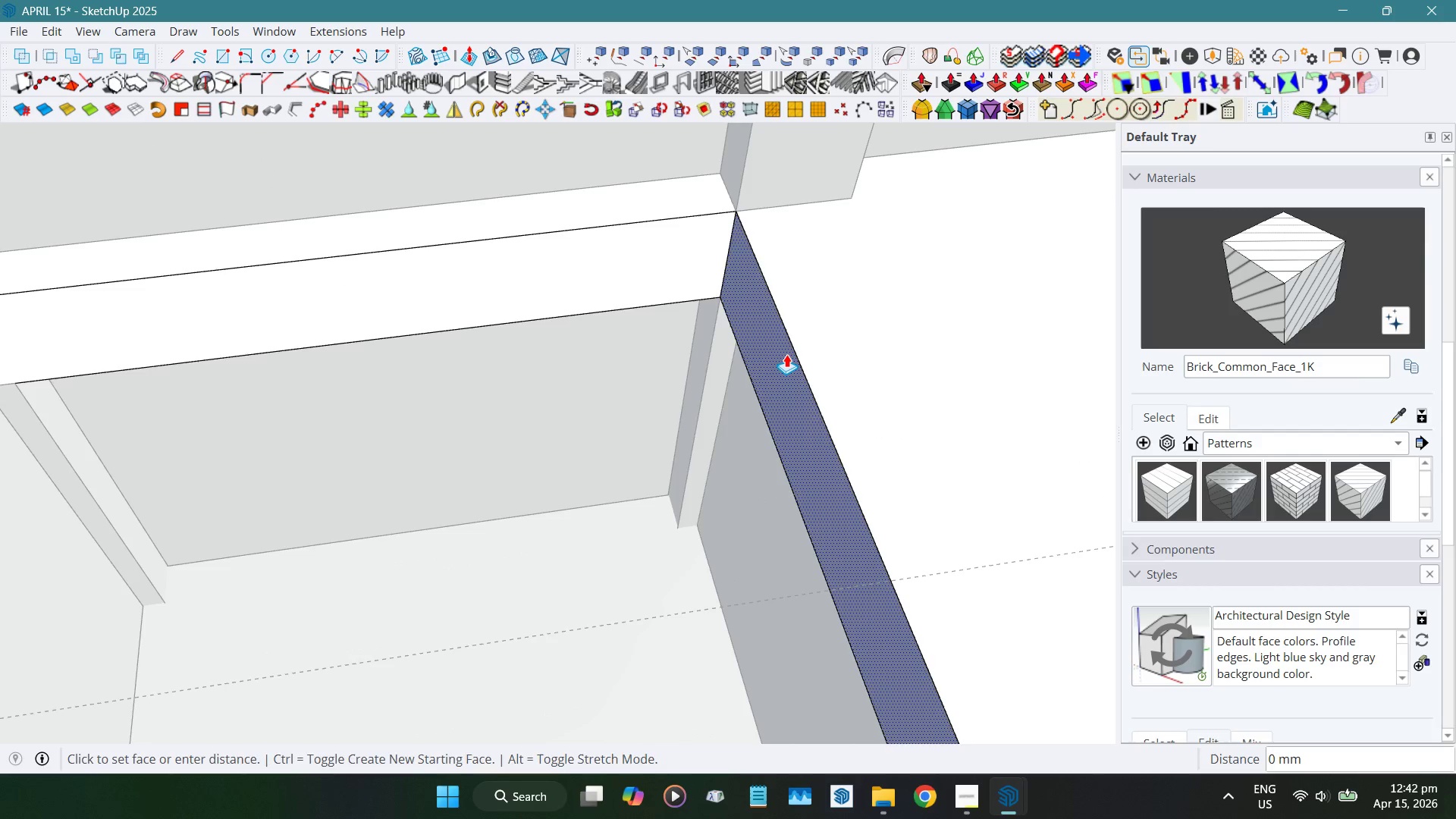 
scroll: coordinate [877, 362], scroll_direction: up, amount: 5.0
 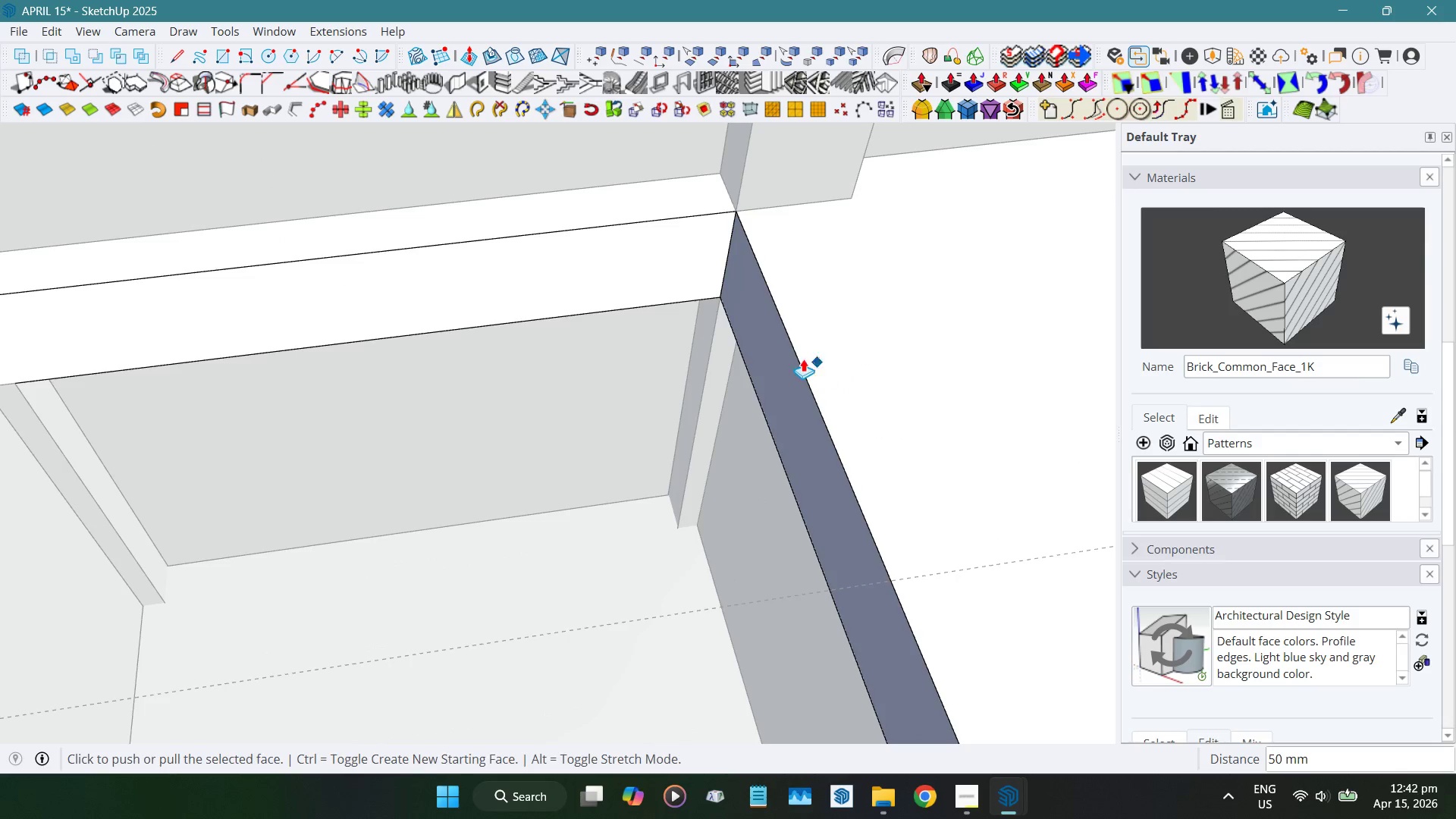 
double_click([786, 354])
 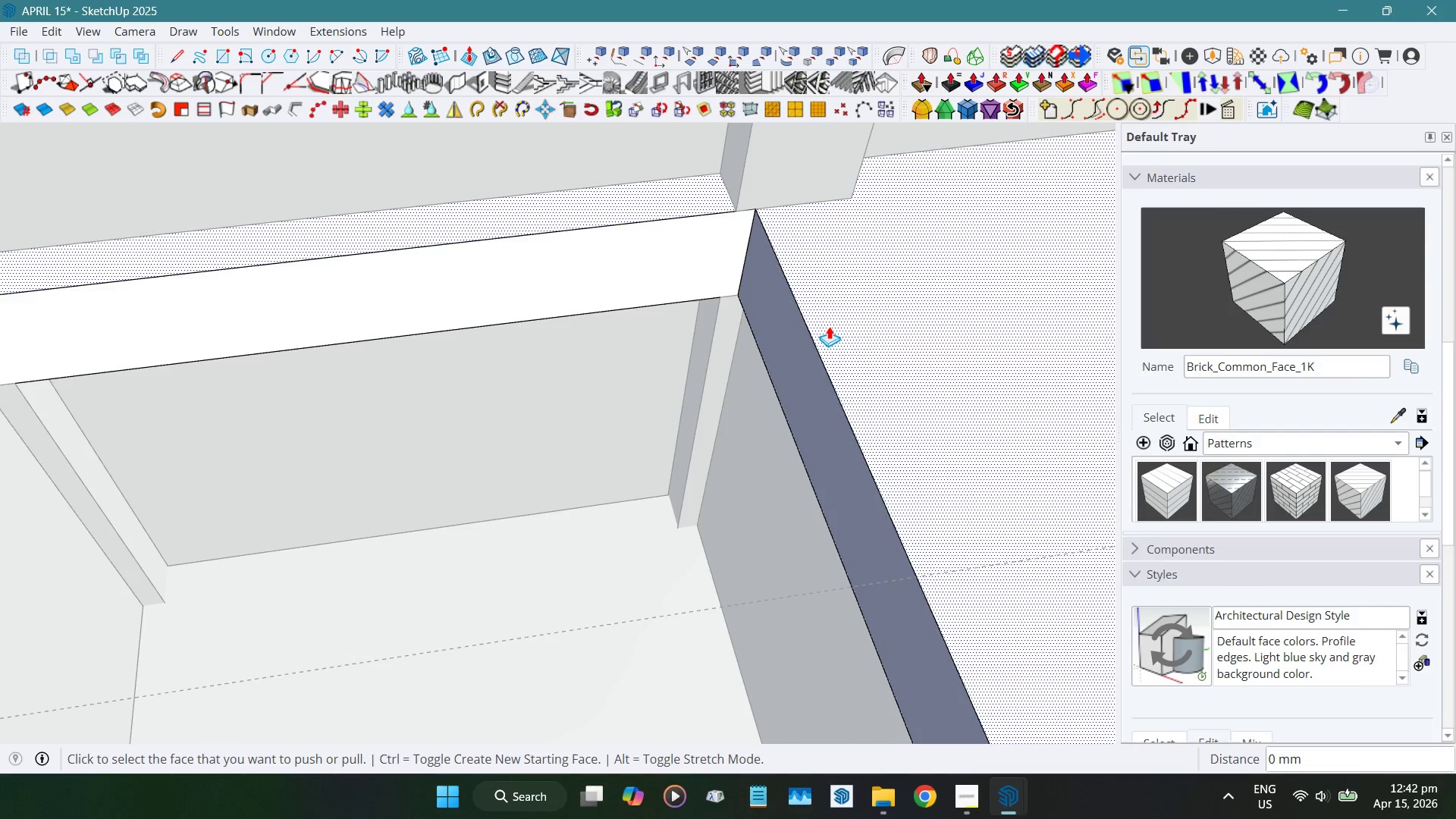 
key(T)
 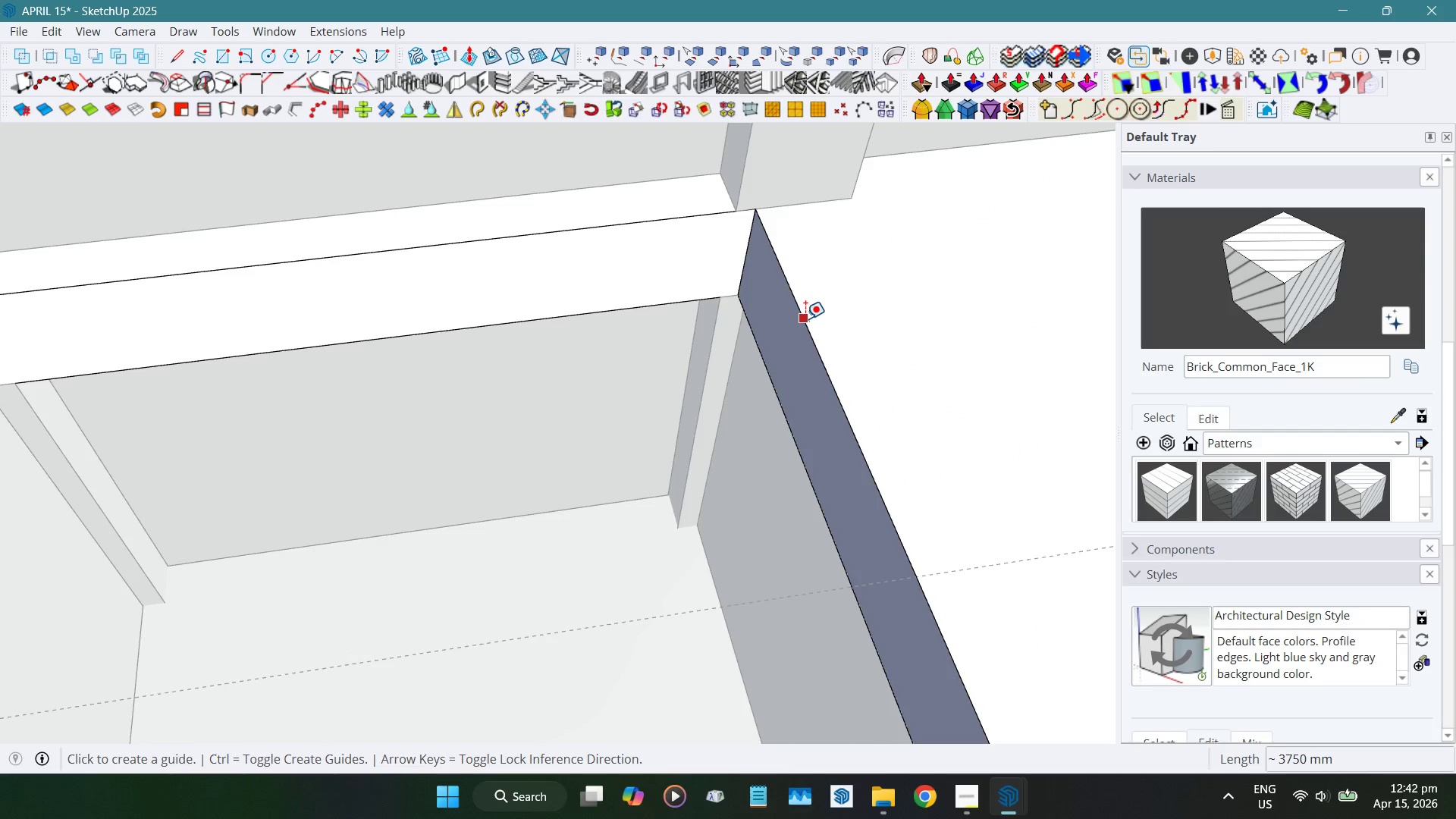 
left_click_drag(start_coordinate=[805, 318], to_coordinate=[860, 315])
 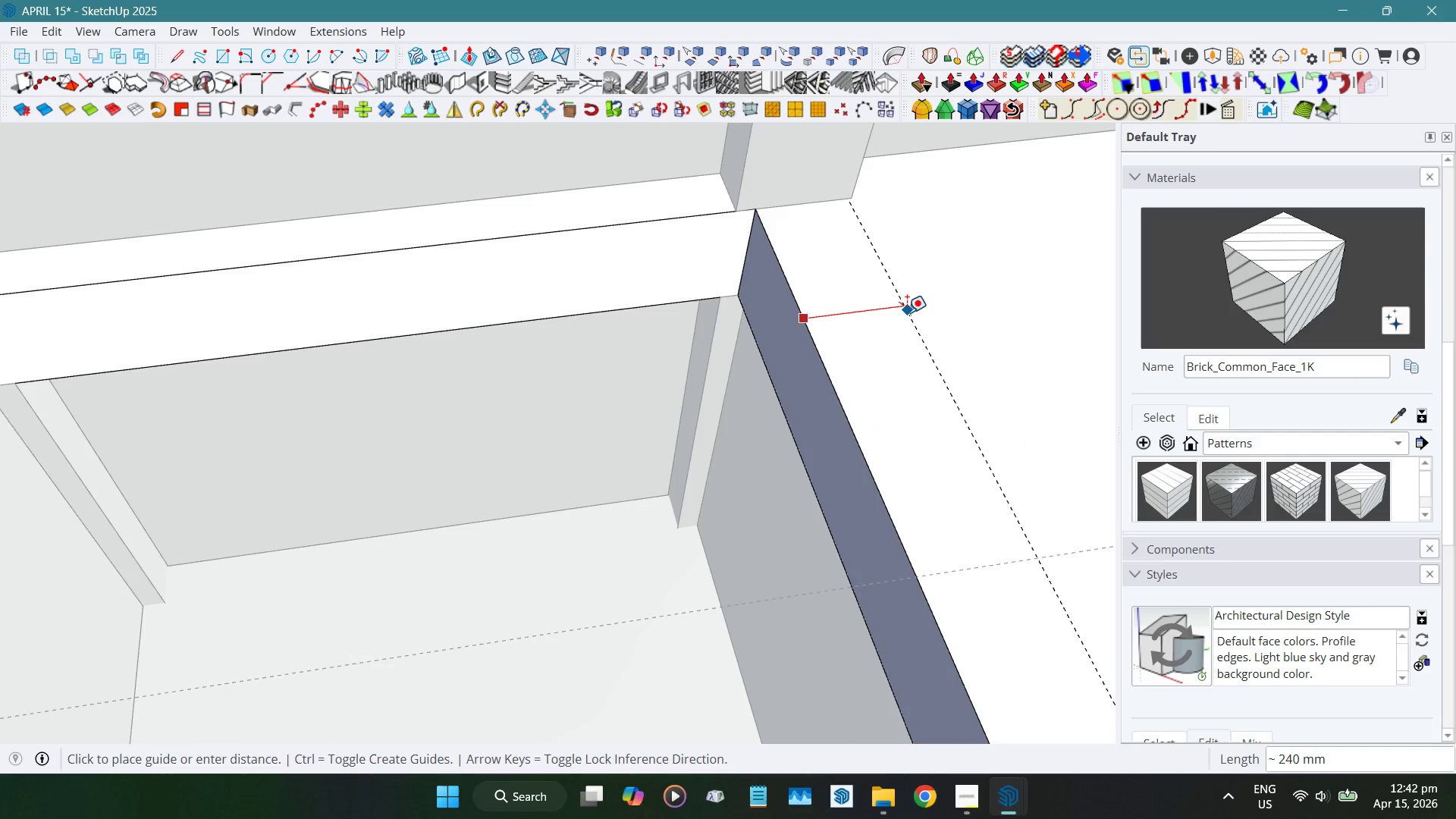 
key(Numpad2)
 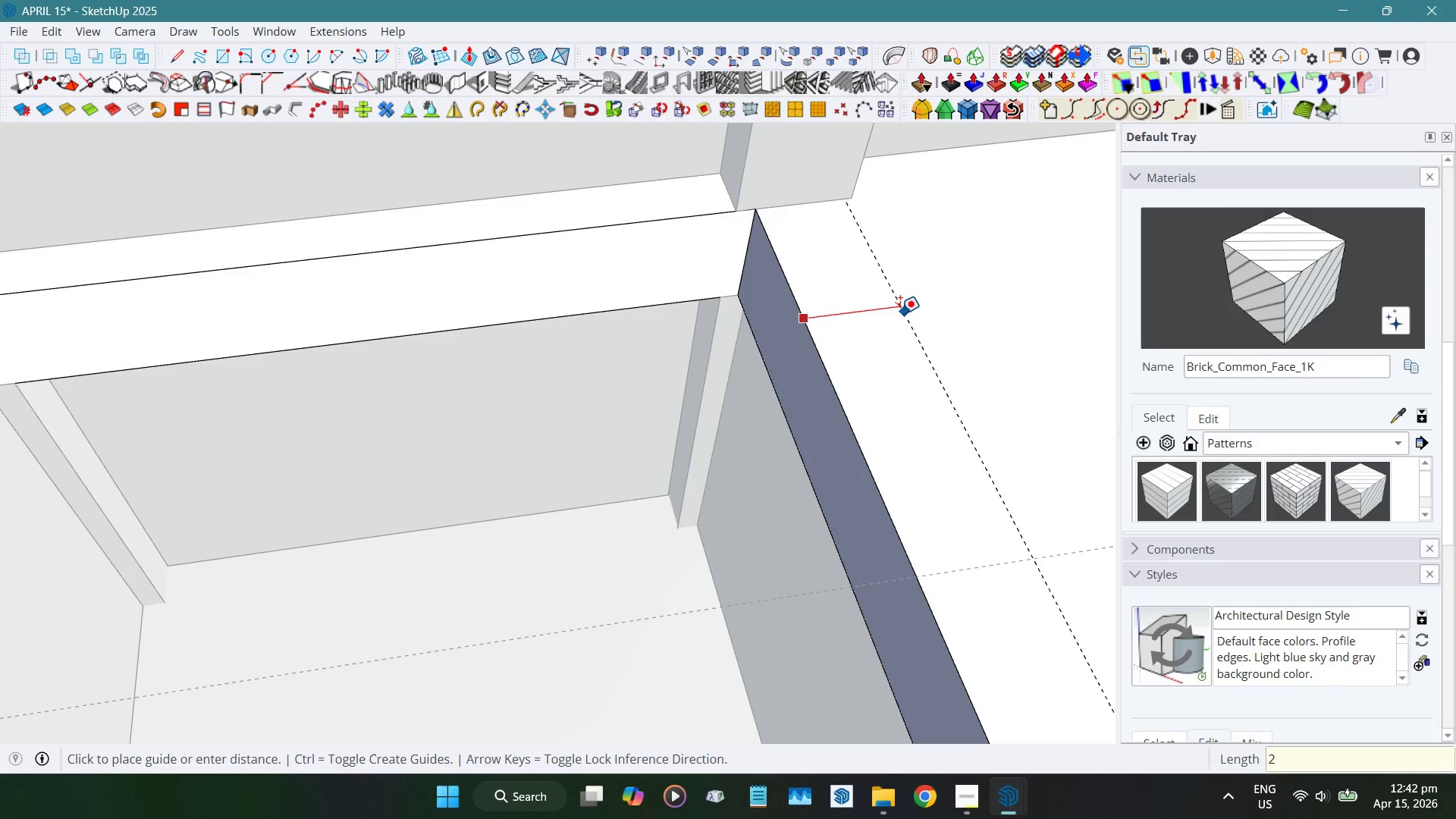 
key(Numpad0)
 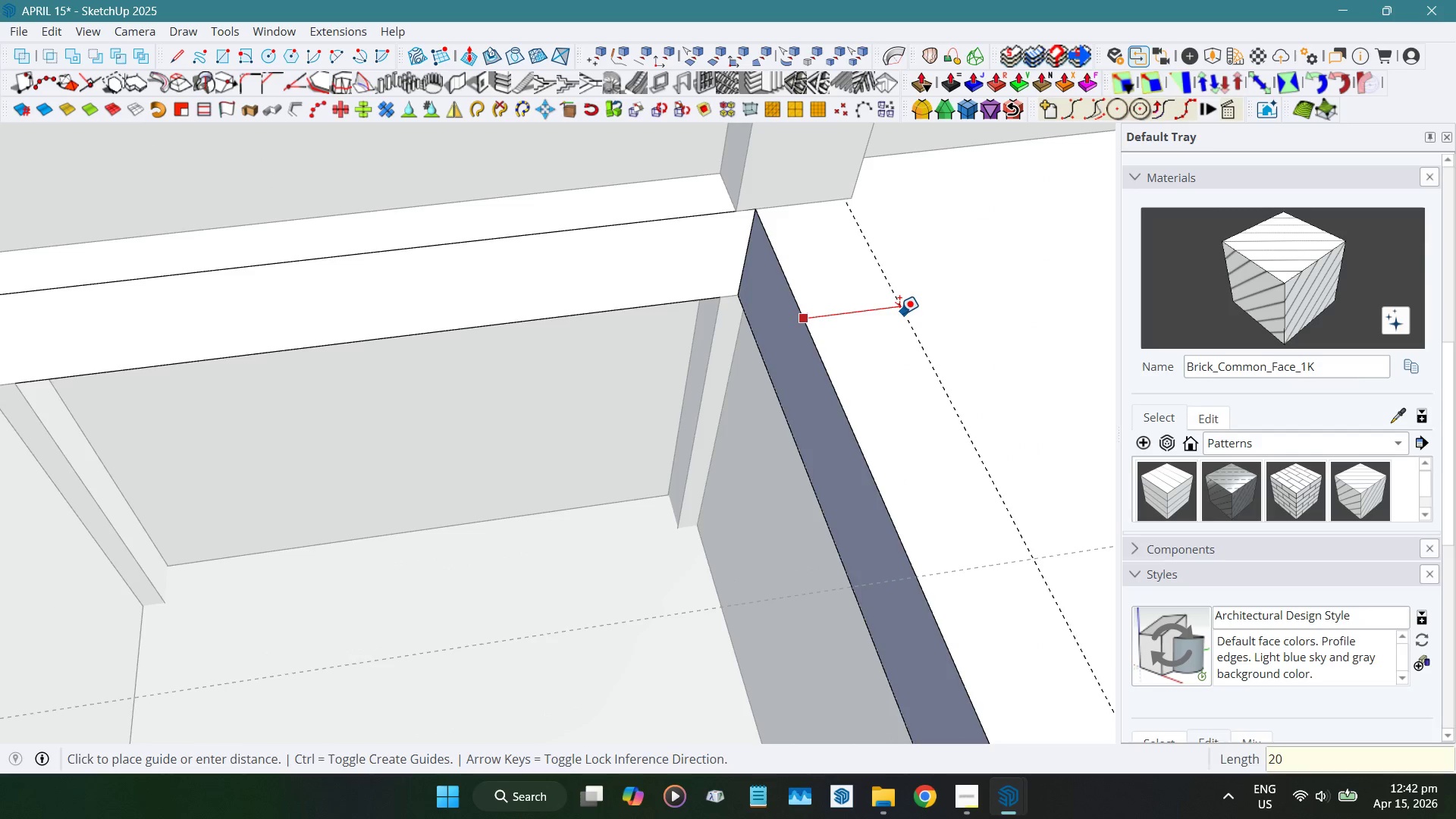 
key(Numpad0)
 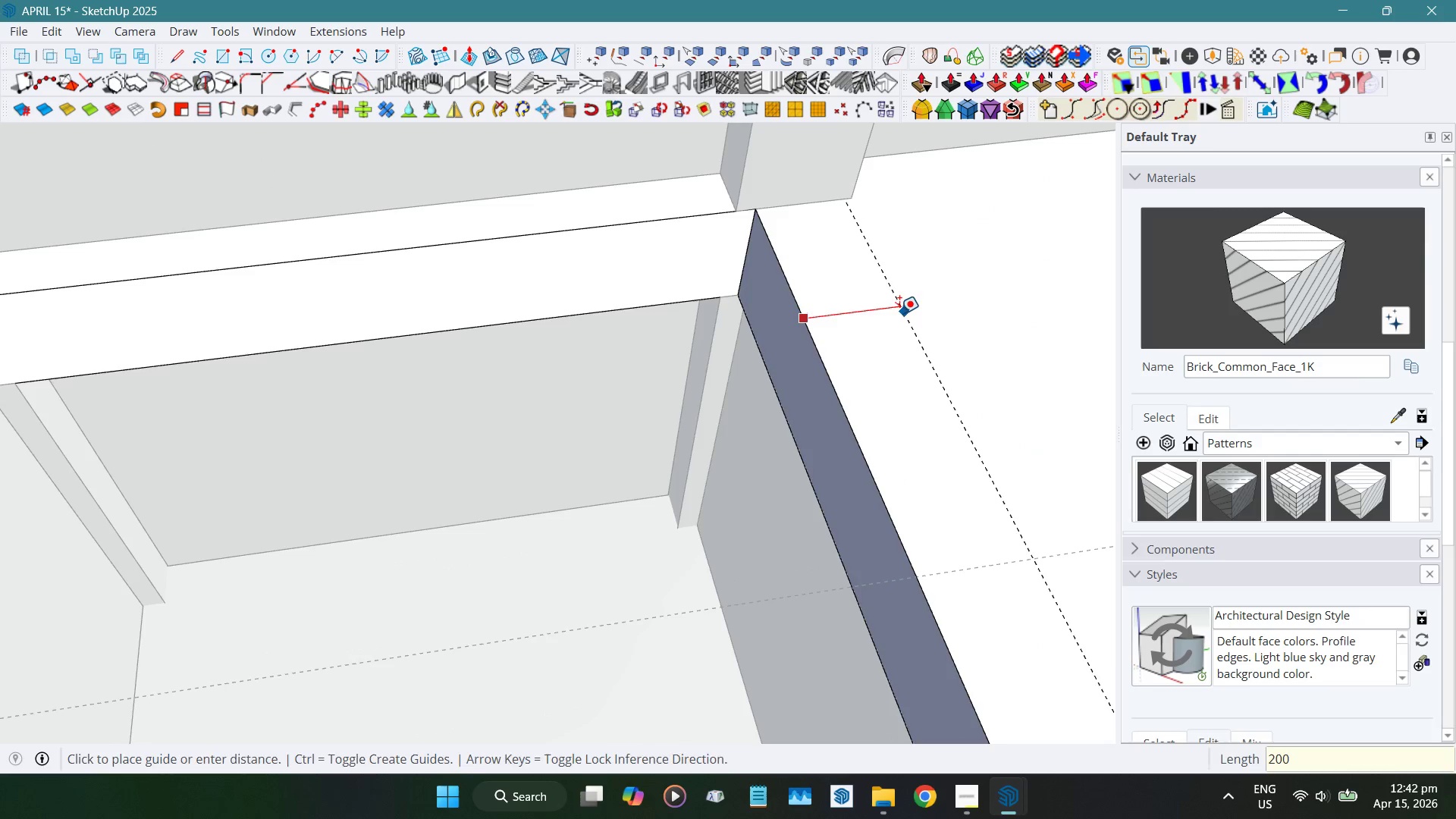 
key(NumpadEnter)
 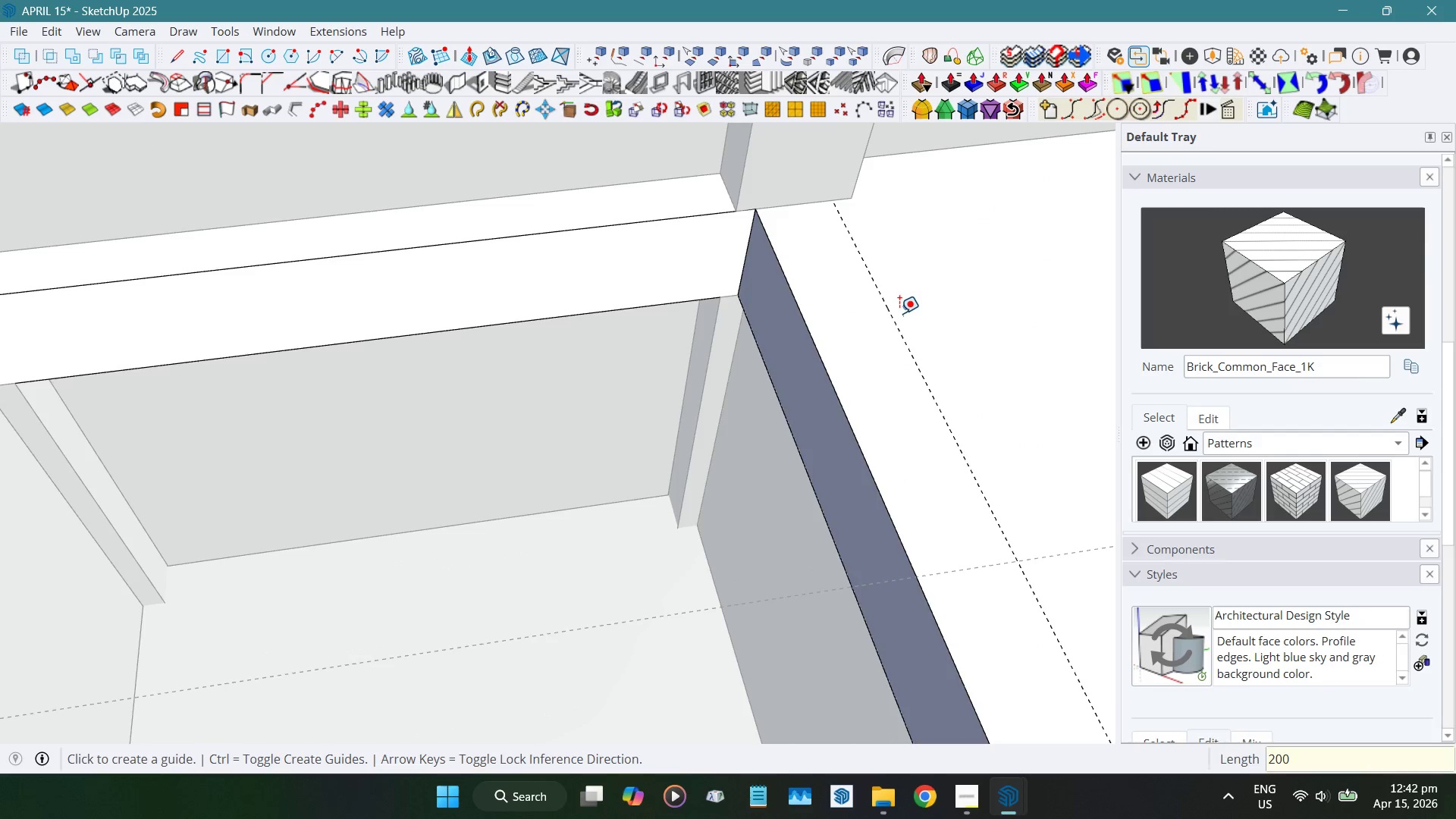 
scroll: coordinate [354, 312], scroll_direction: down, amount: 12.0
 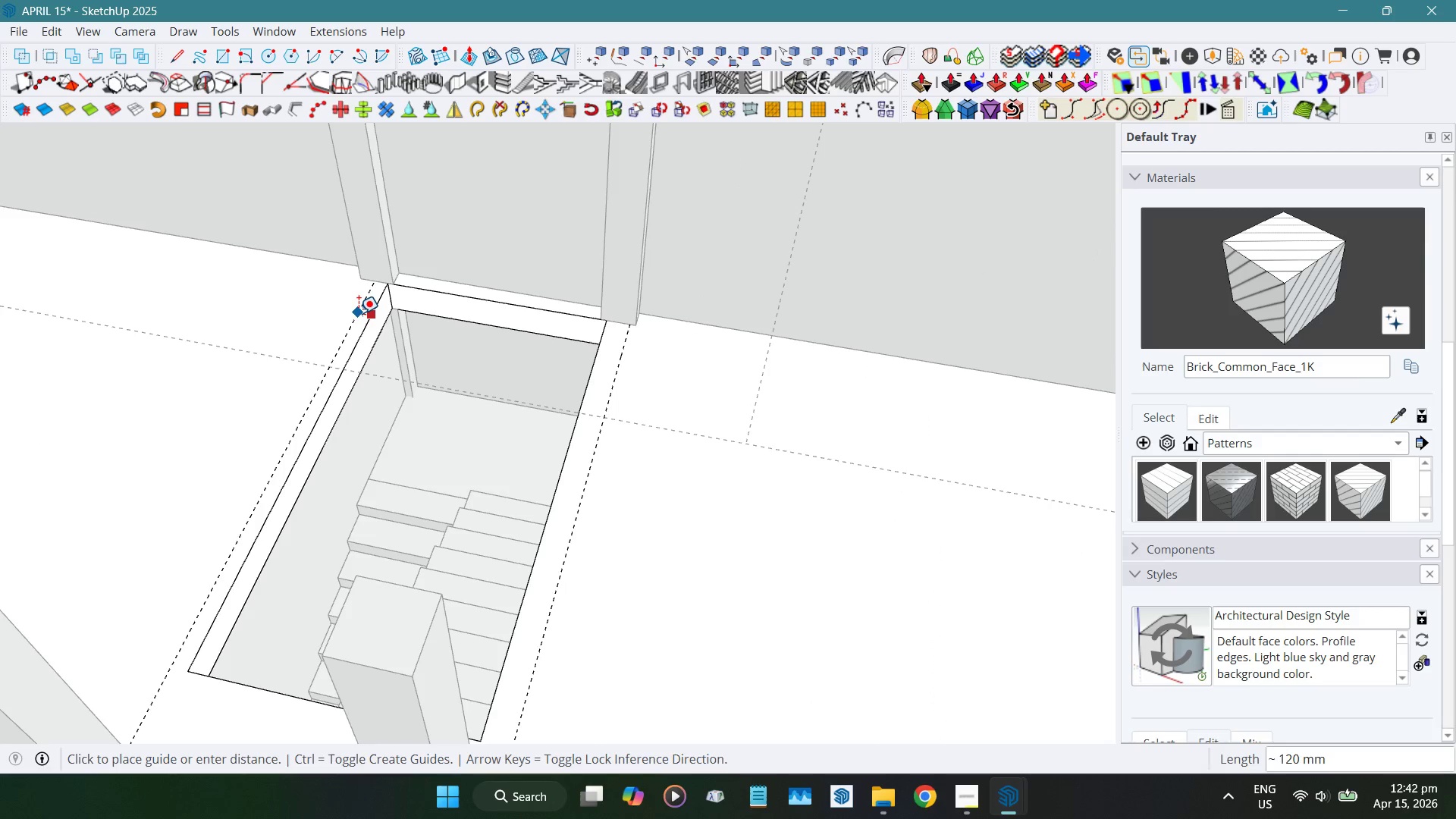 
key(Space)
 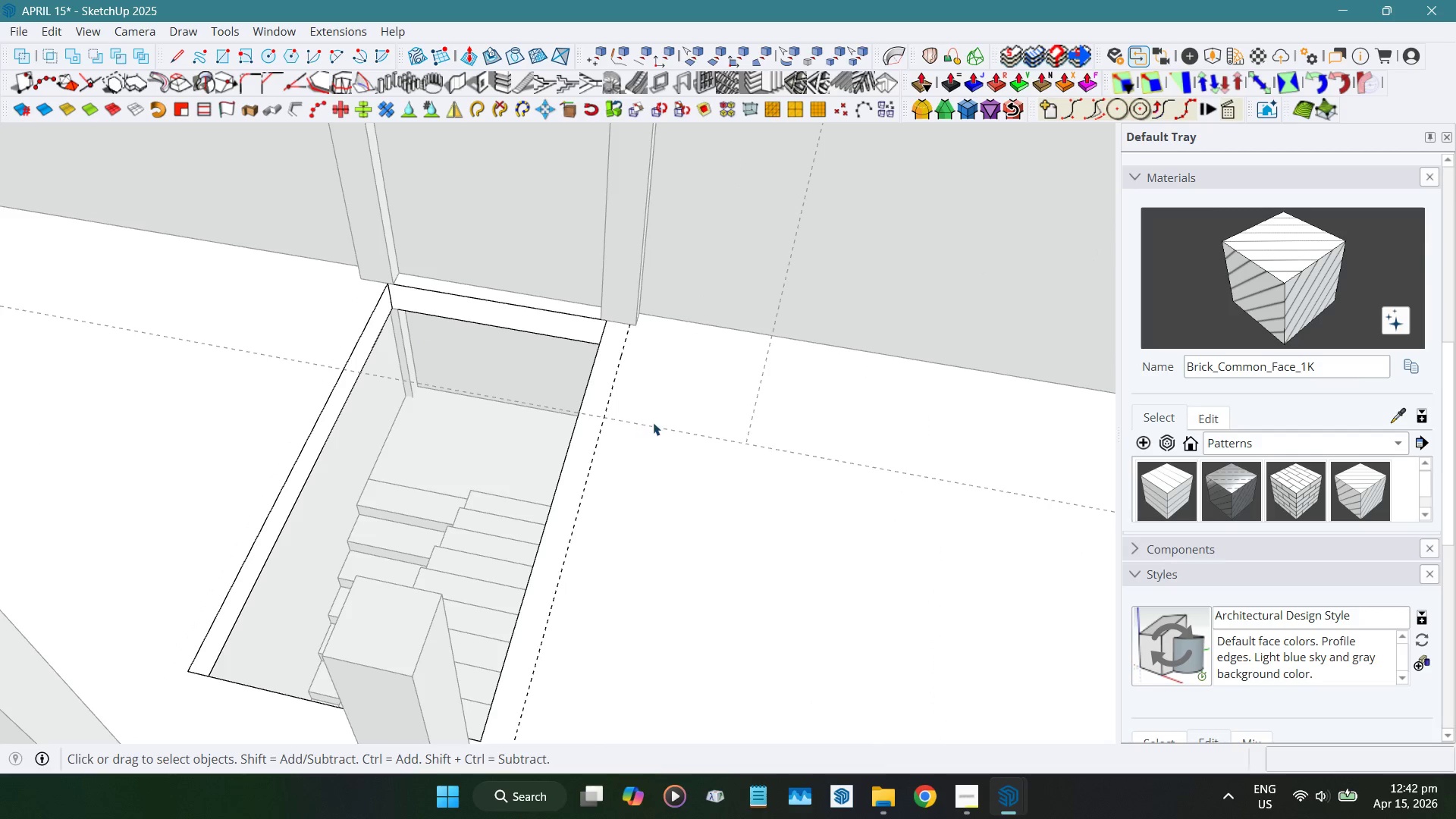 
key(Control+Z)
 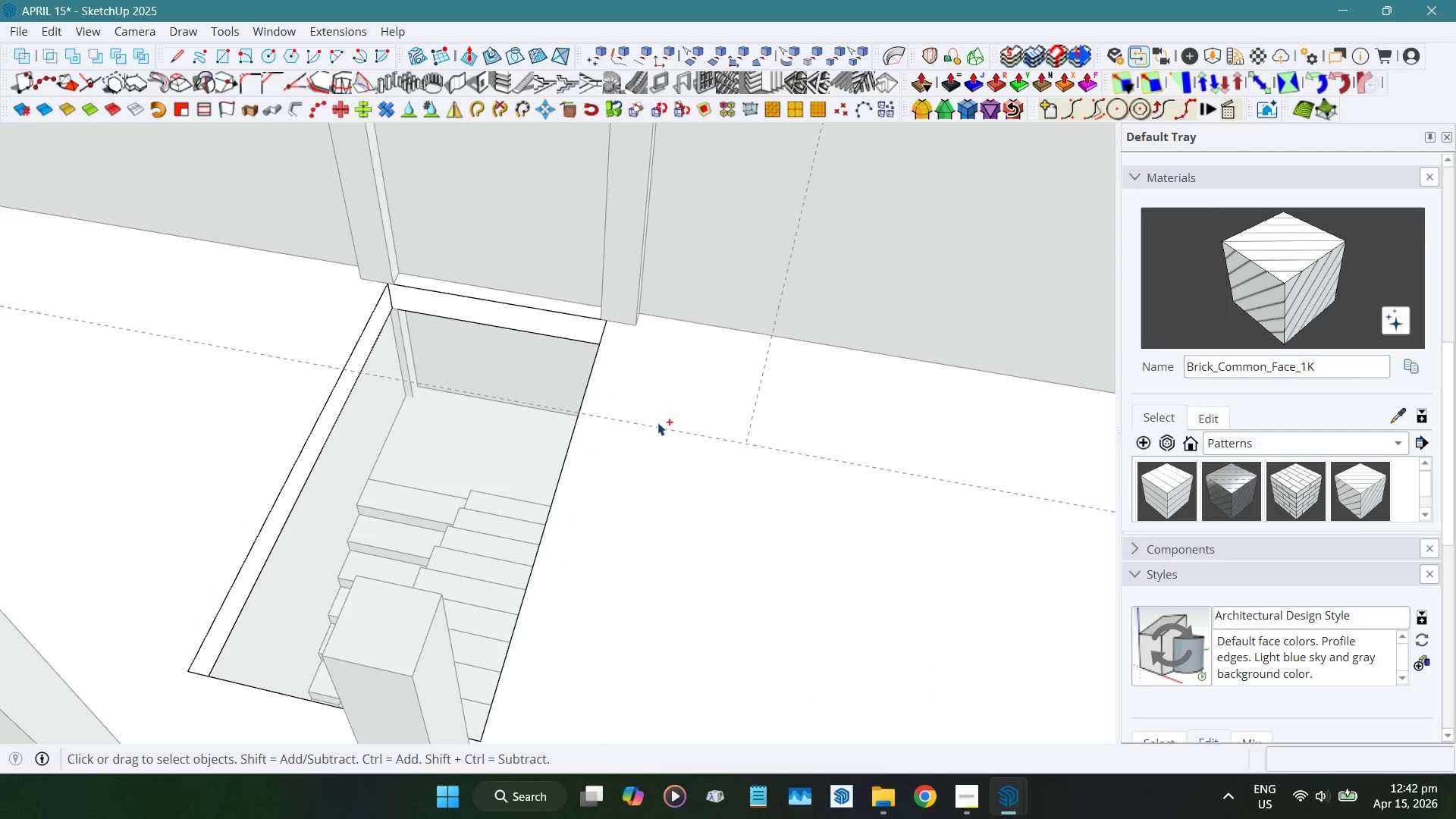 
key(Control+Z)
 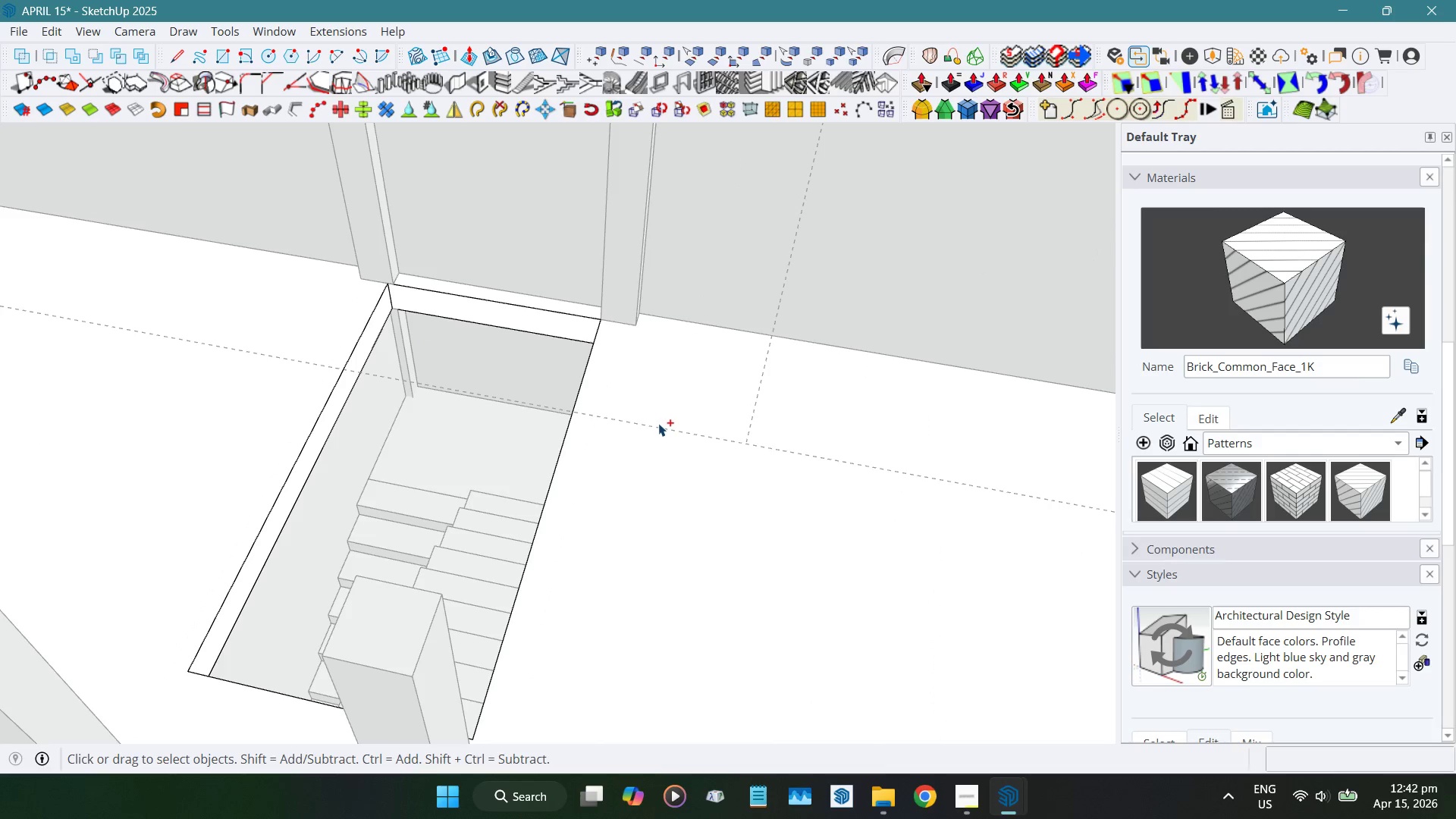 
key(Control+Z)
 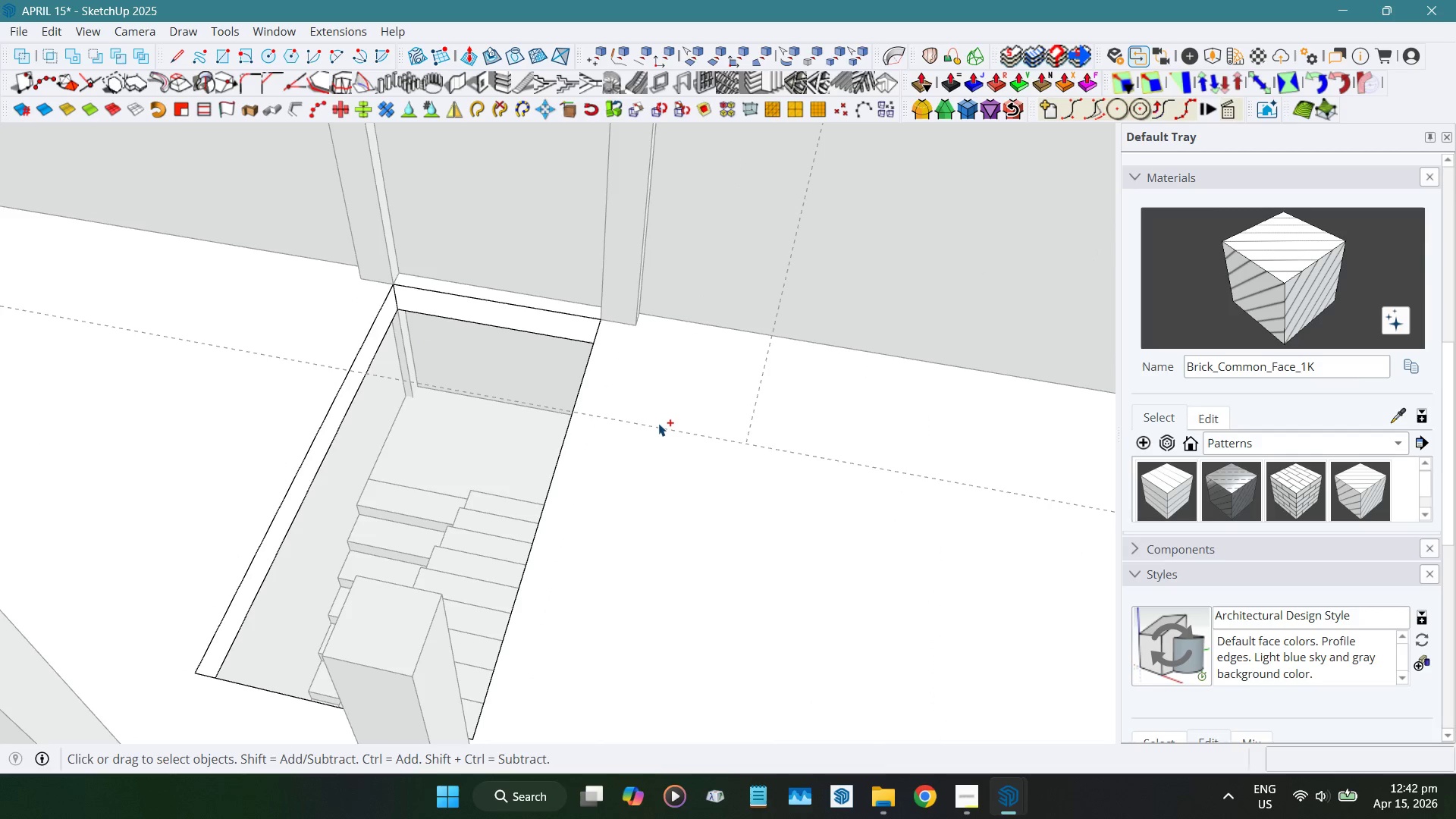 
key(Control+Z)
 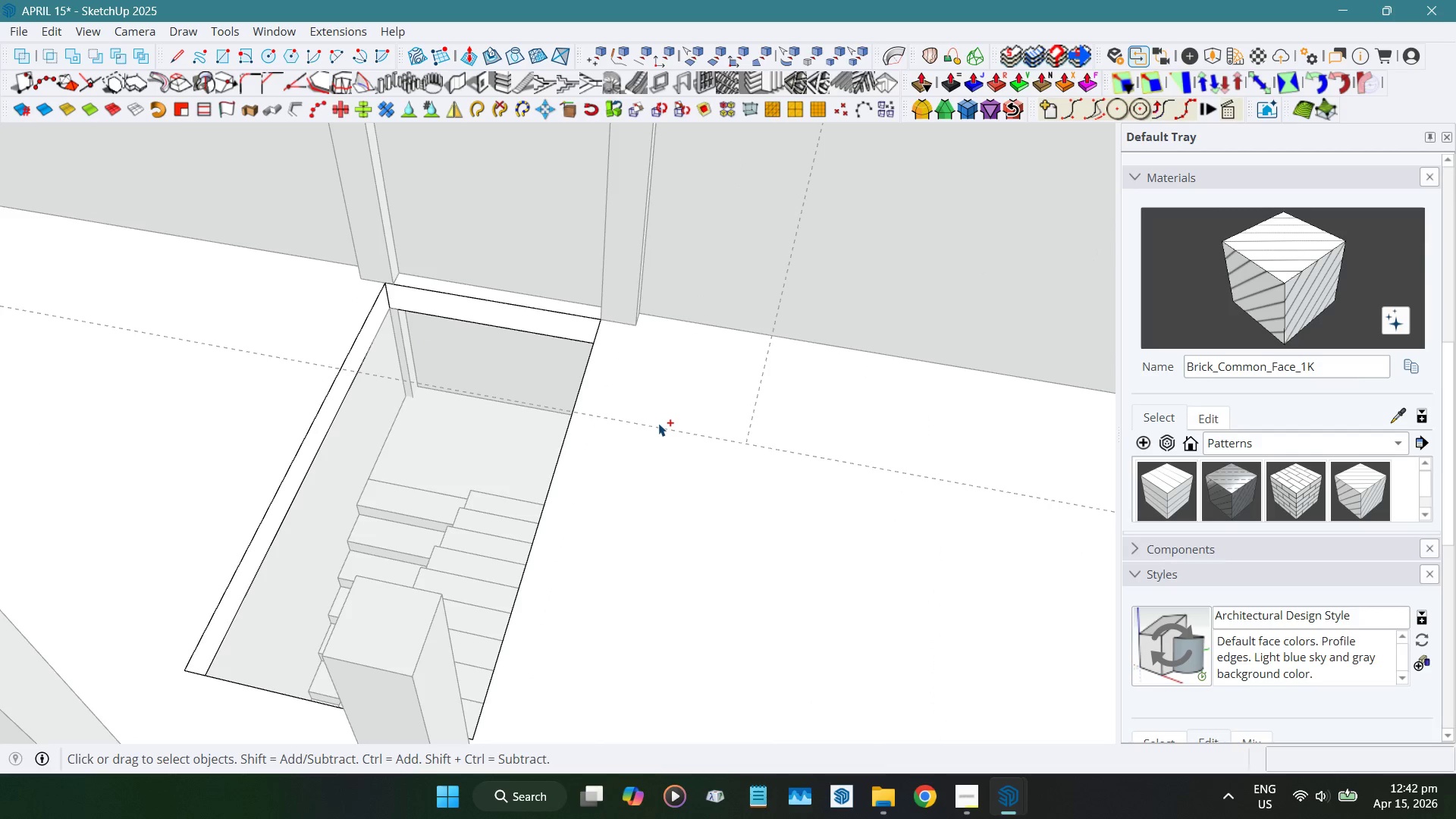 
key(Control+Z)
 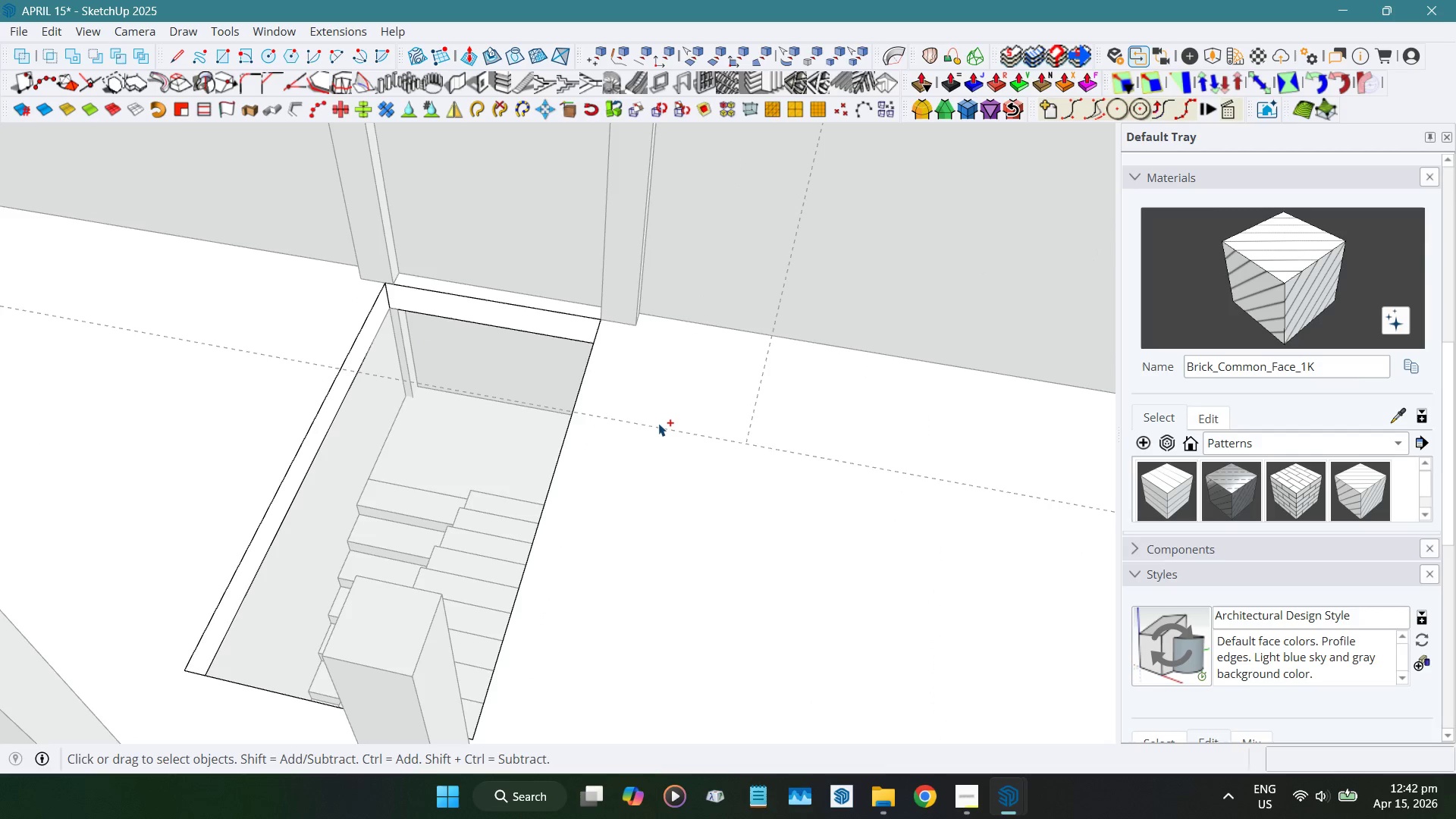 
key(Control+Z)
 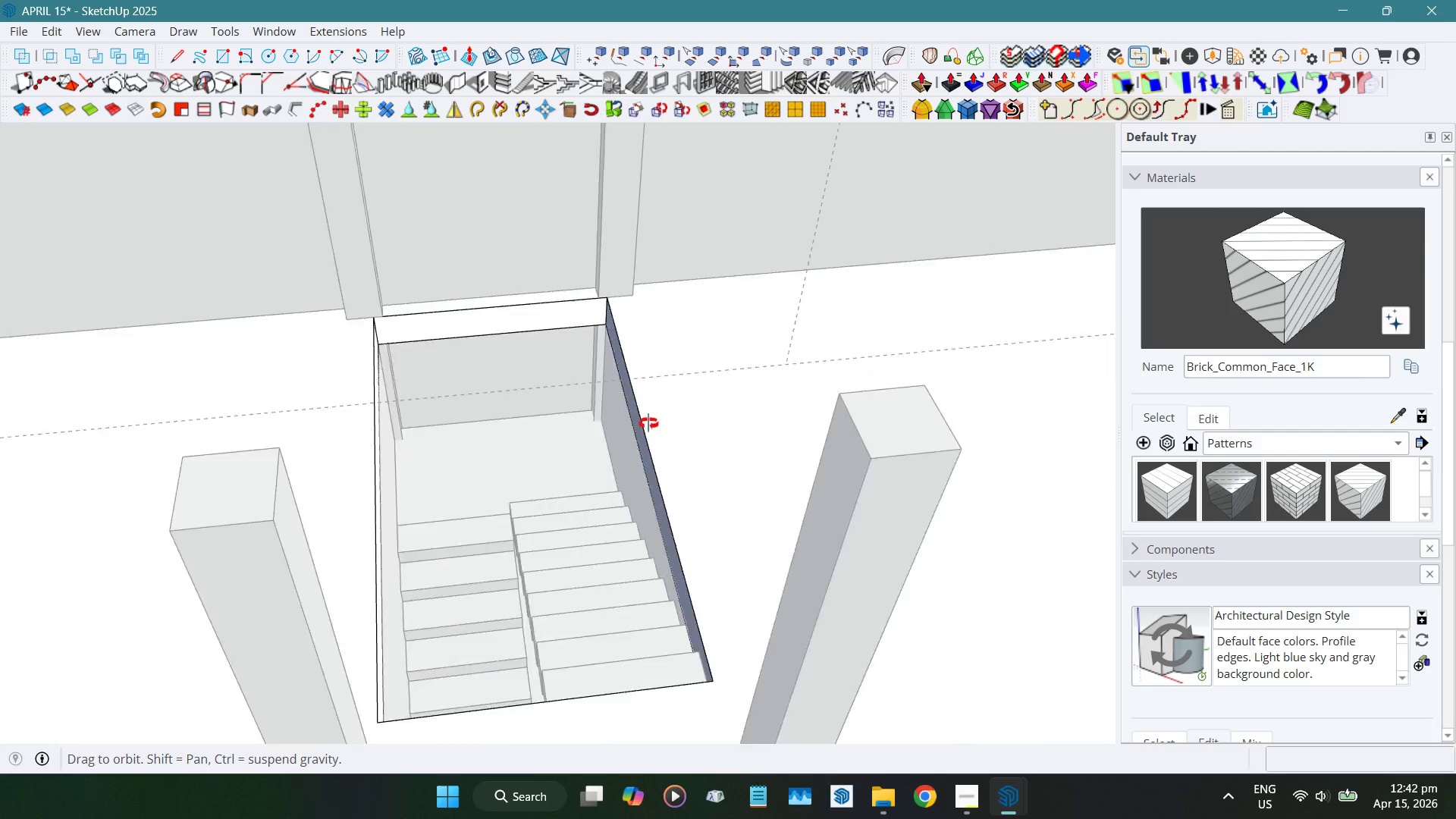 
scroll: coordinate [598, 400], scroll_direction: up, amount: 3.0
 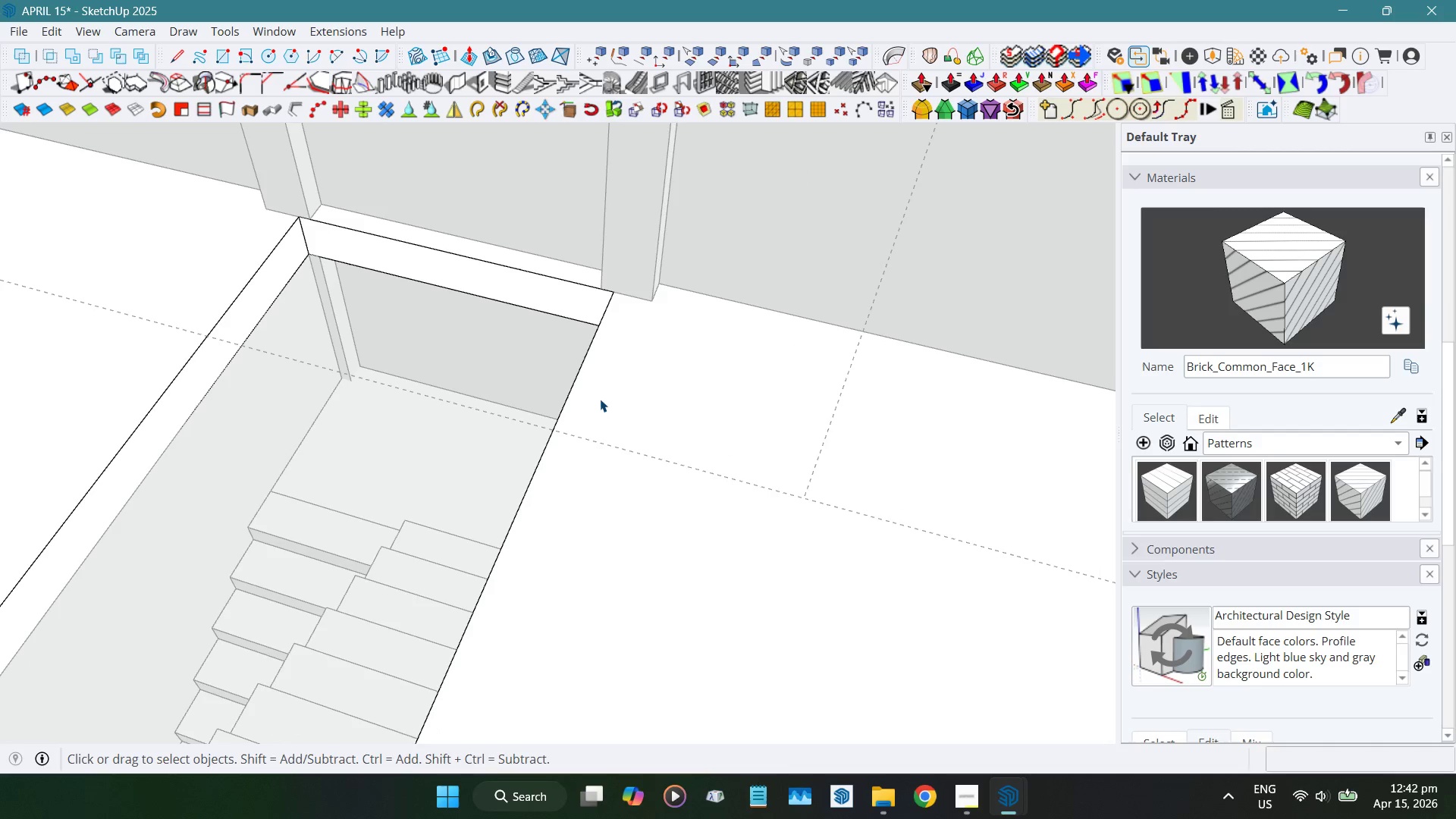 
key(T)
 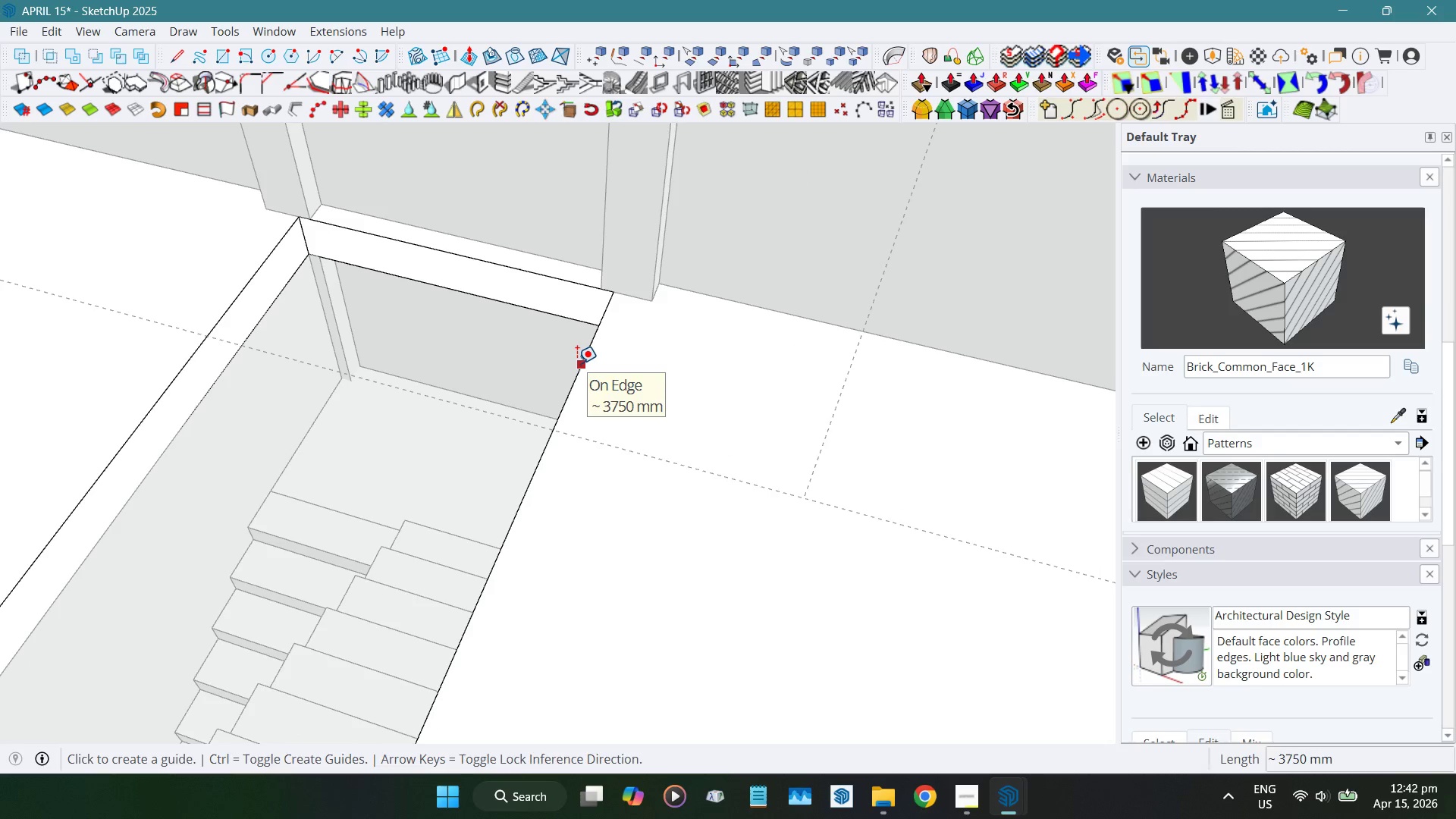 
left_click_drag(start_coordinate=[577, 363], to_coordinate=[604, 366])
 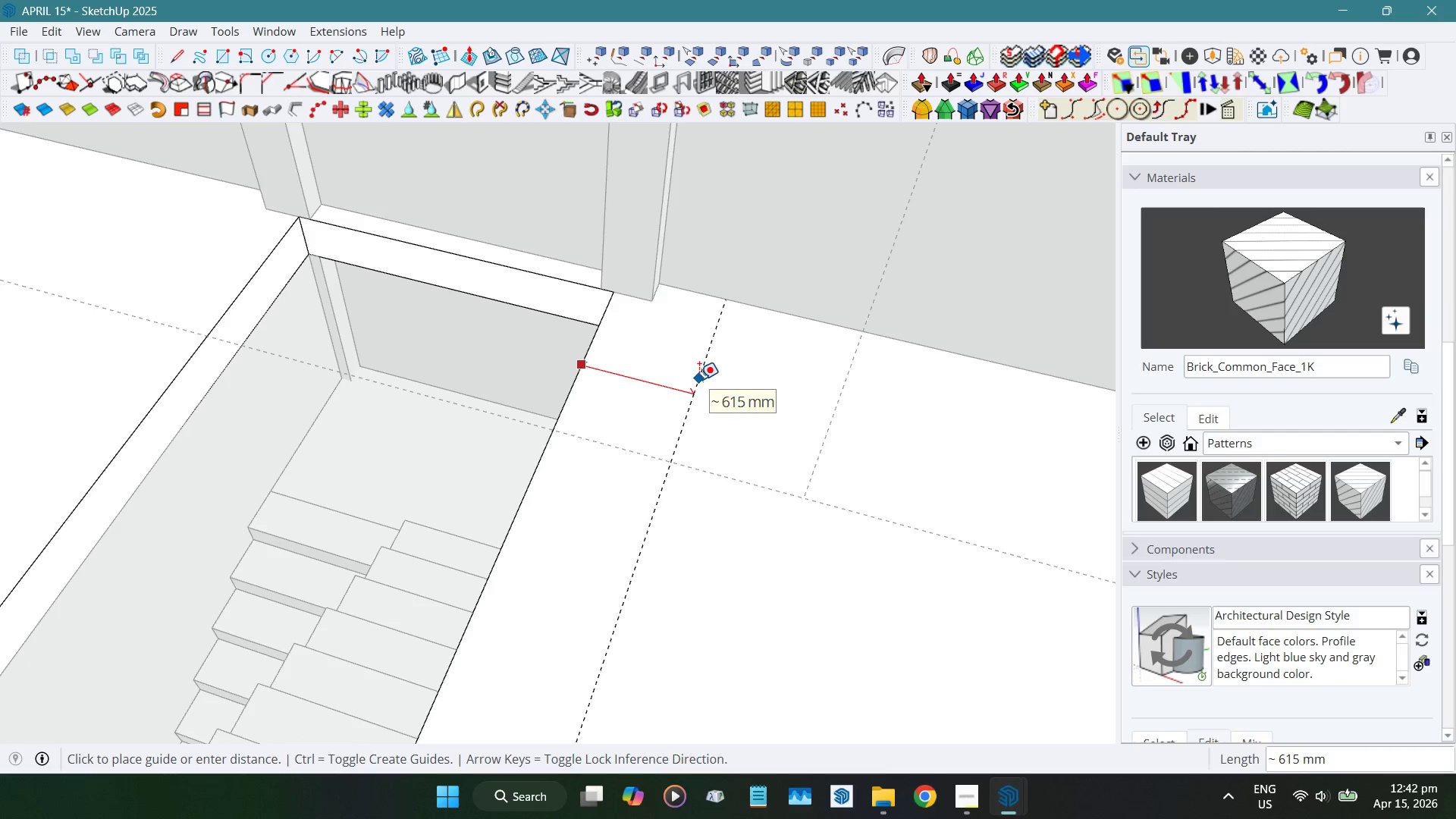 
key(Numpad1)
 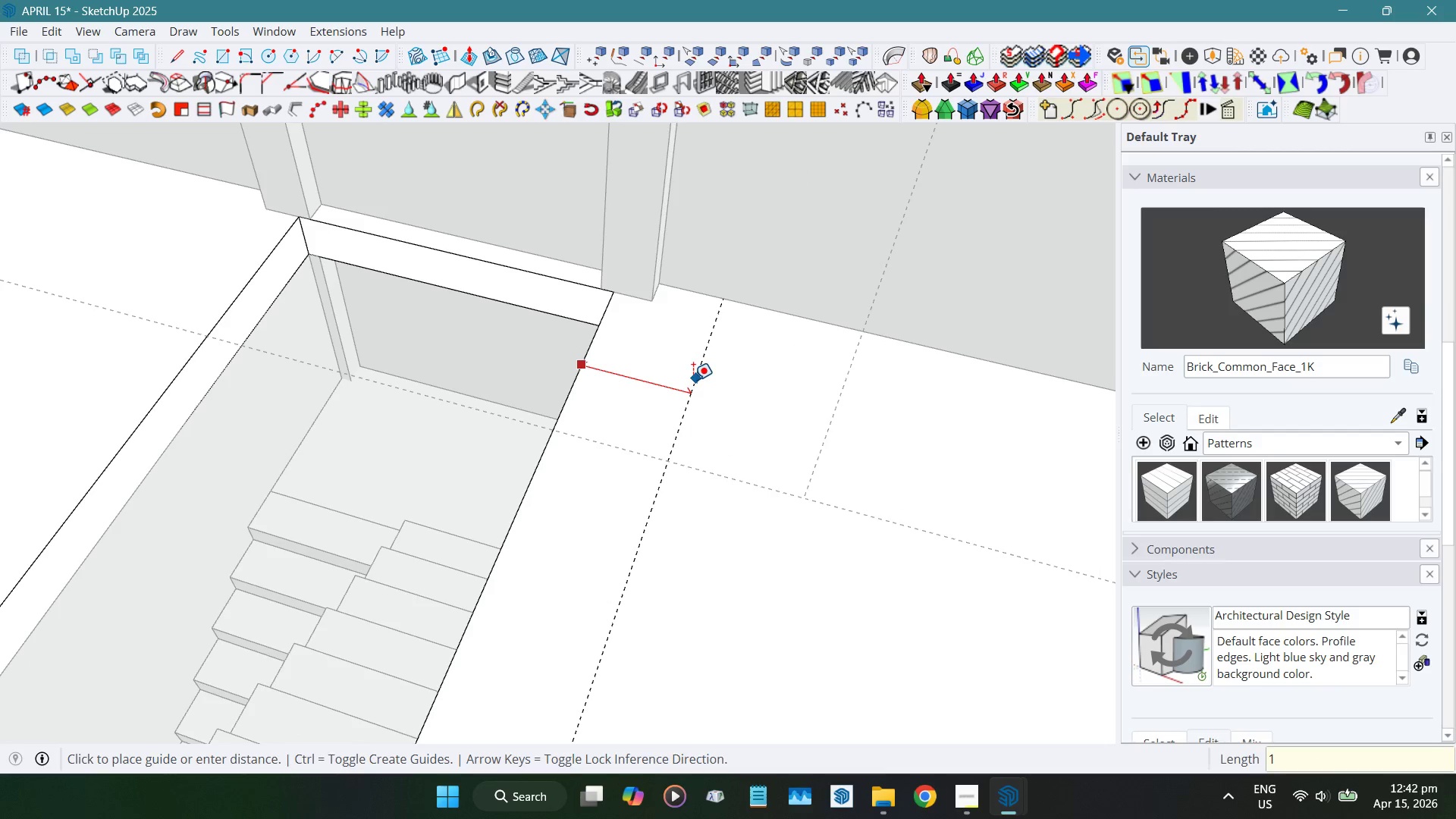 
key(Numpad5)
 